 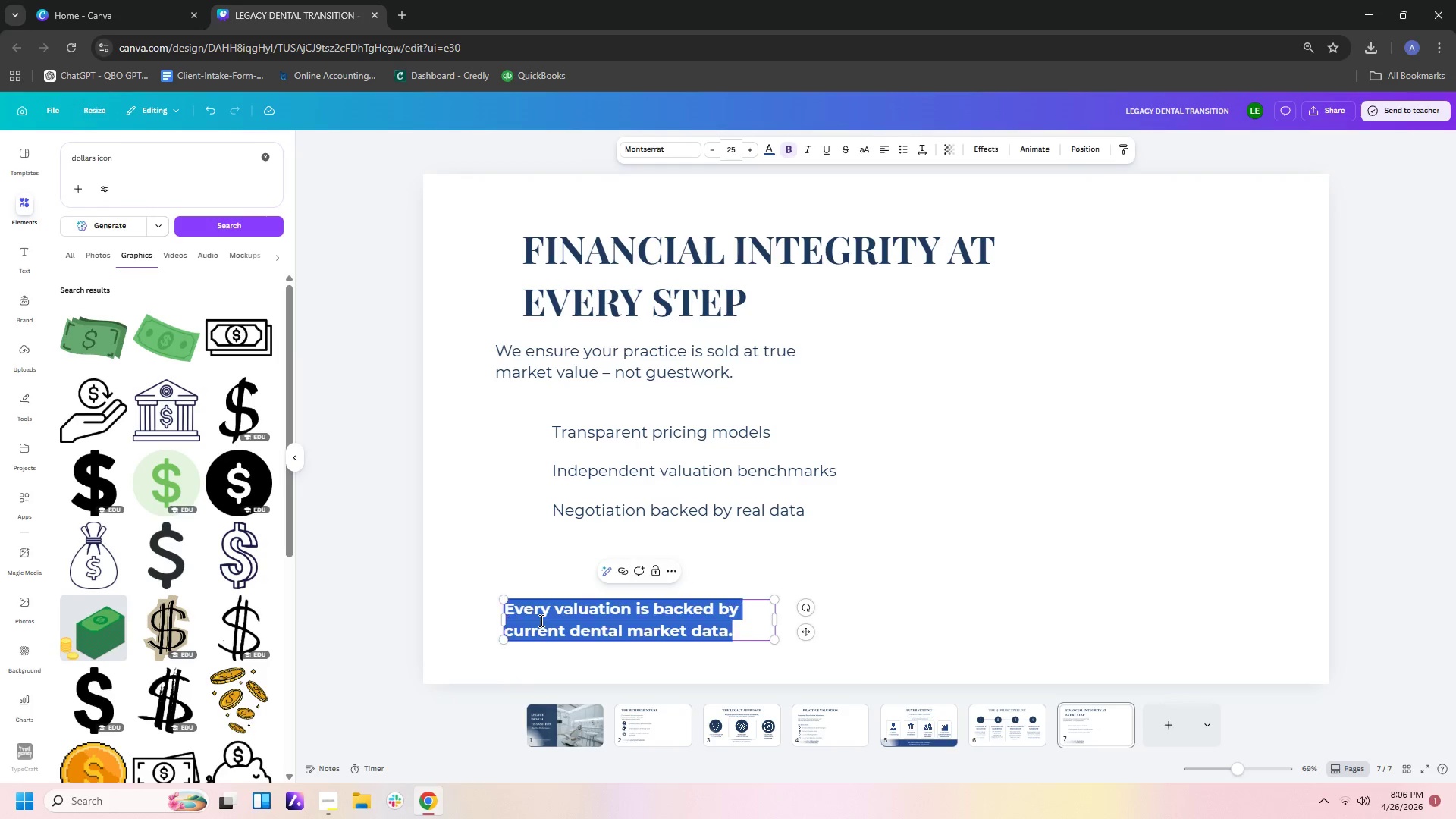 
type(Yu)
key(Backspace)
type(pu)
key(Backspace)
key(Backspace)
type(our life's work deserves measurable worth.)
 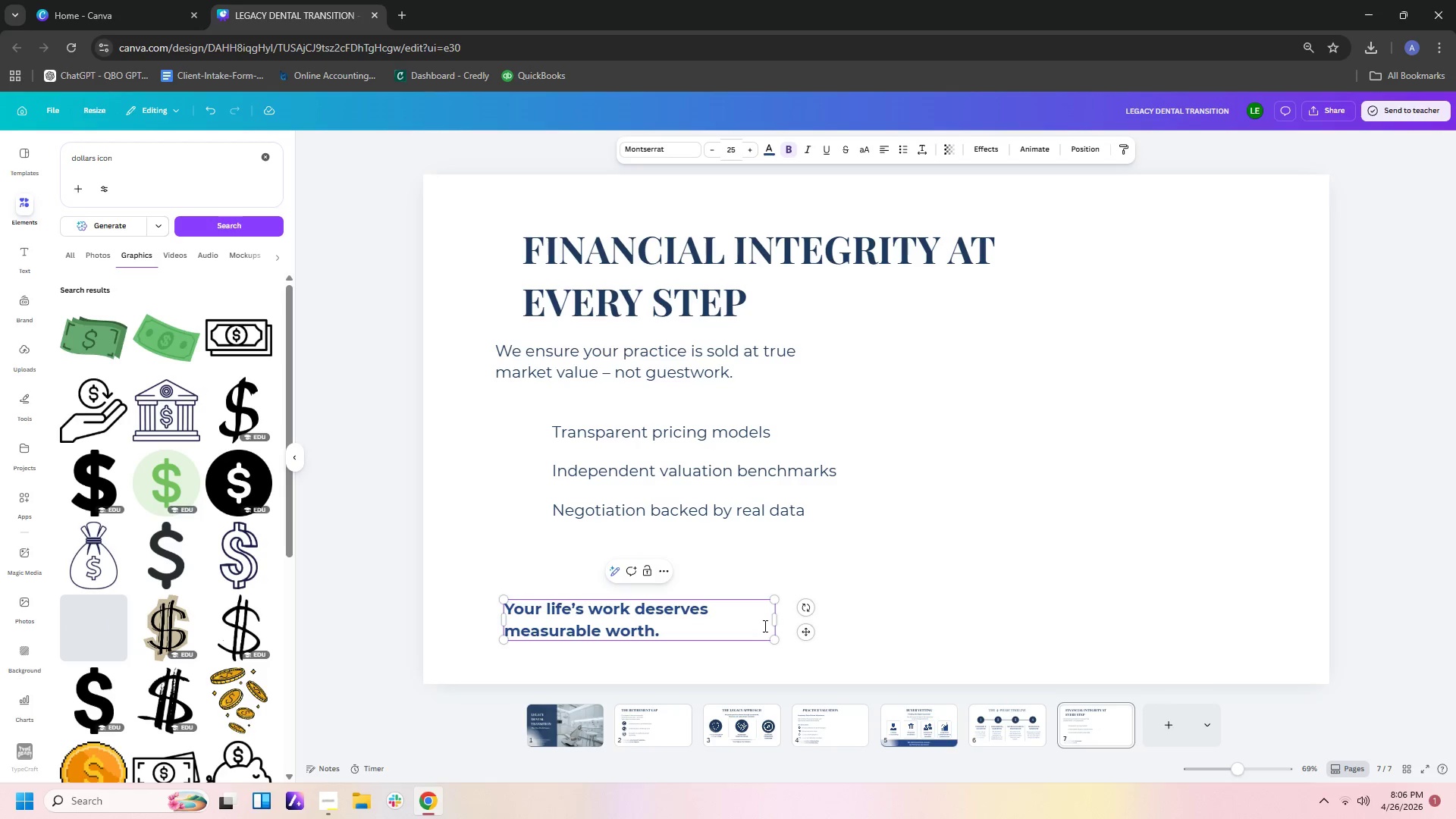 
left_click_drag(start_coordinate=[777, 623], to_coordinate=[902, 627])
 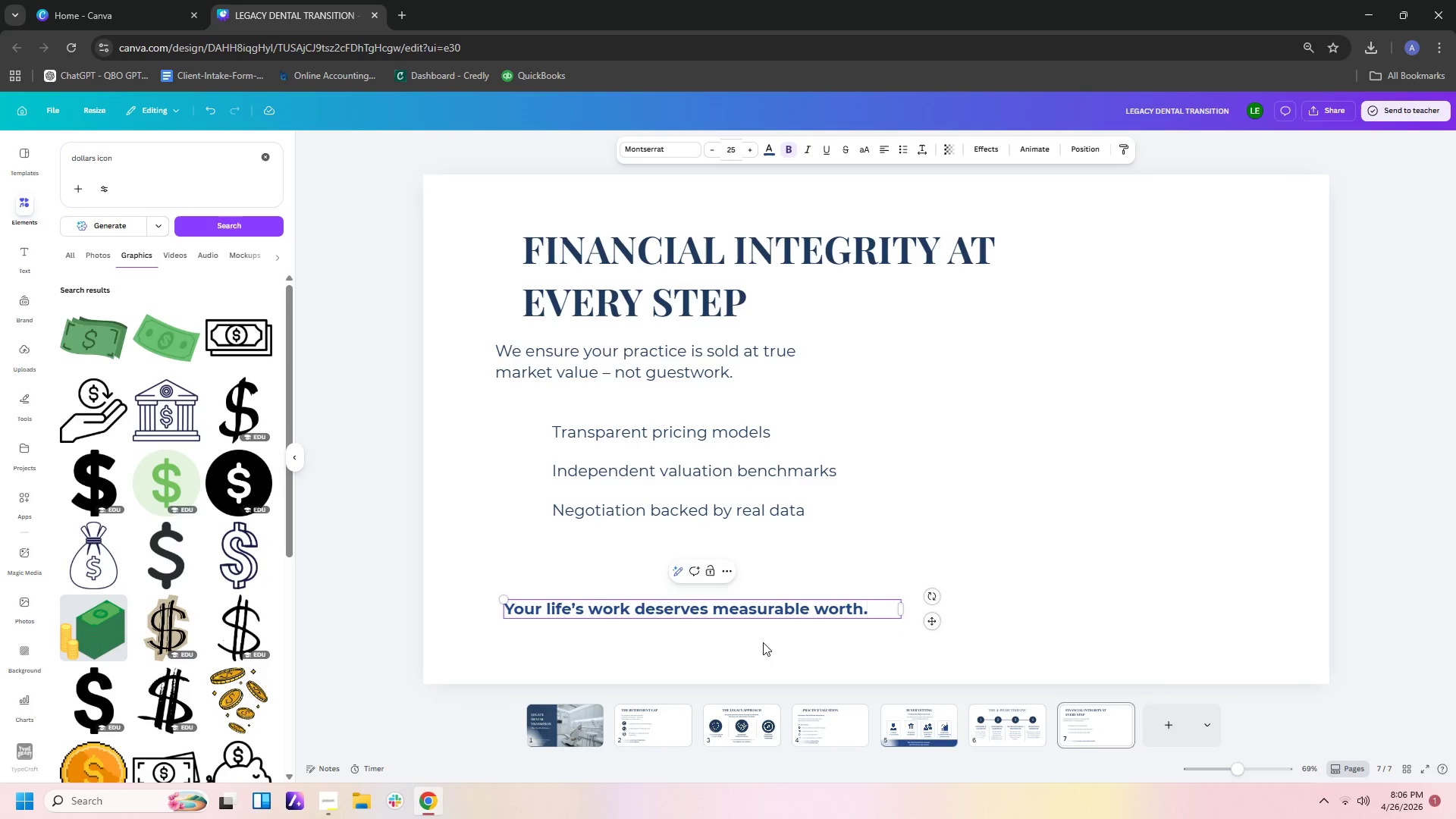 
left_click([758, 643])
 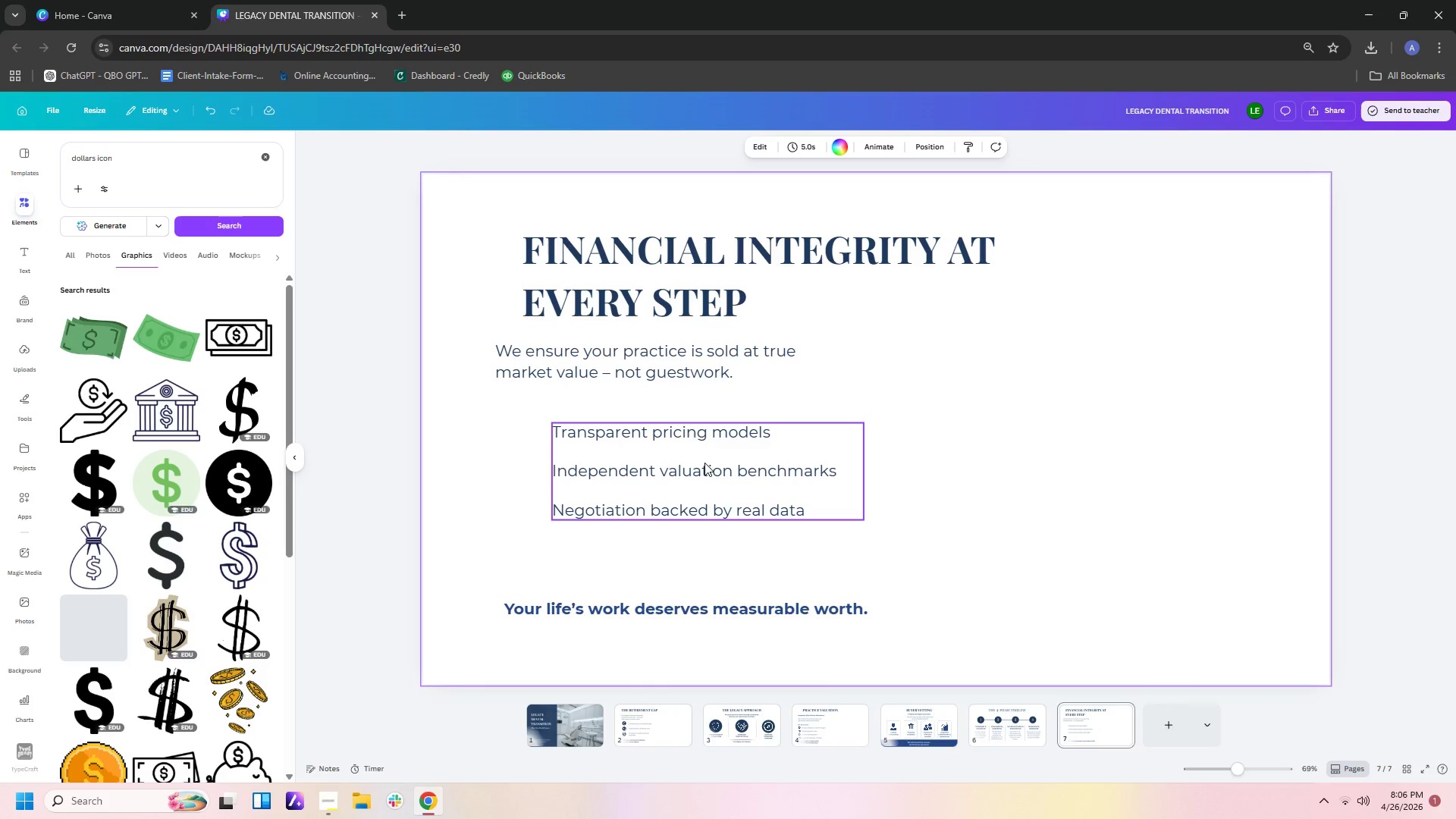 
left_click_drag(start_coordinate=[701, 461], to_coordinate=[703, 467])
 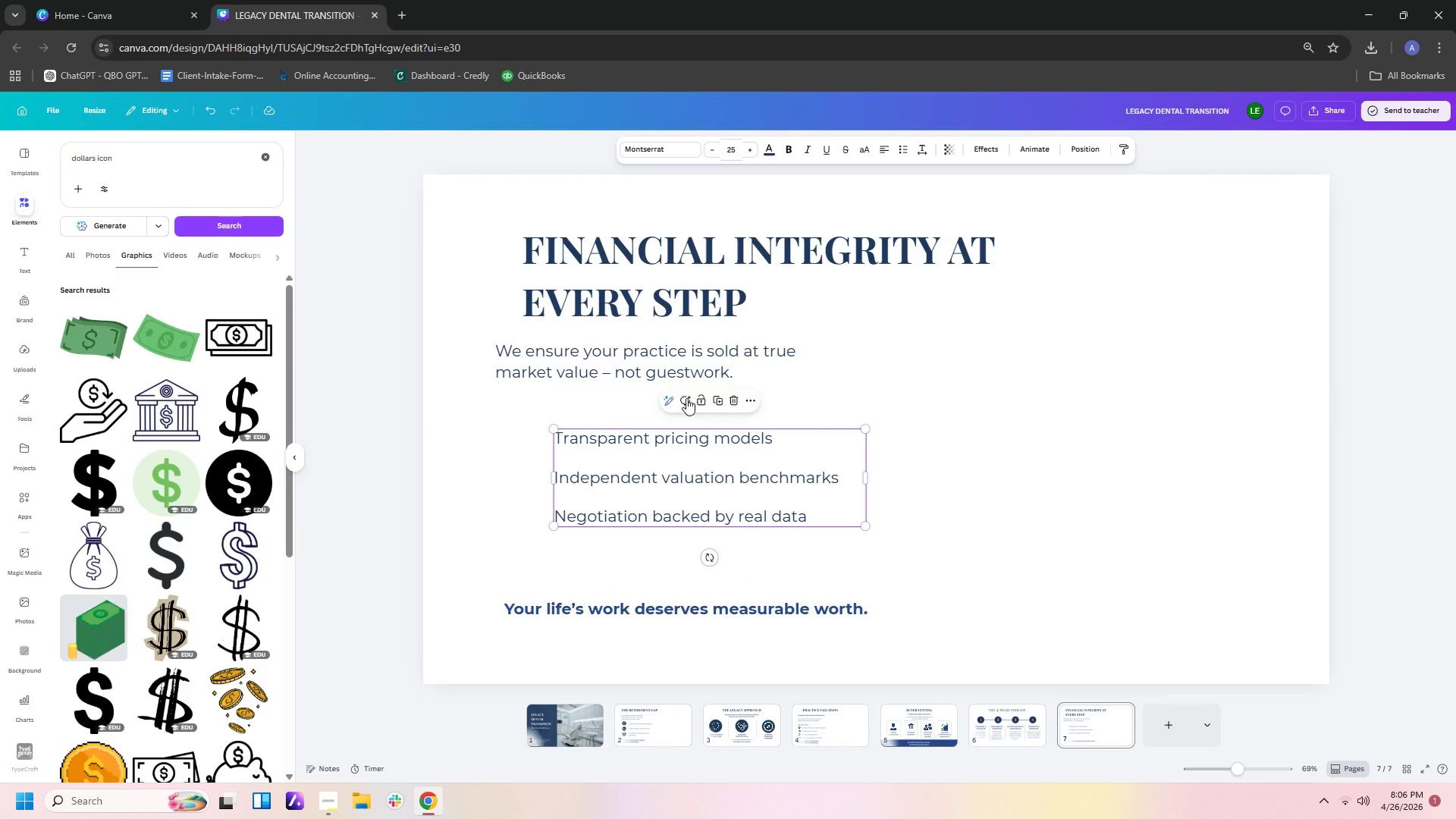 
left_click_drag(start_coordinate=[671, 360], to_coordinate=[670, 374])
 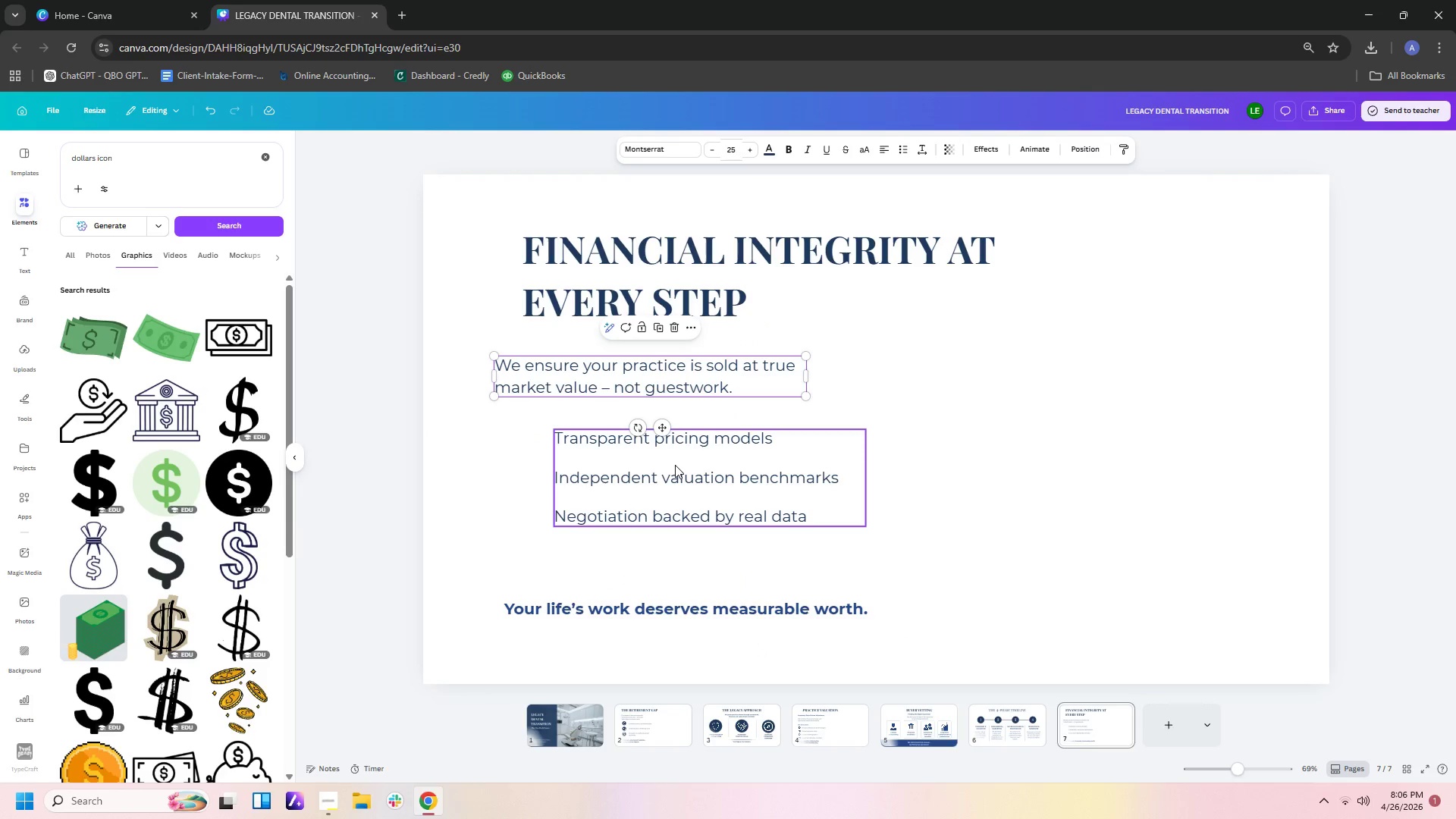 
left_click([774, 307])
 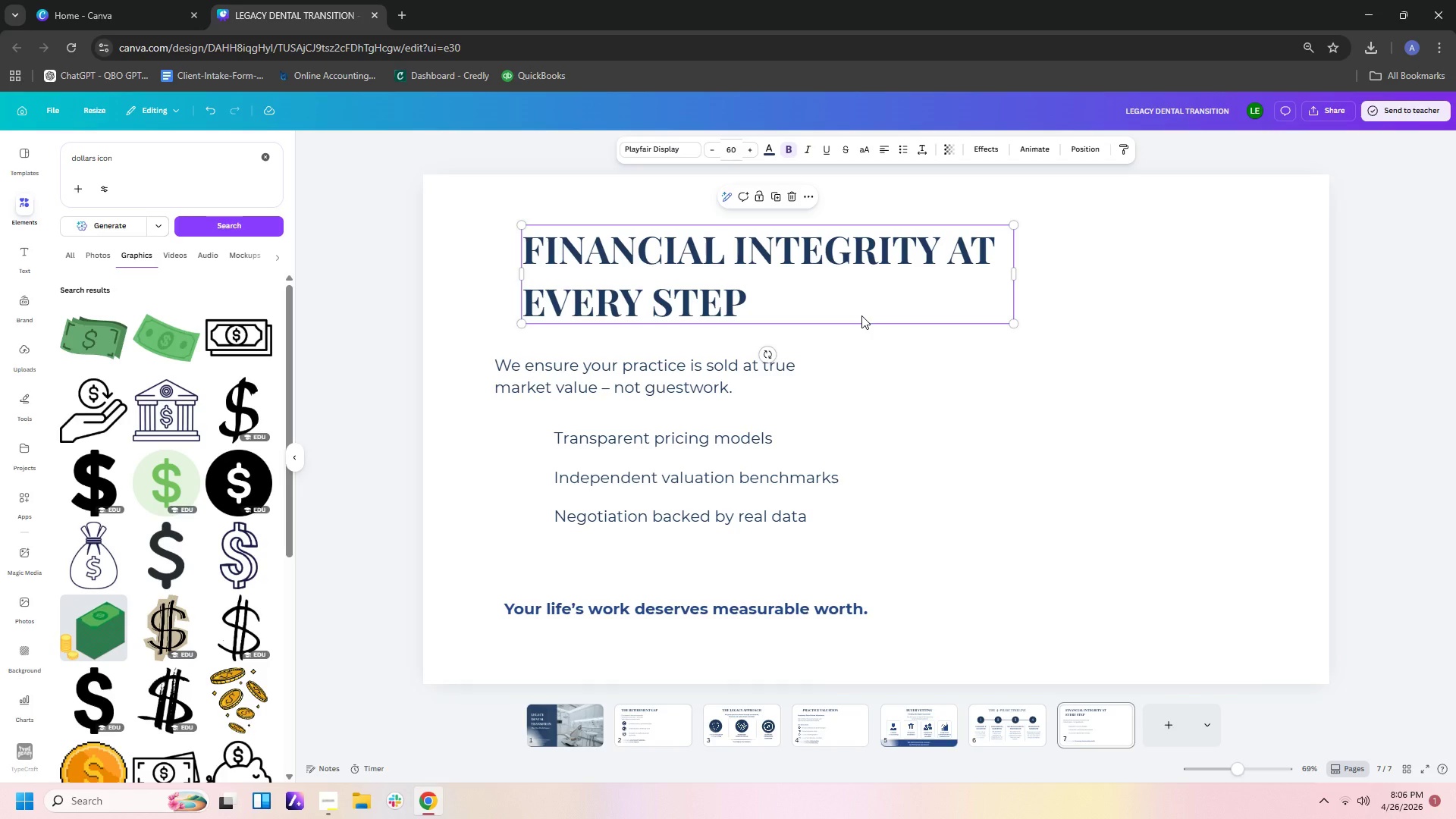 
left_click([872, 346])
 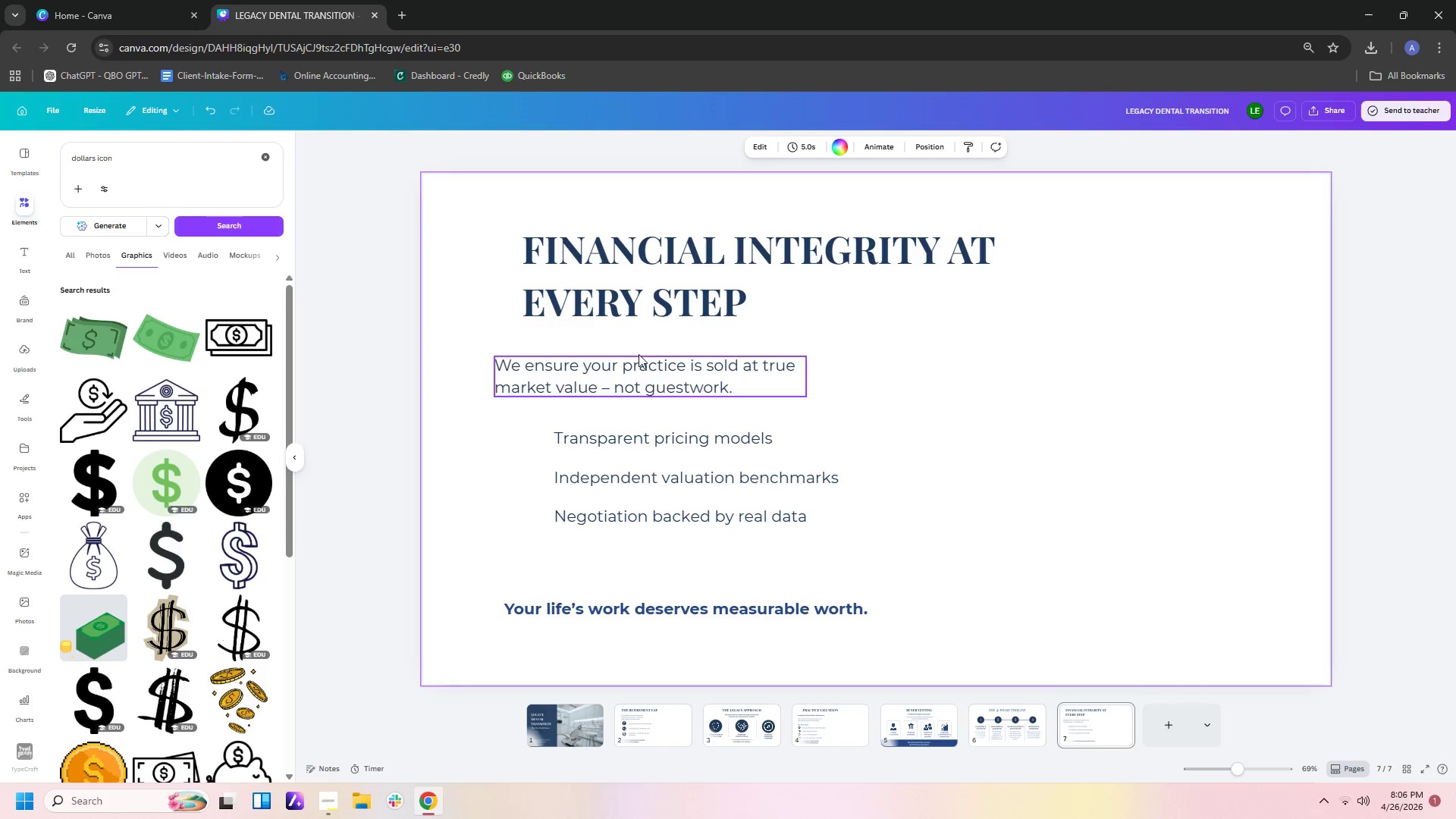 
left_click_drag(start_coordinate=[168, 165], to_coordinate=[0, 134])
 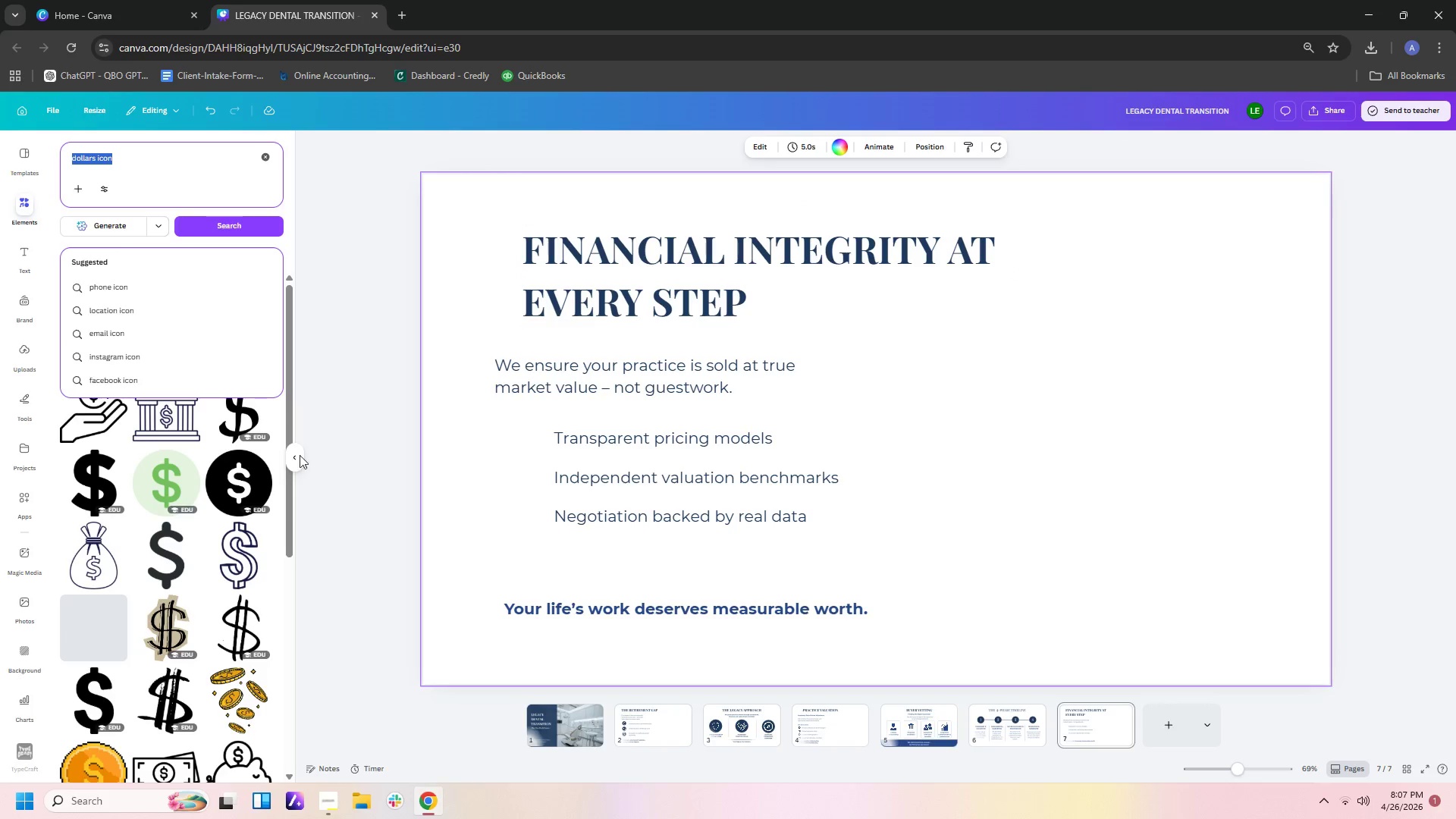 
scroll: coordinate [210, 592], scroll_direction: down, amount: 4.0
 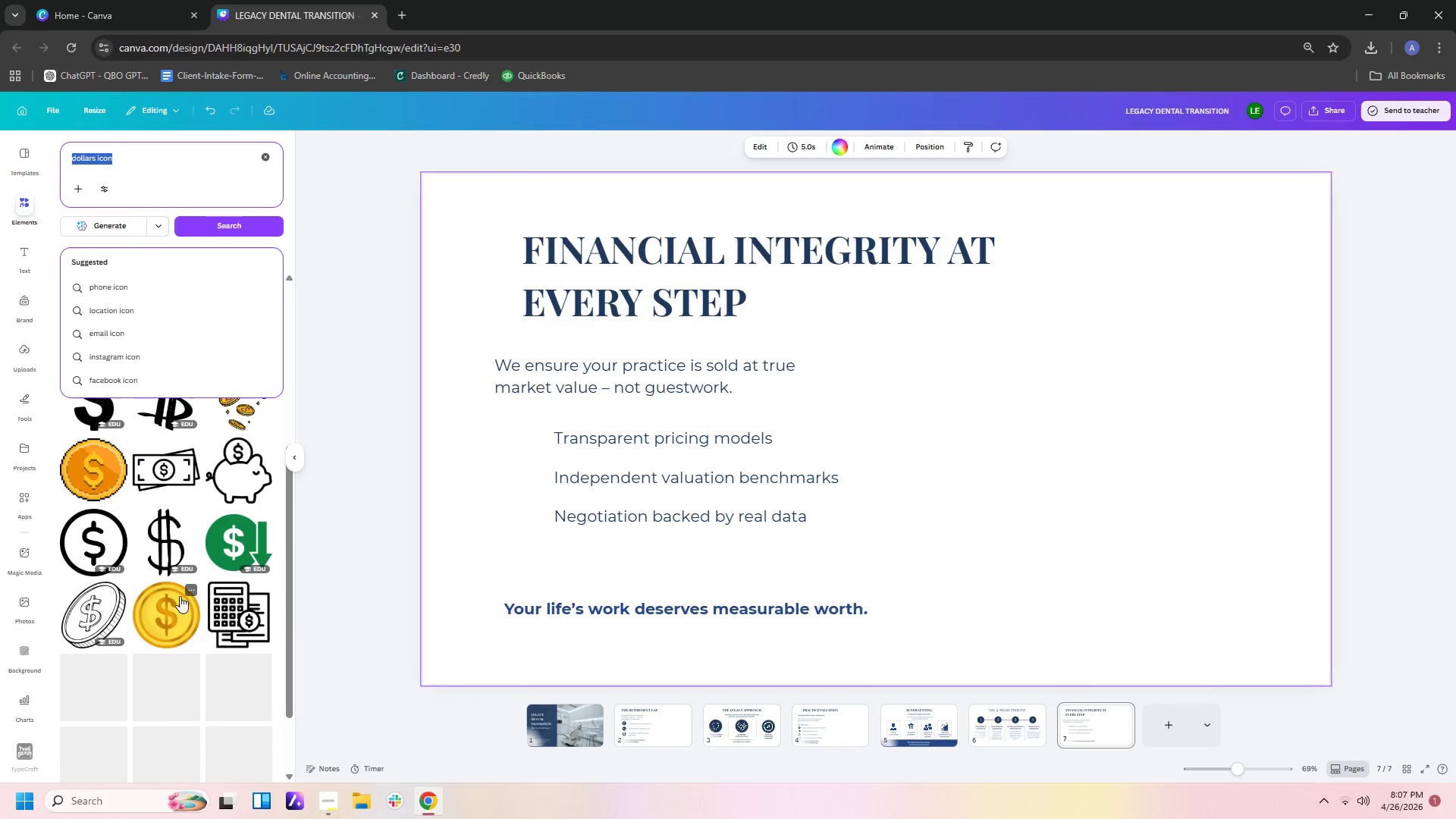 
mouse_move([107, 553])
 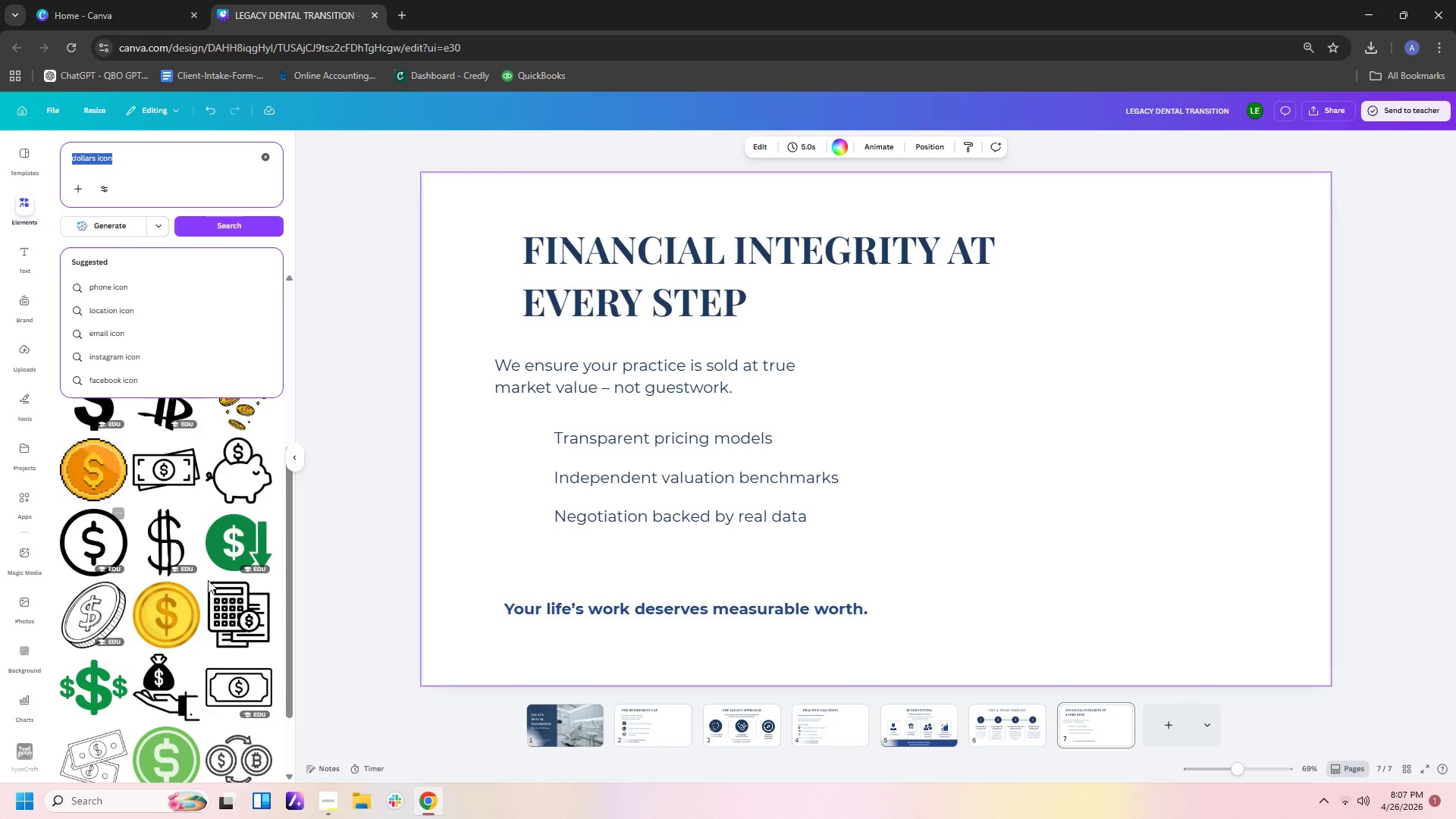 
scroll: coordinate [208, 580], scroll_direction: down, amount: 7.0
 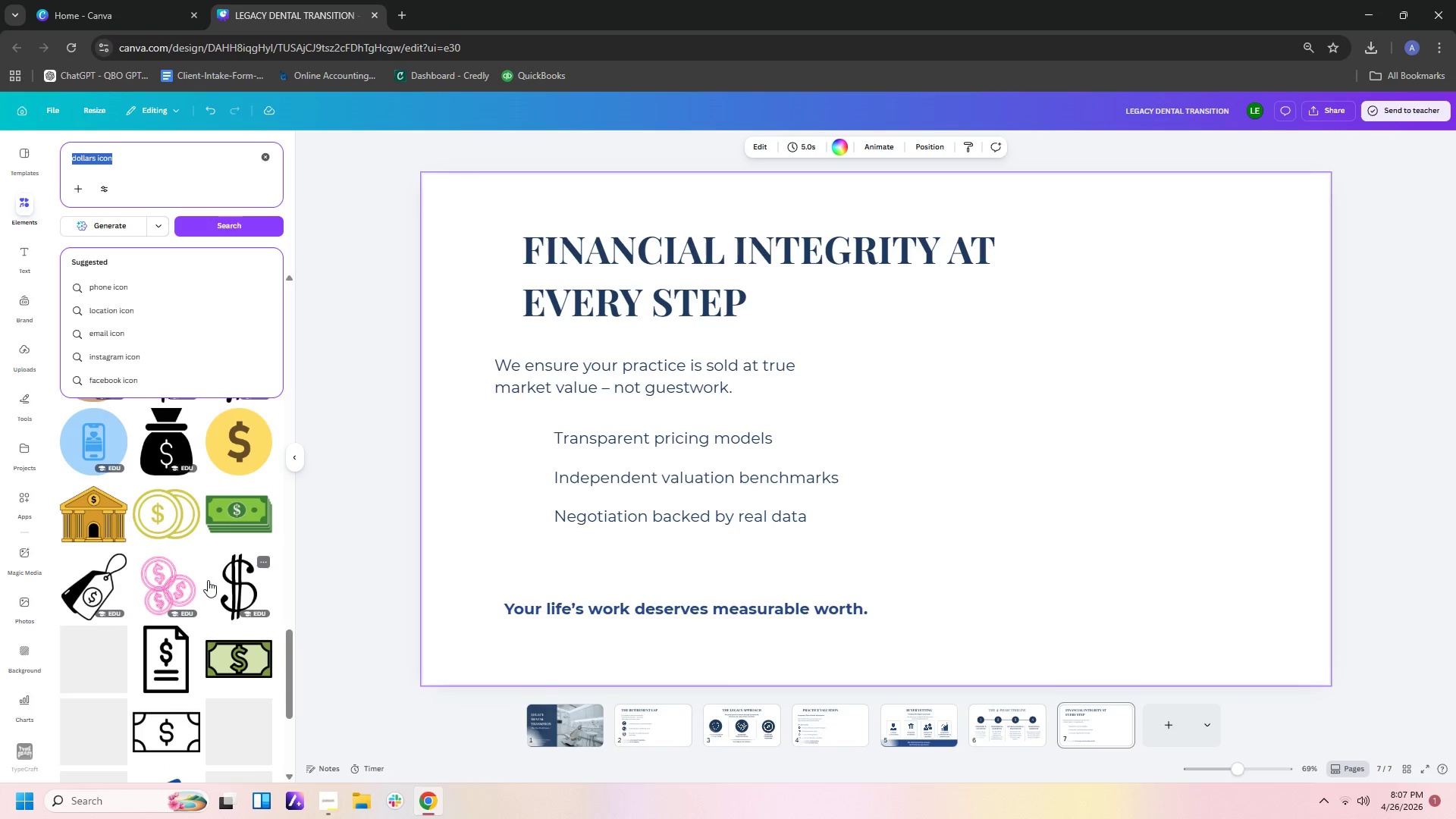 
left_click_drag(start_coordinate=[285, 668], to_coordinate=[294, 243])
 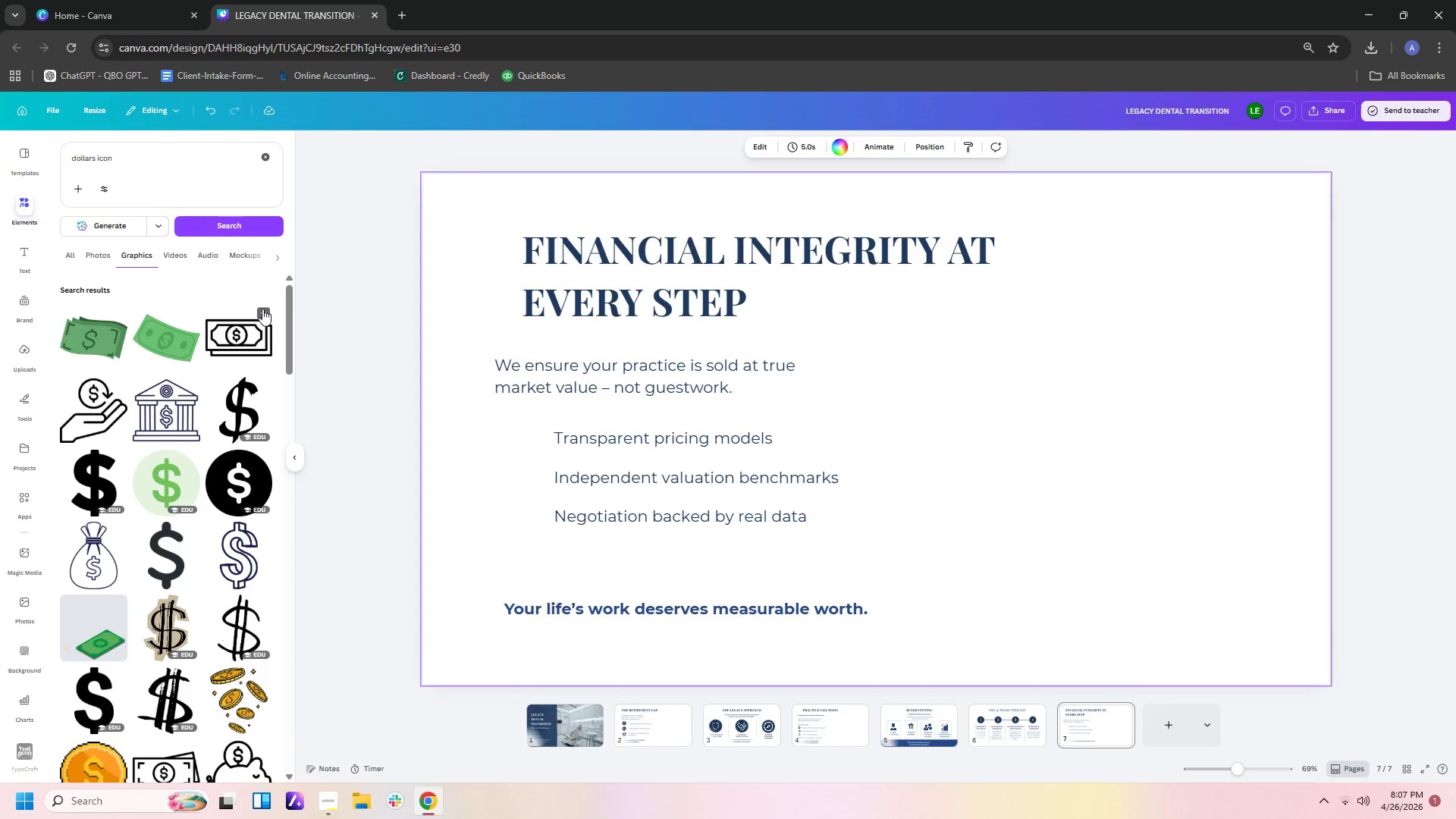 
scroll: coordinate [225, 433], scroll_direction: down, amount: 1.0
 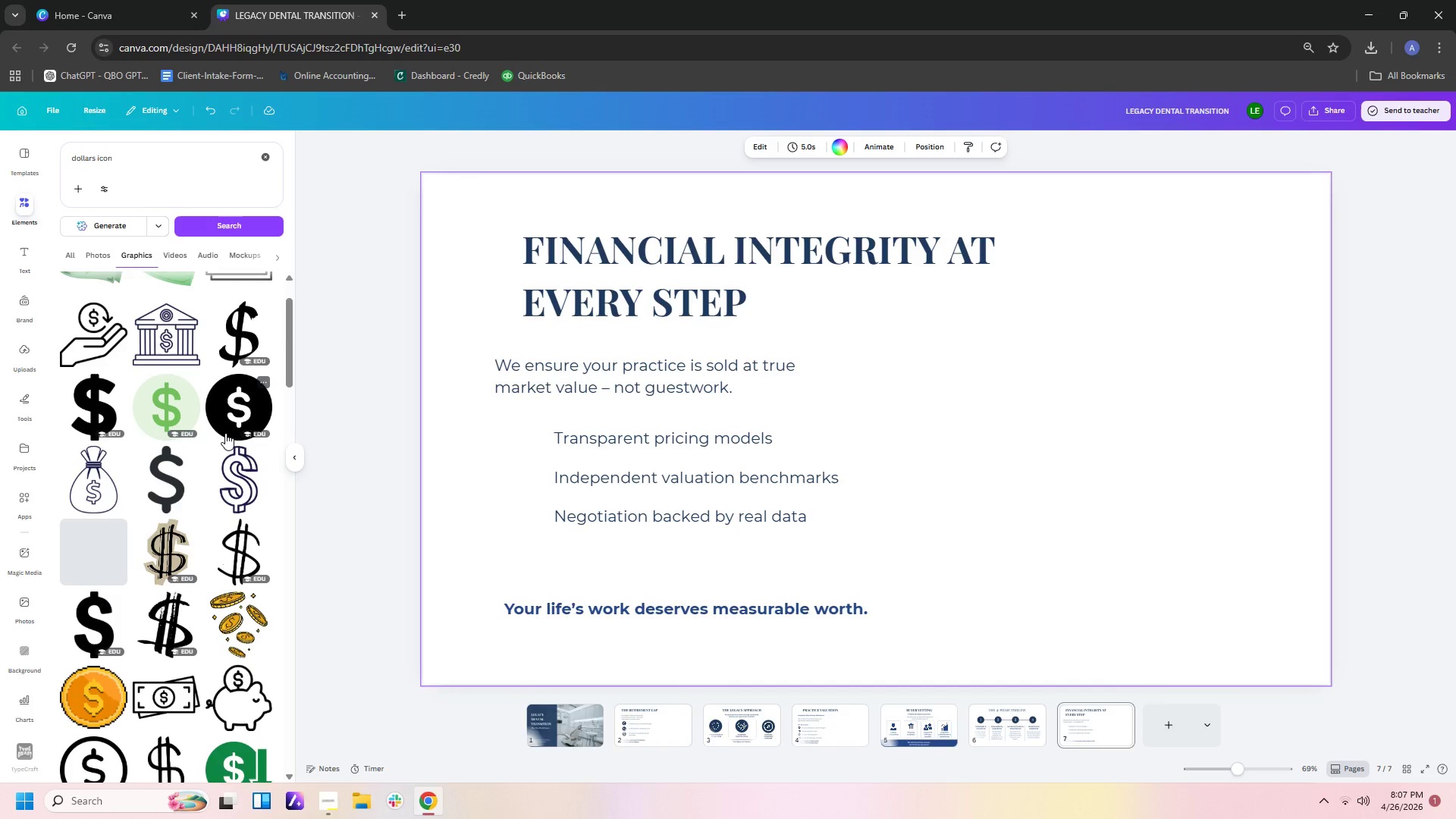 
left_click([173, 482])
 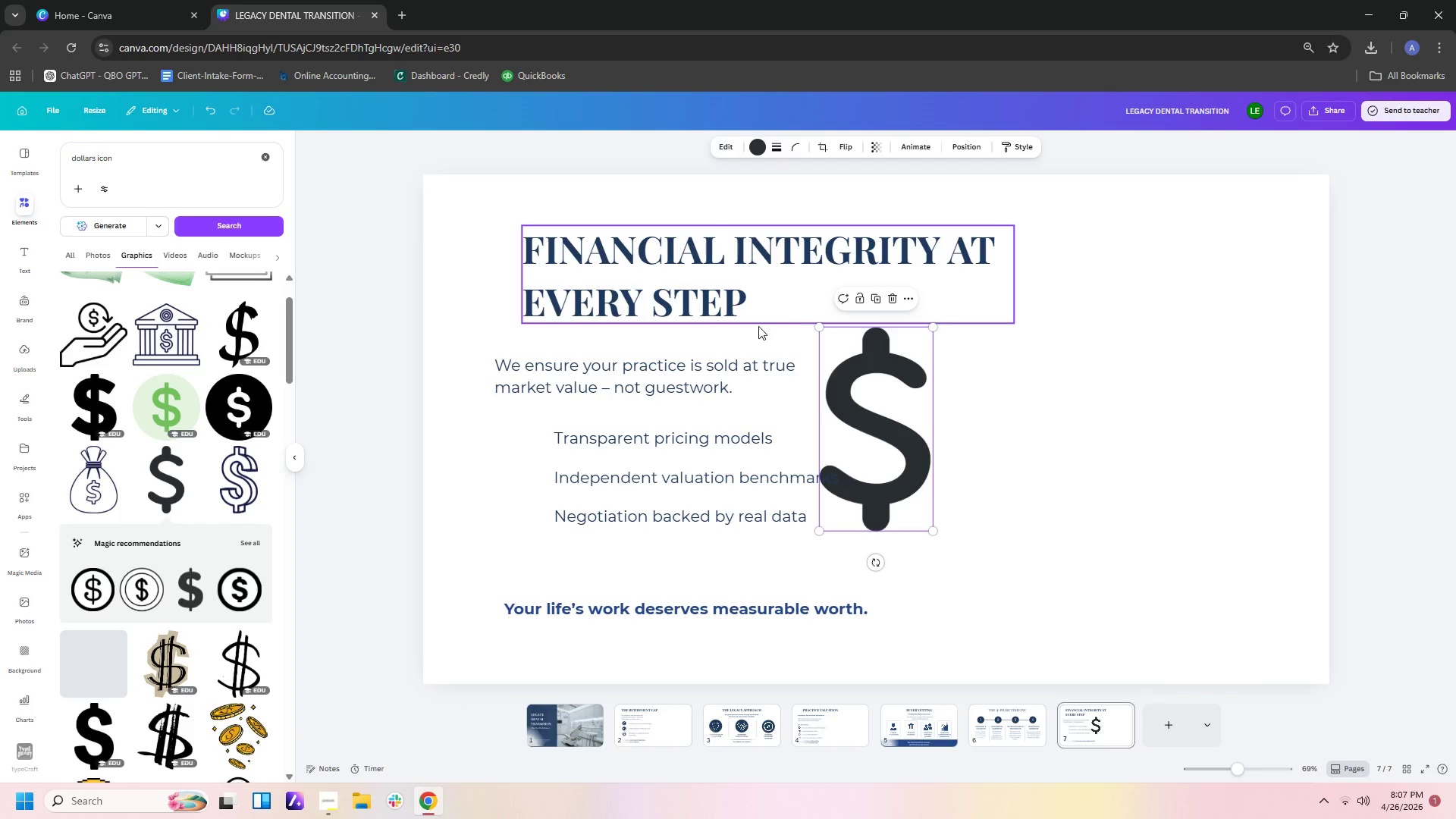 
wait(7.97)
 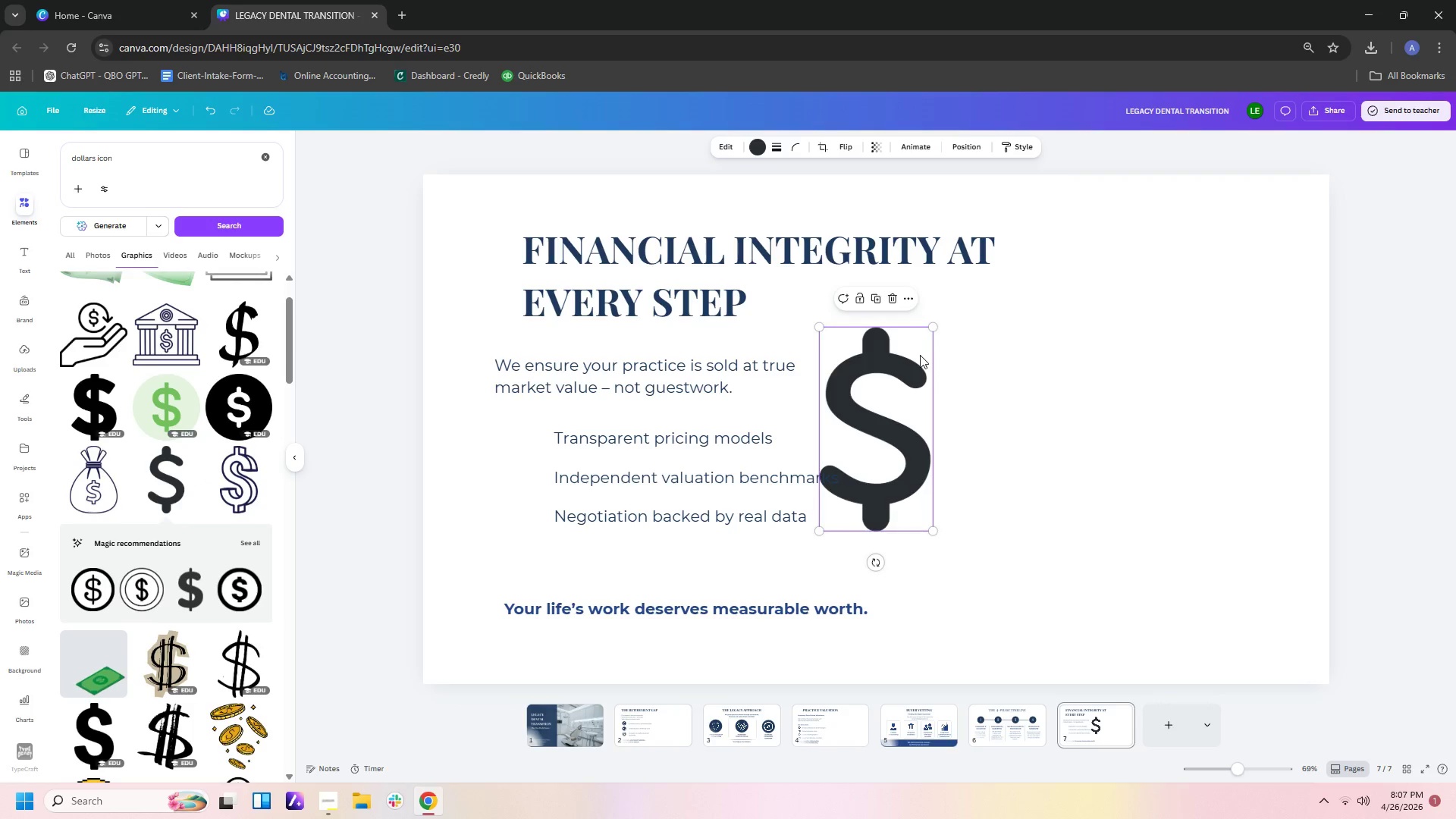 
left_click([759, 149])
 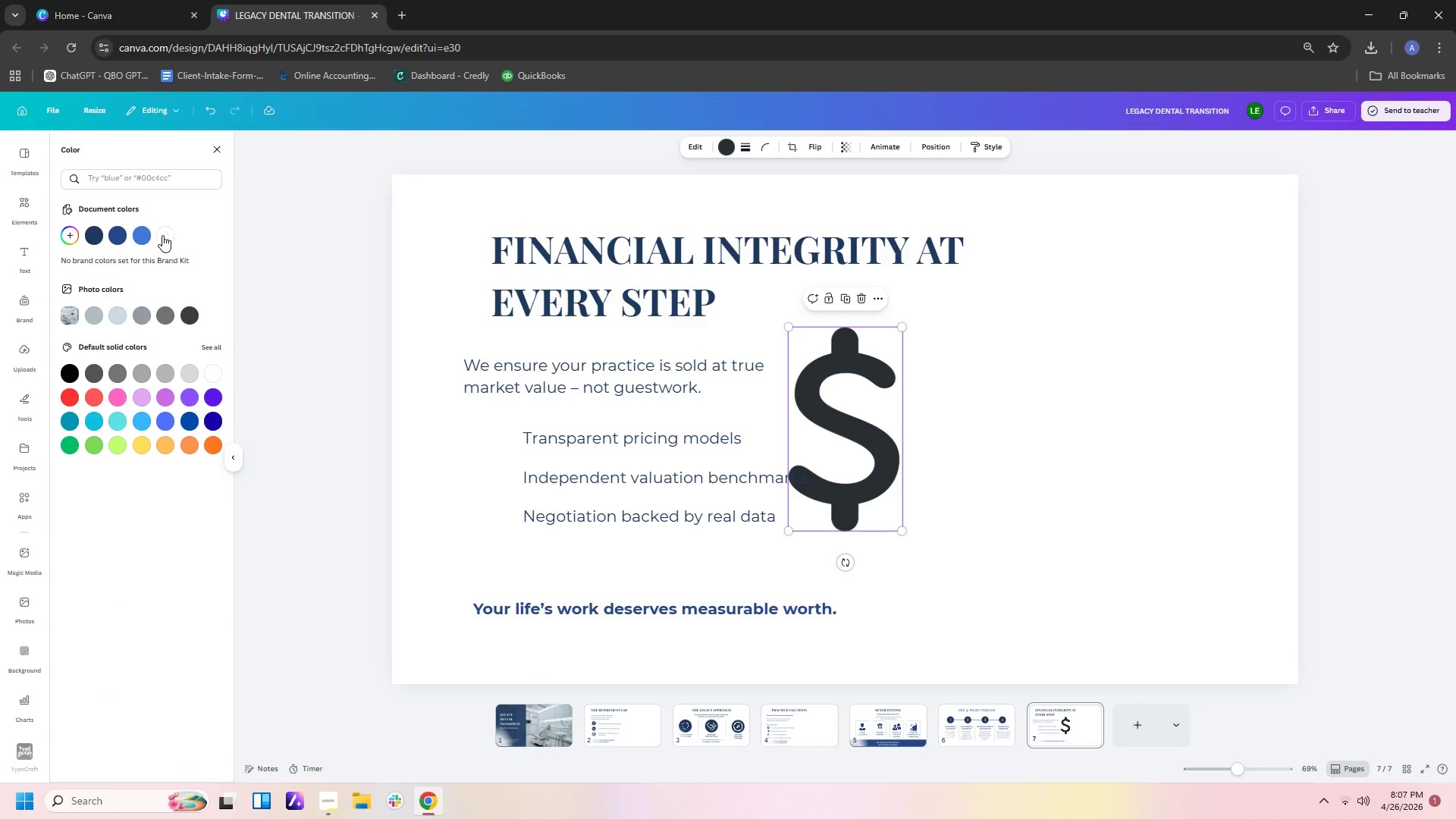 
left_click([95, 243])
 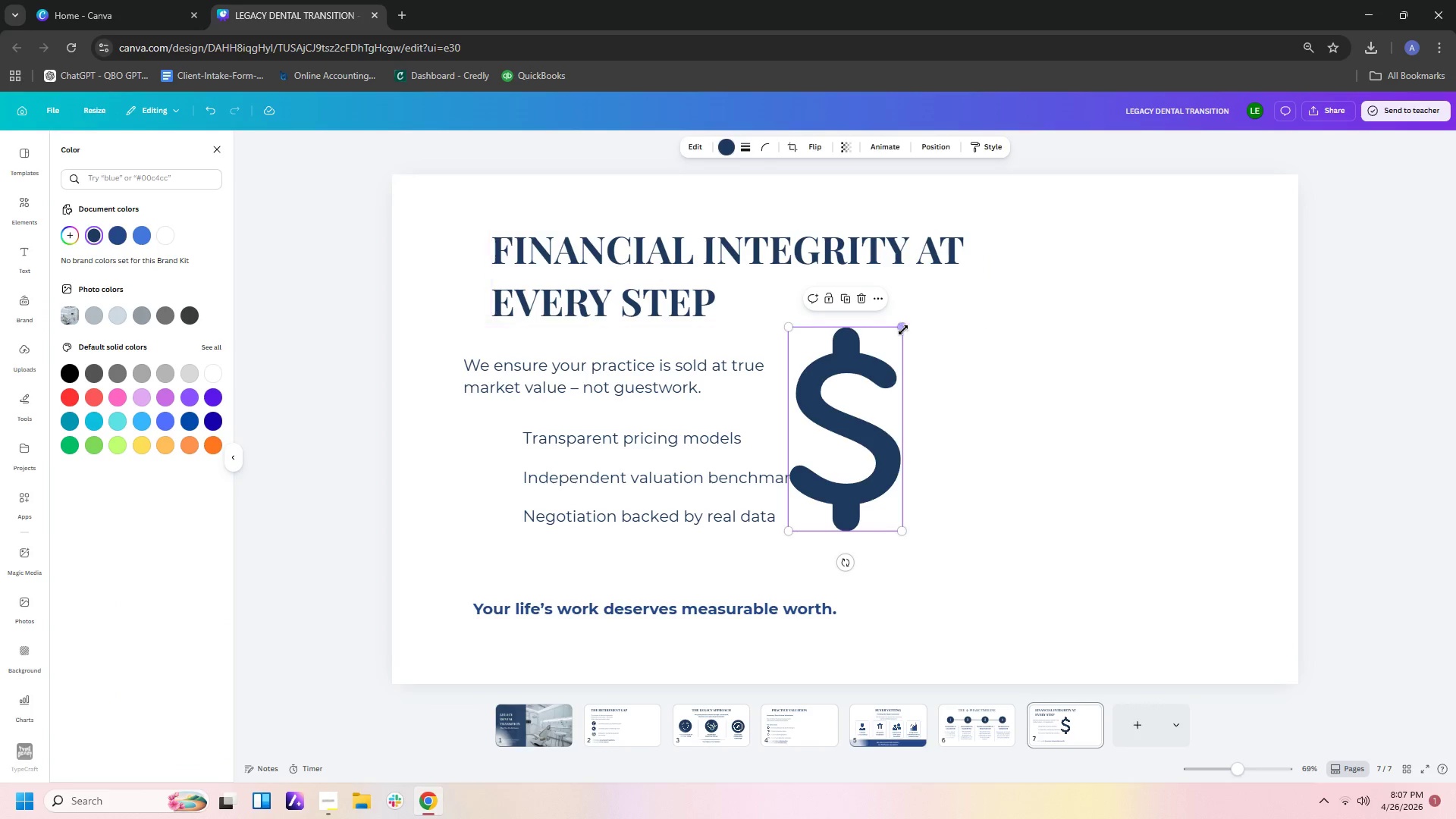 
left_click_drag(start_coordinate=[903, 330], to_coordinate=[807, 475])
 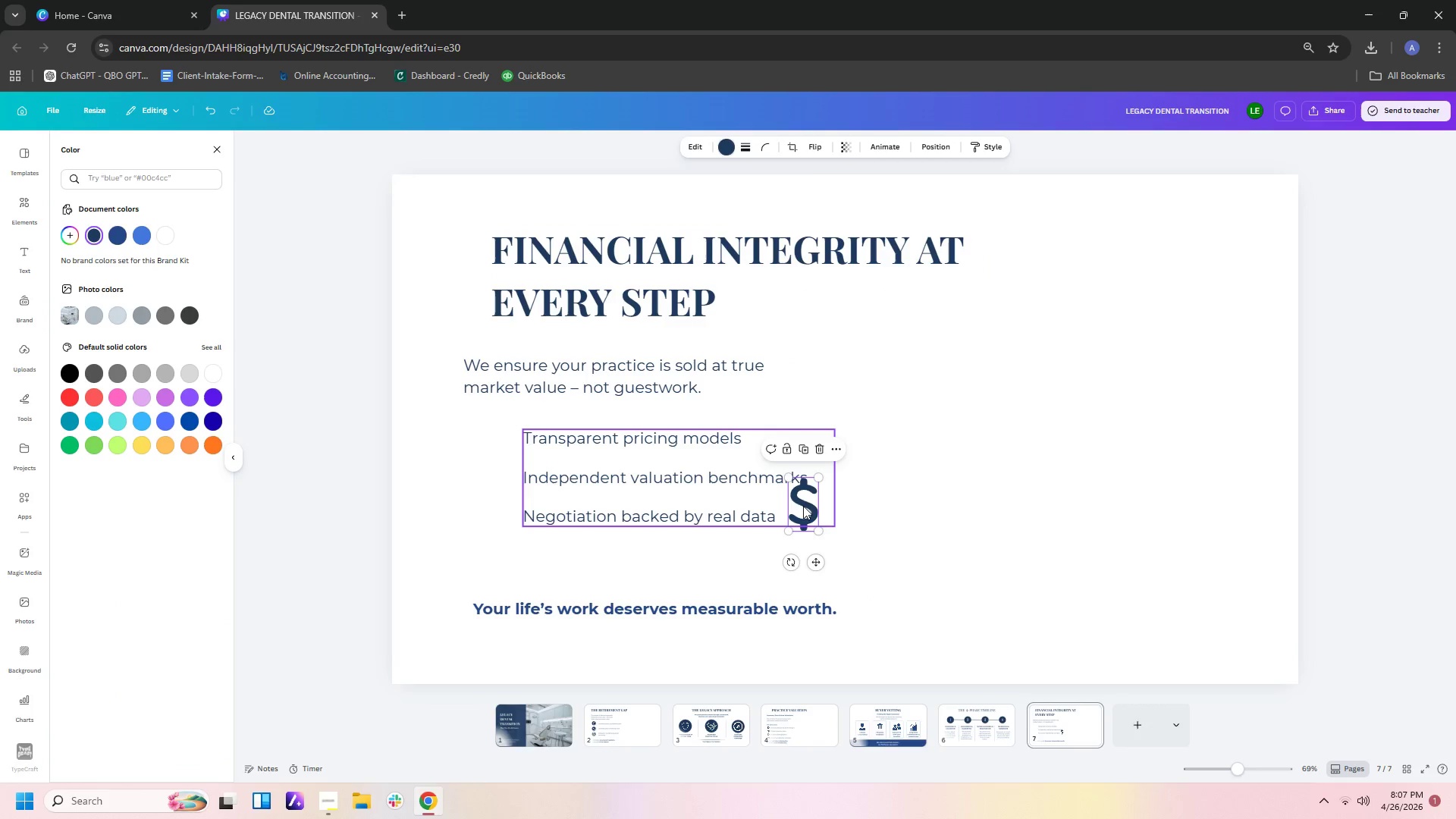 
left_click_drag(start_coordinate=[804, 506], to_coordinate=[491, 435])
 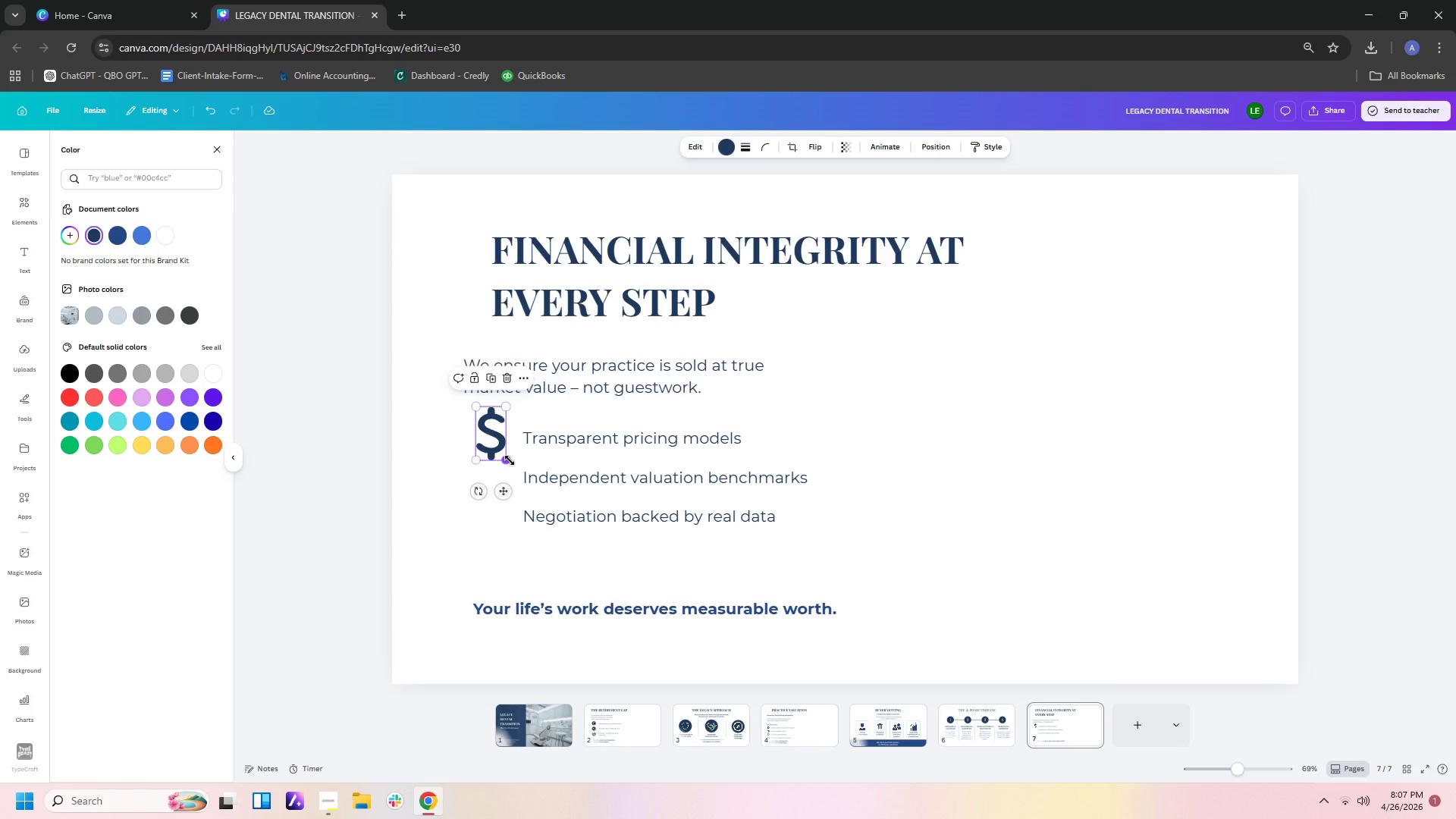 
left_click_drag(start_coordinate=[510, 460], to_coordinate=[500, 439])
 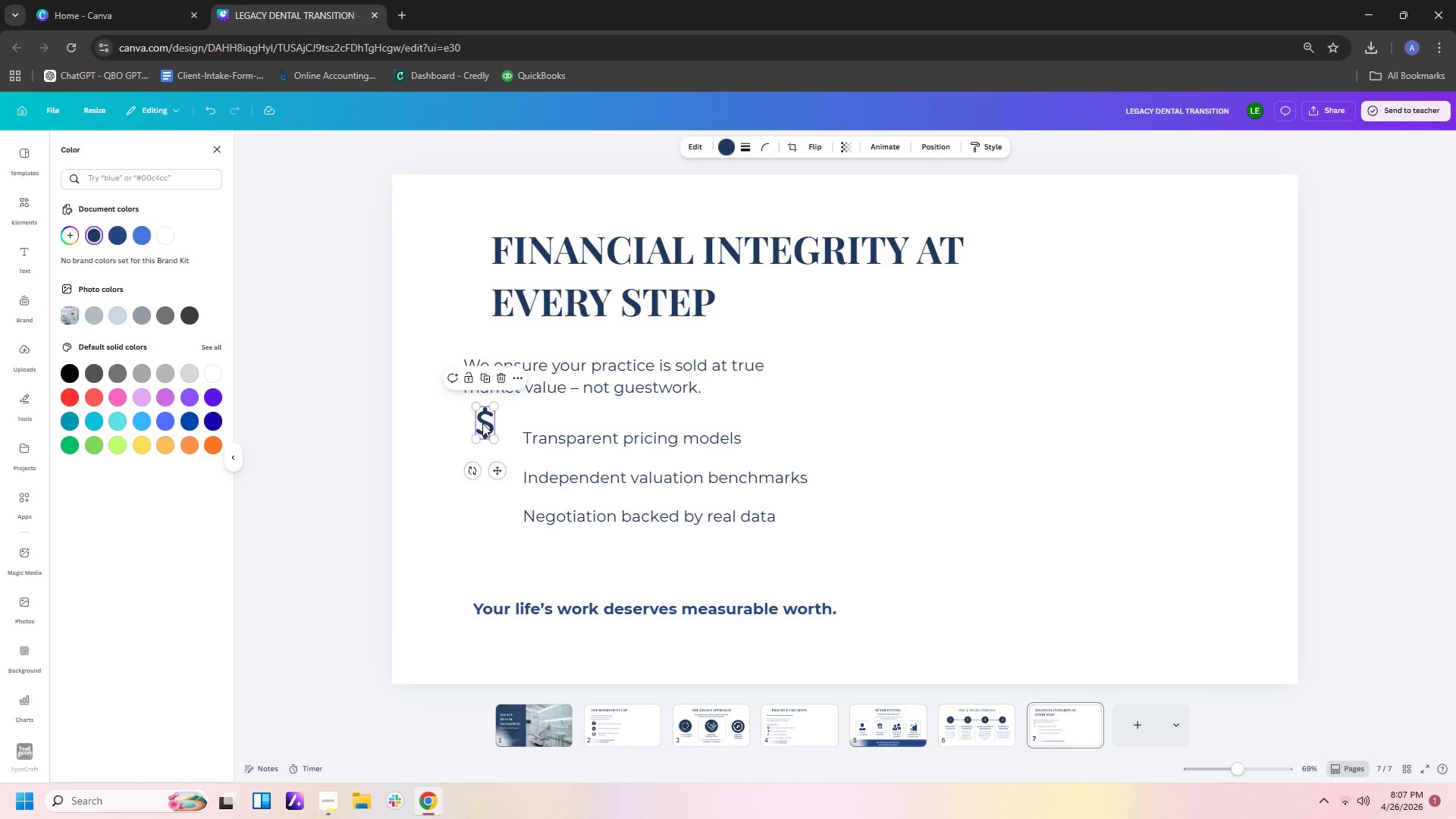 
left_click_drag(start_coordinate=[482, 423], to_coordinate=[488, 437])
 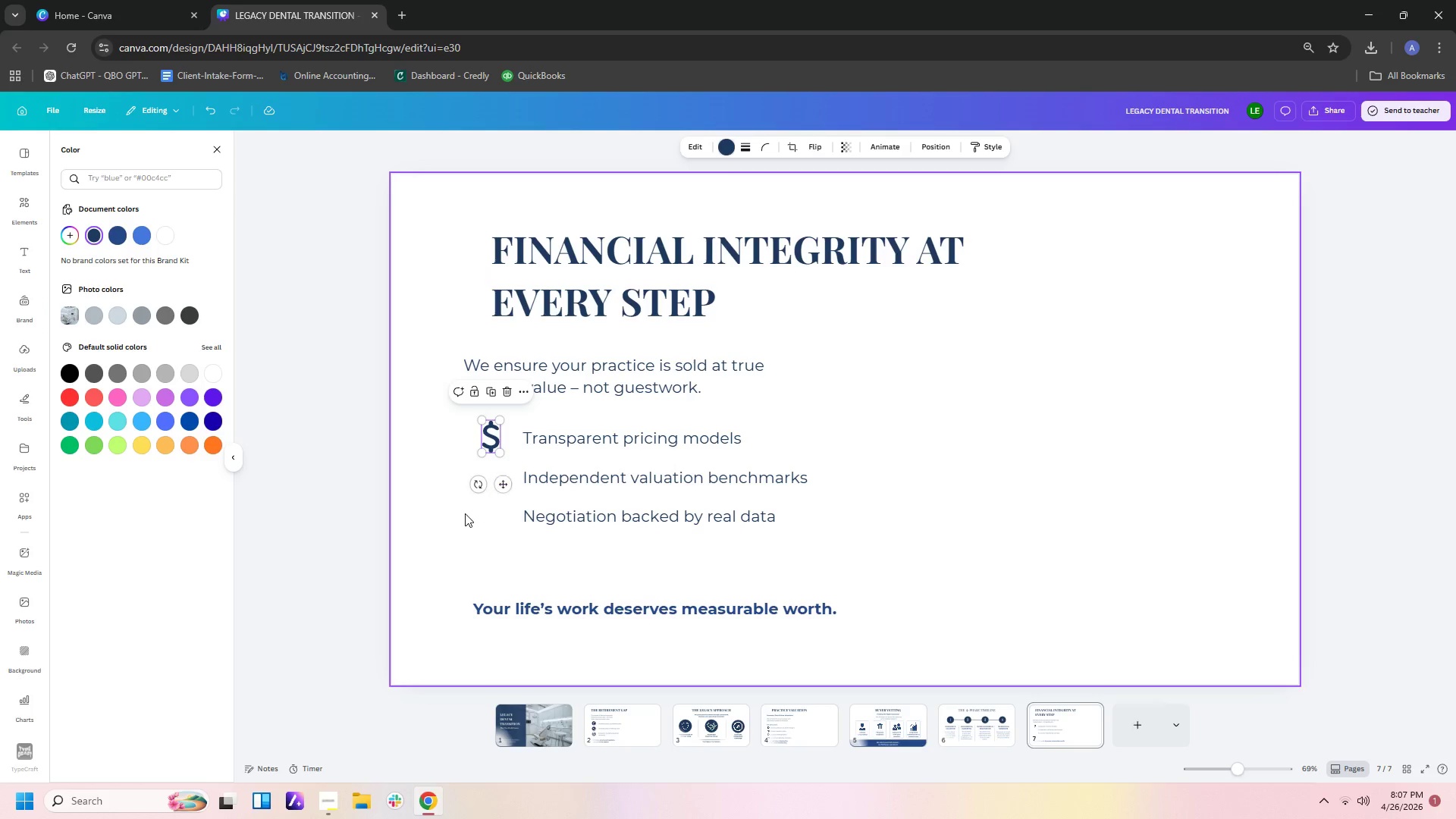 
left_click([461, 513])
 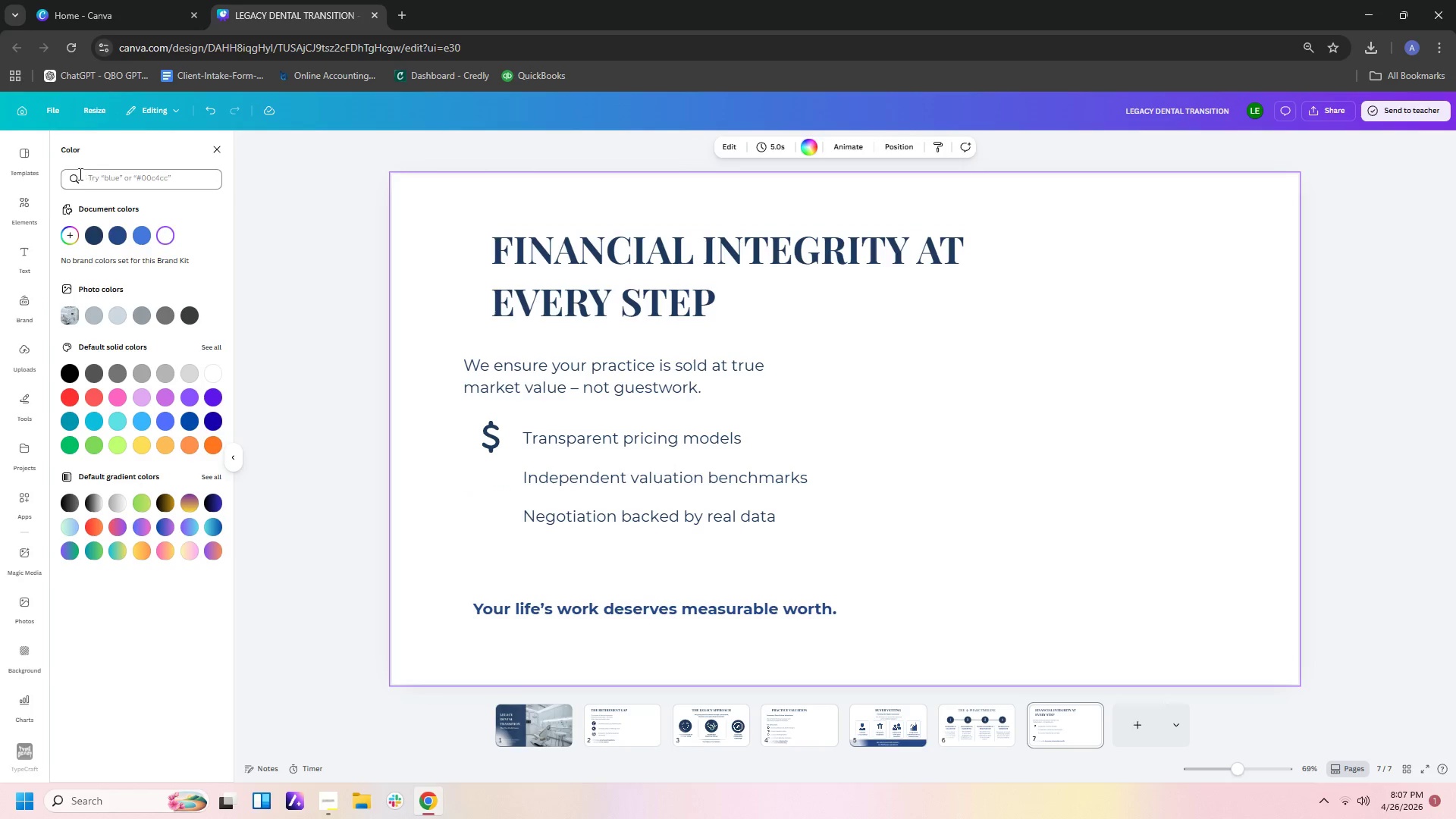 
left_click([22, 218])
 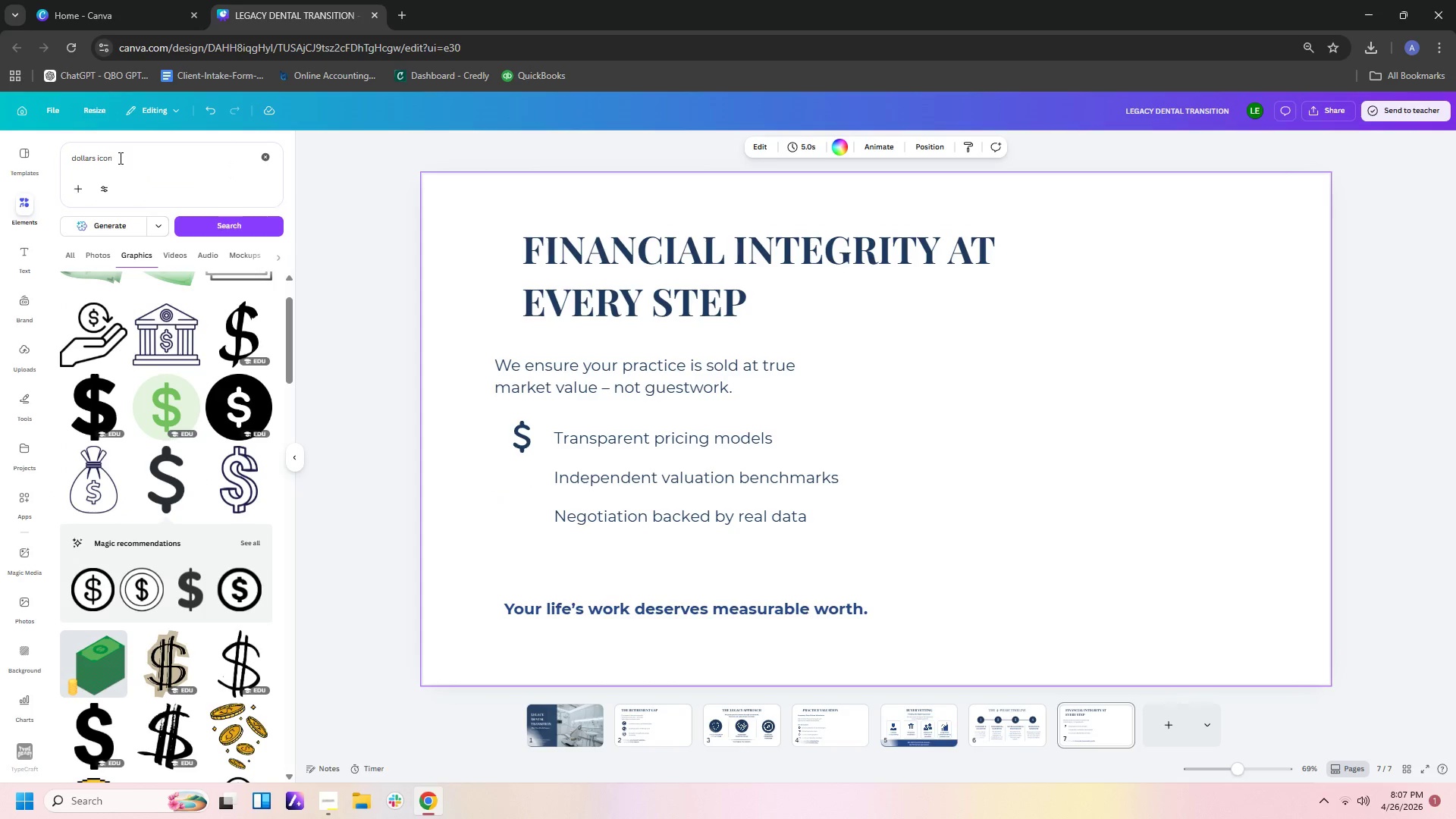 
left_click_drag(start_coordinate=[124, 158], to_coordinate=[0, 167])
 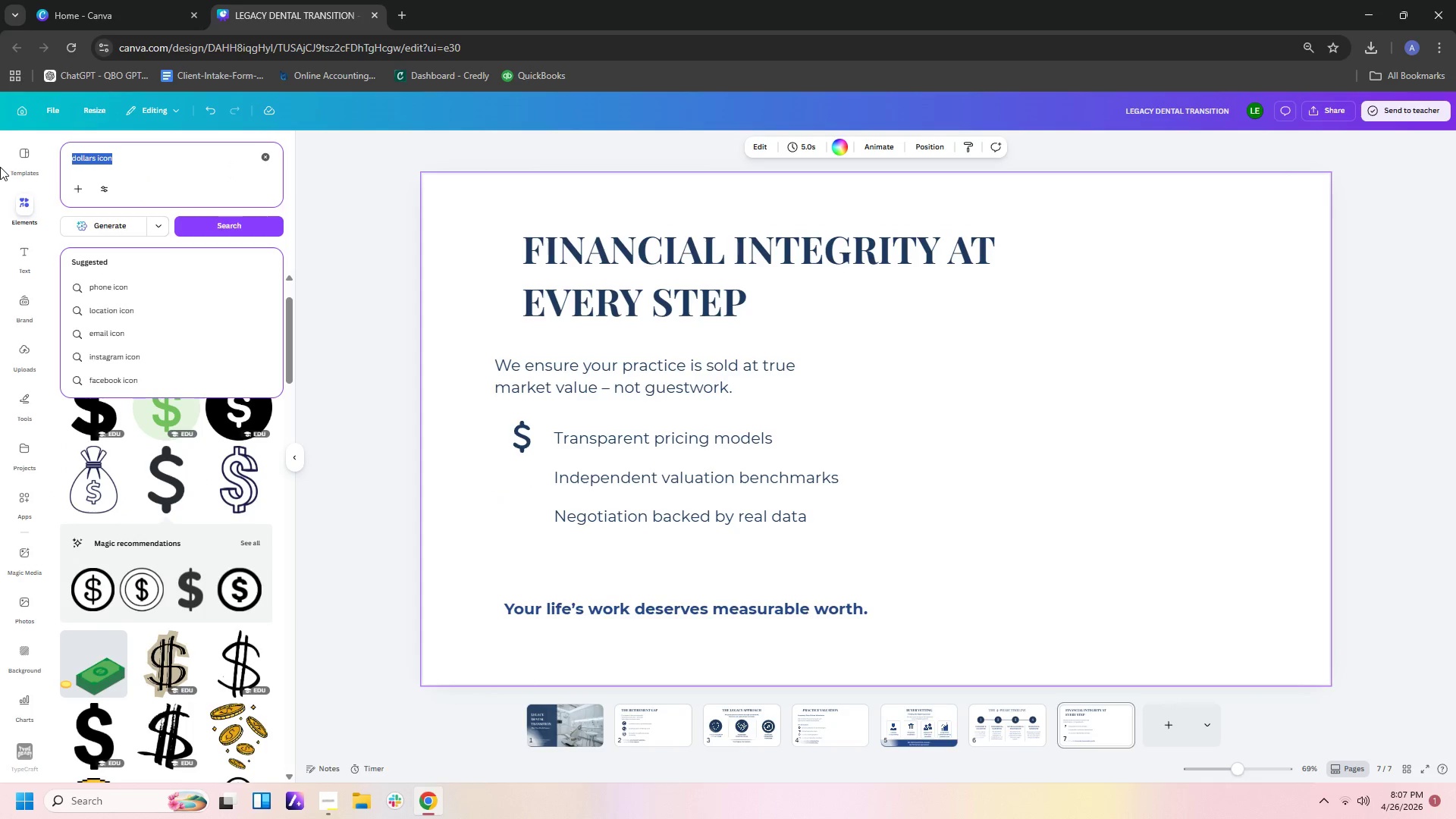 
type(graph increase bar)
 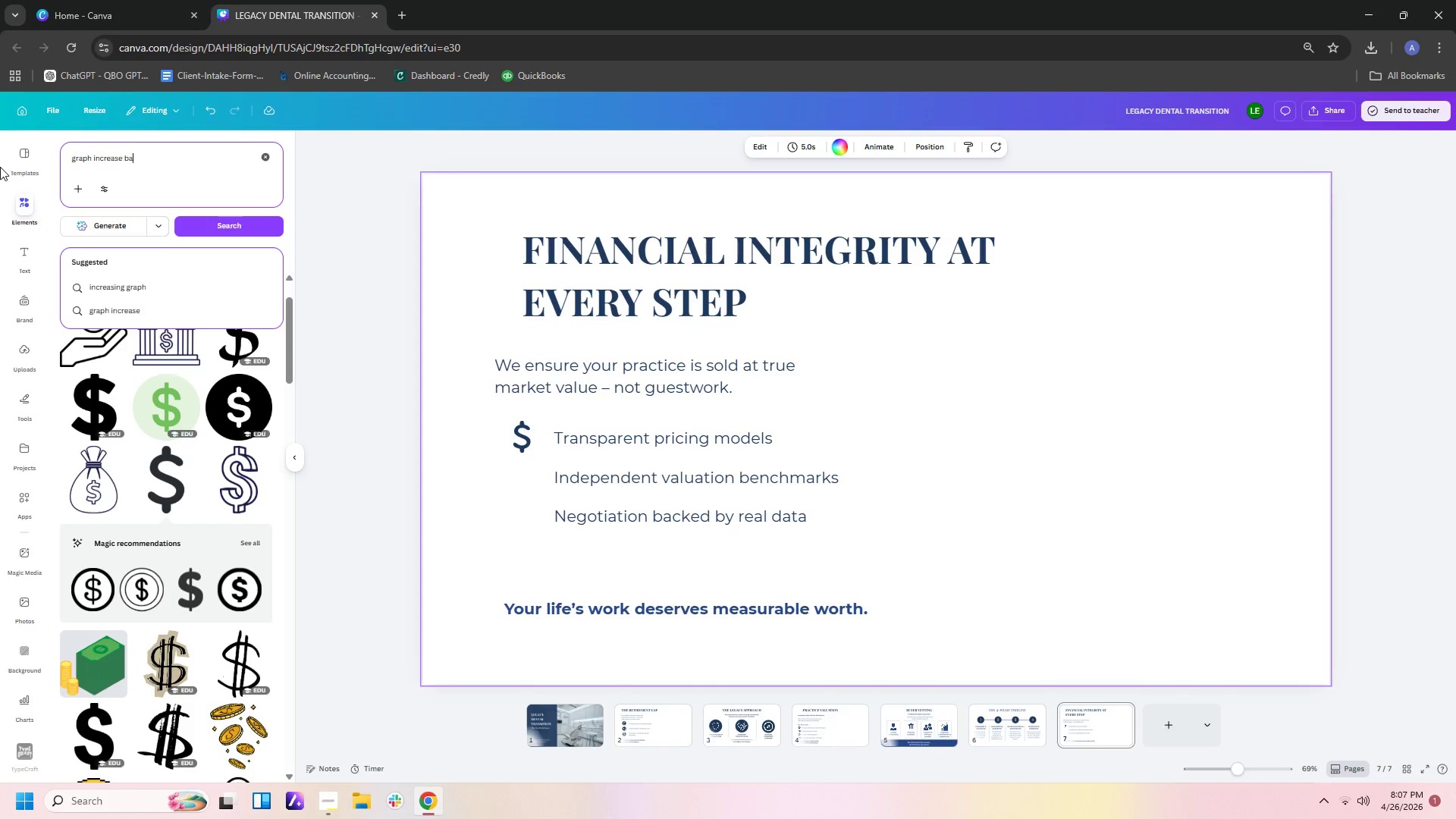 
key(Enter)
 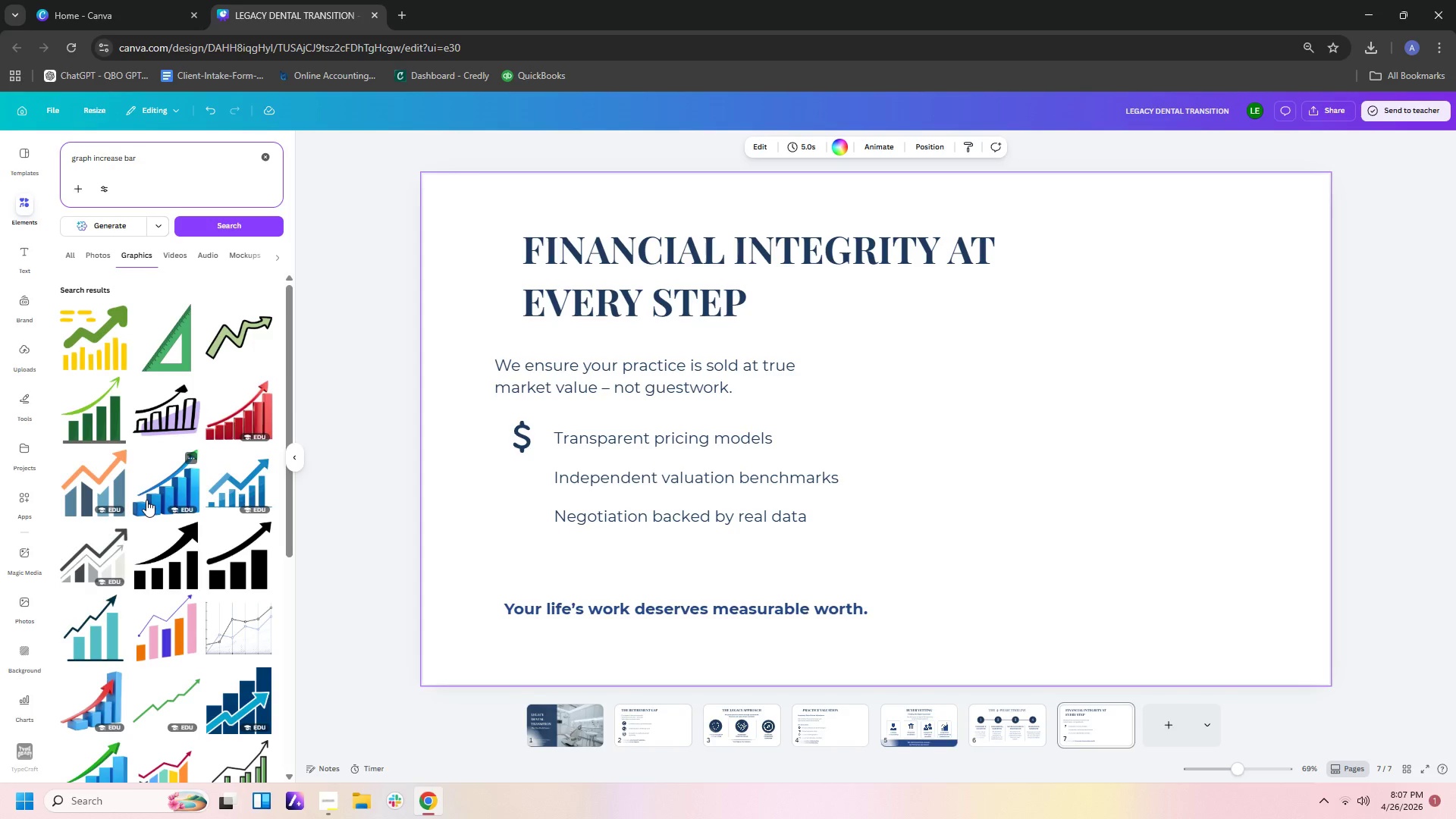 
scroll: coordinate [145, 500], scroll_direction: down, amount: 8.0
 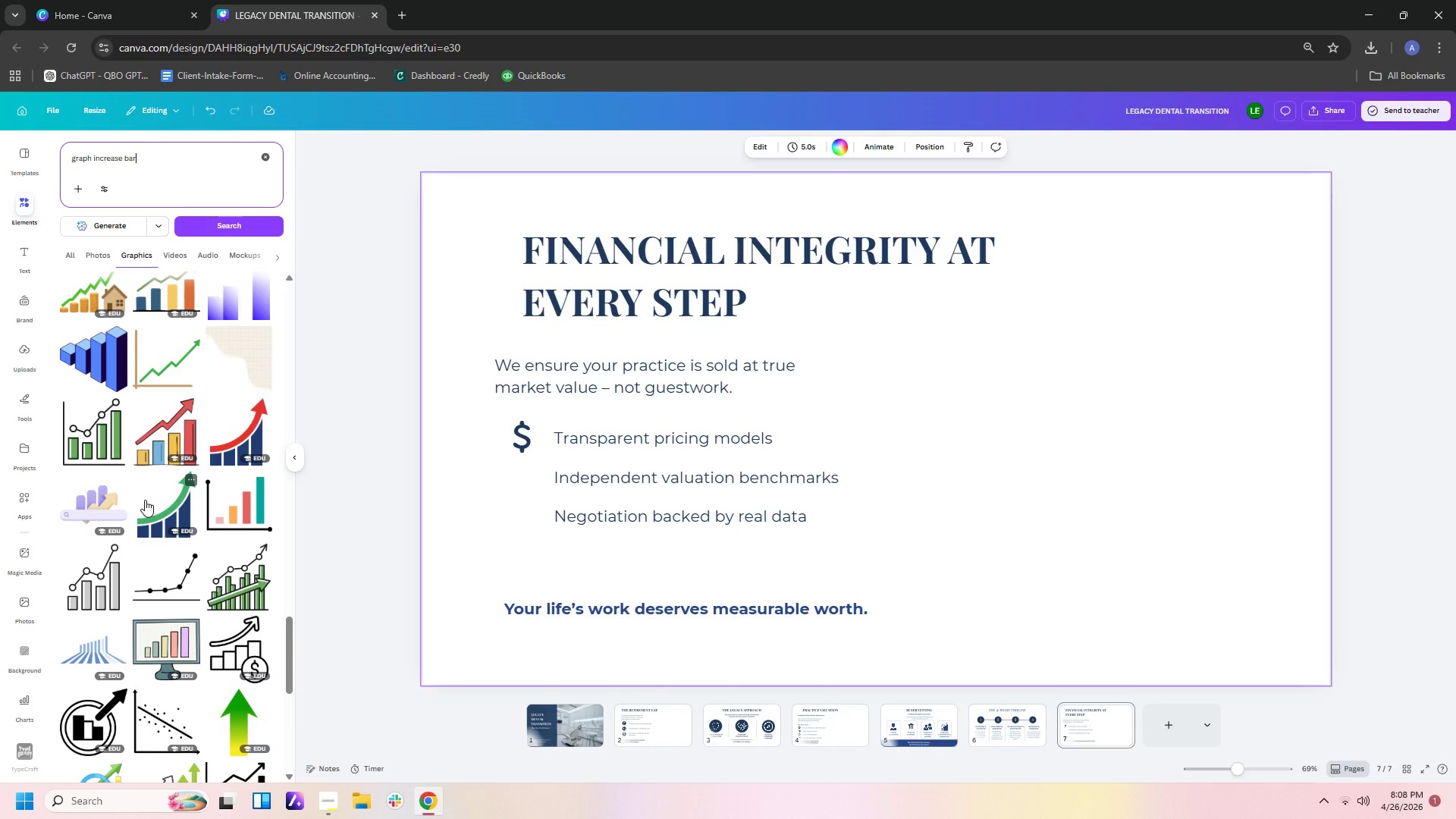 
wait(6.09)
 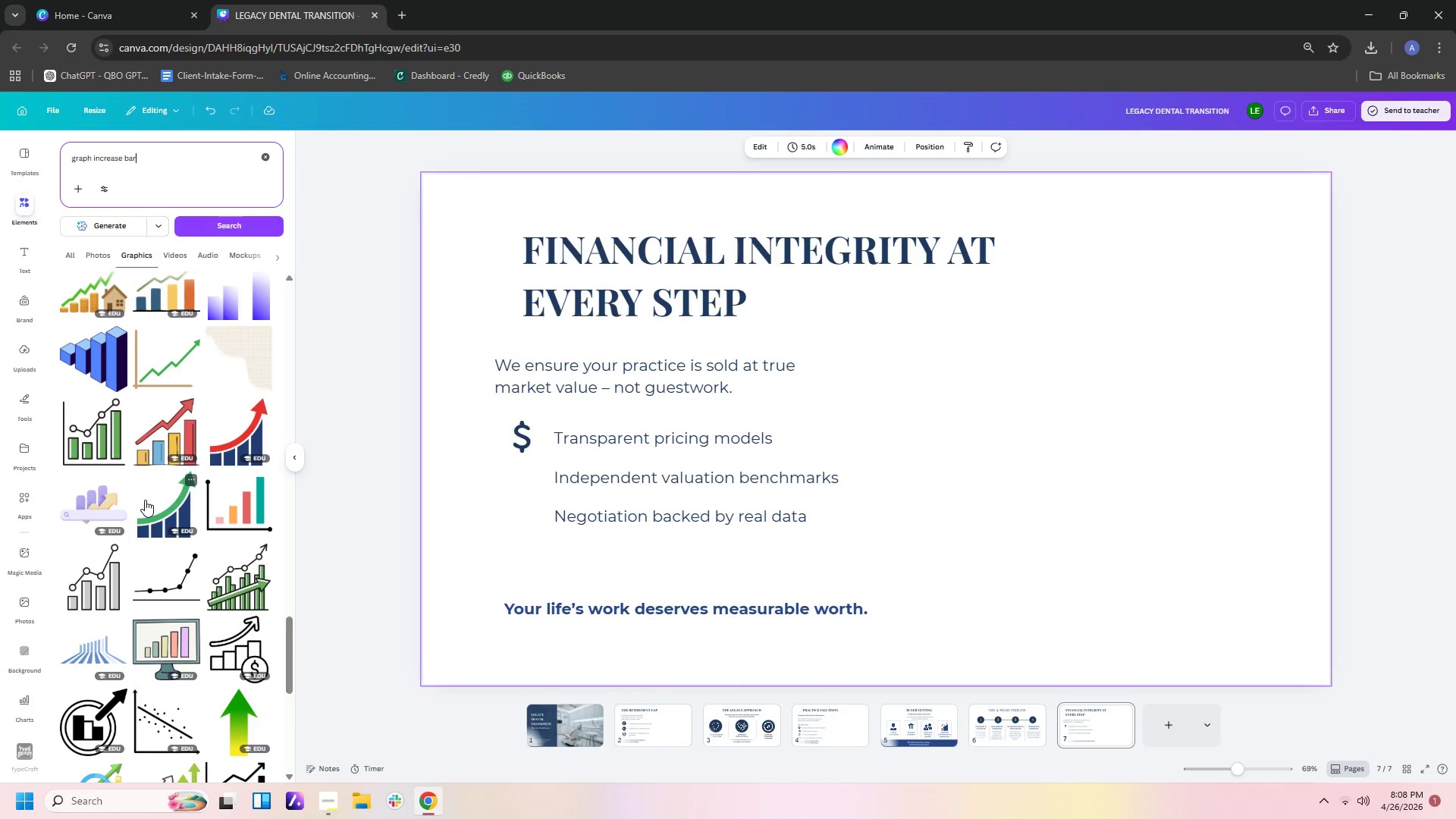 
scroll: coordinate [159, 532], scroll_direction: down, amount: 3.0
 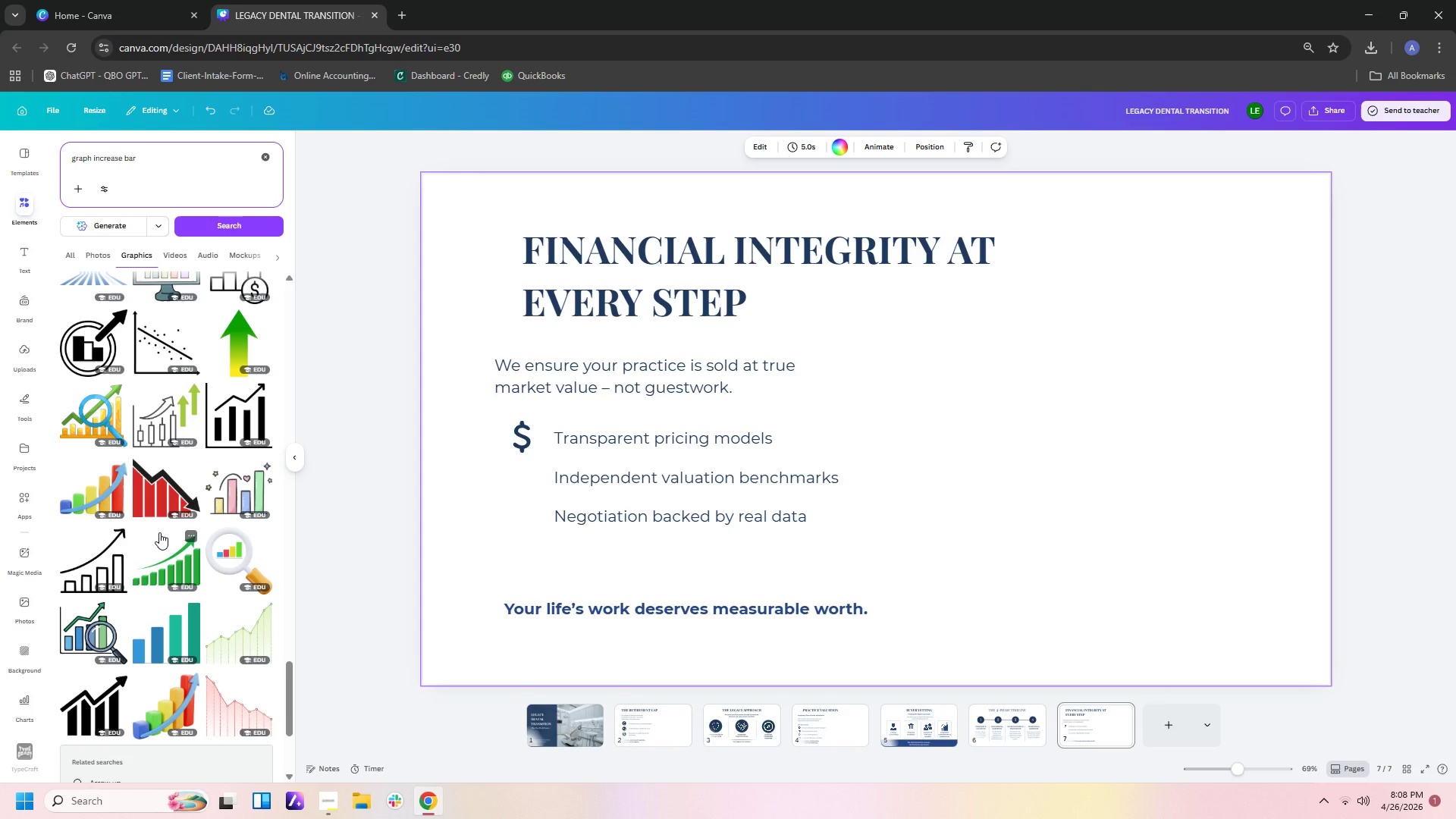 
wait(11.53)
 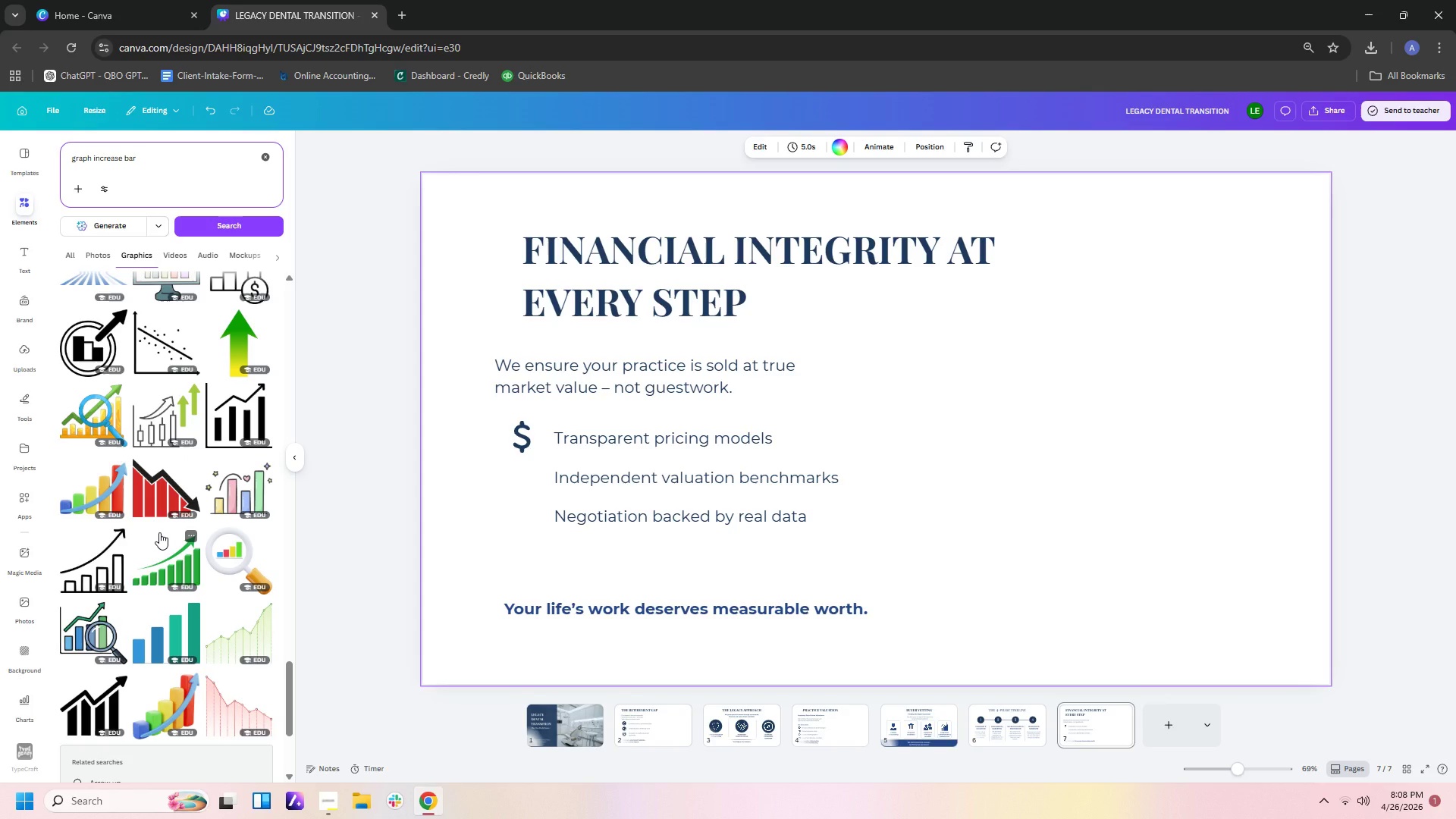 
scroll: coordinate [258, 628], scroll_direction: down, amount: 15.0
 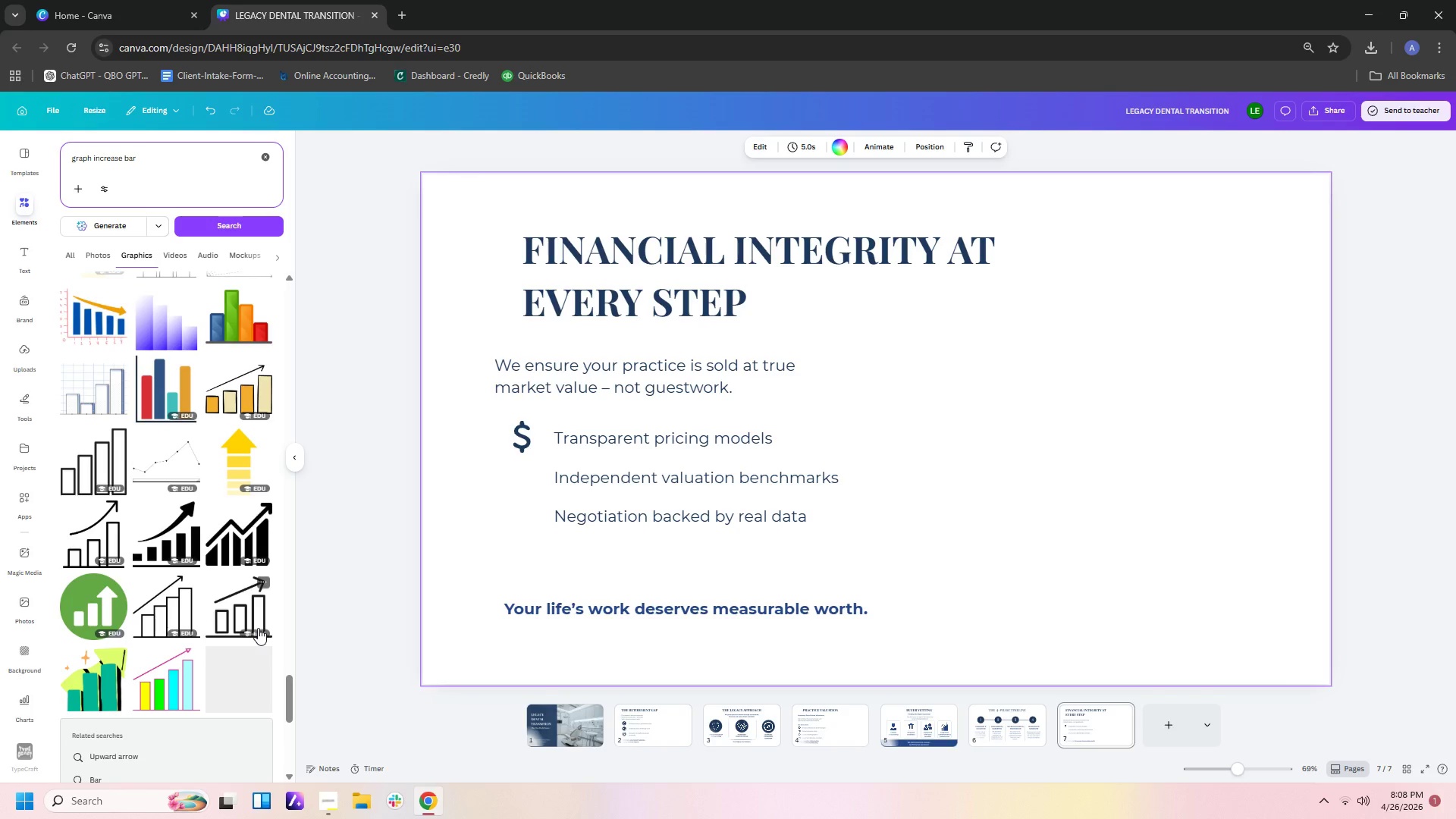 
scroll: coordinate [248, 582], scroll_direction: down, amount: 10.0
 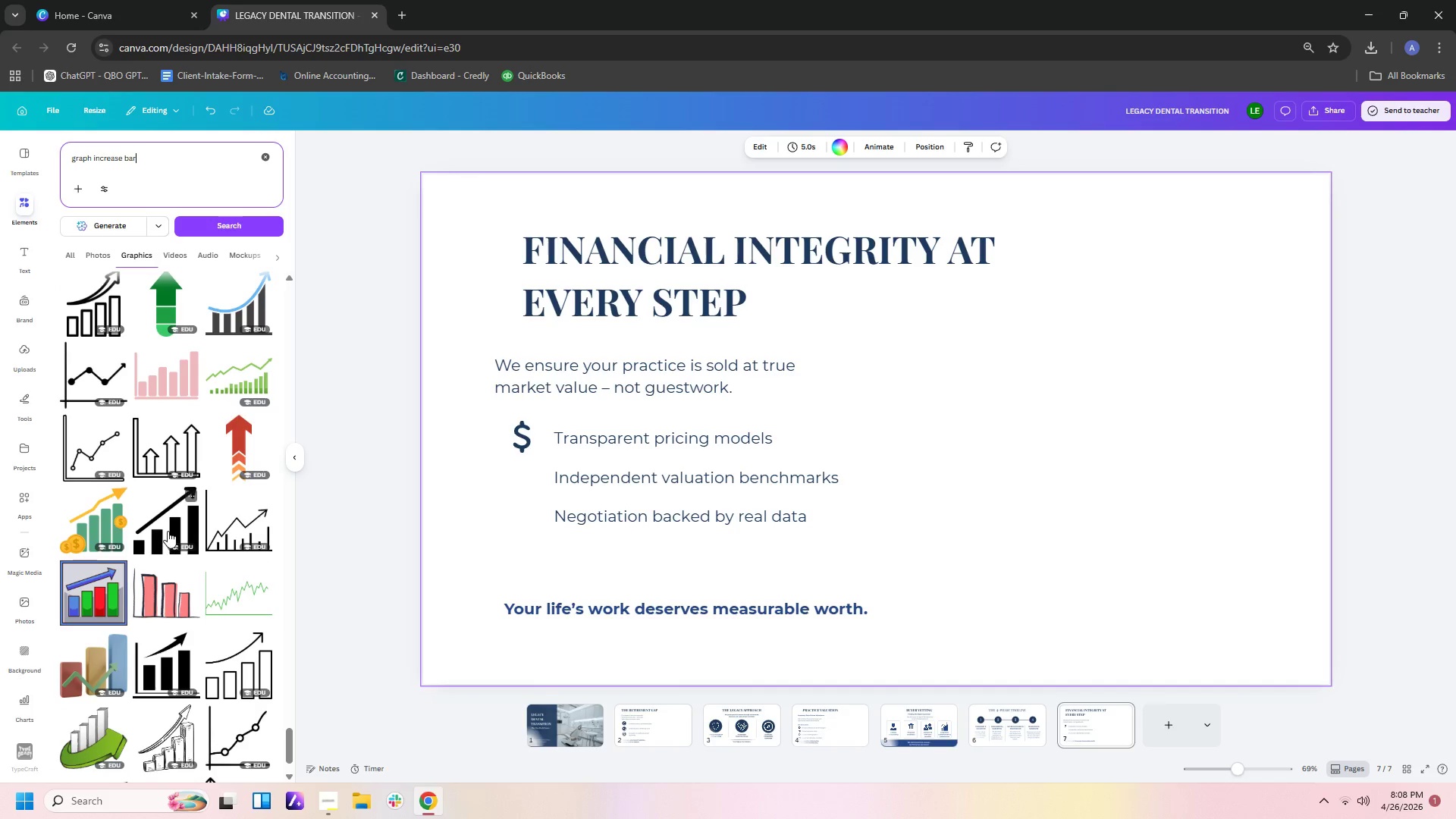 
scroll: coordinate [170, 529], scroll_direction: down, amount: 1.0
 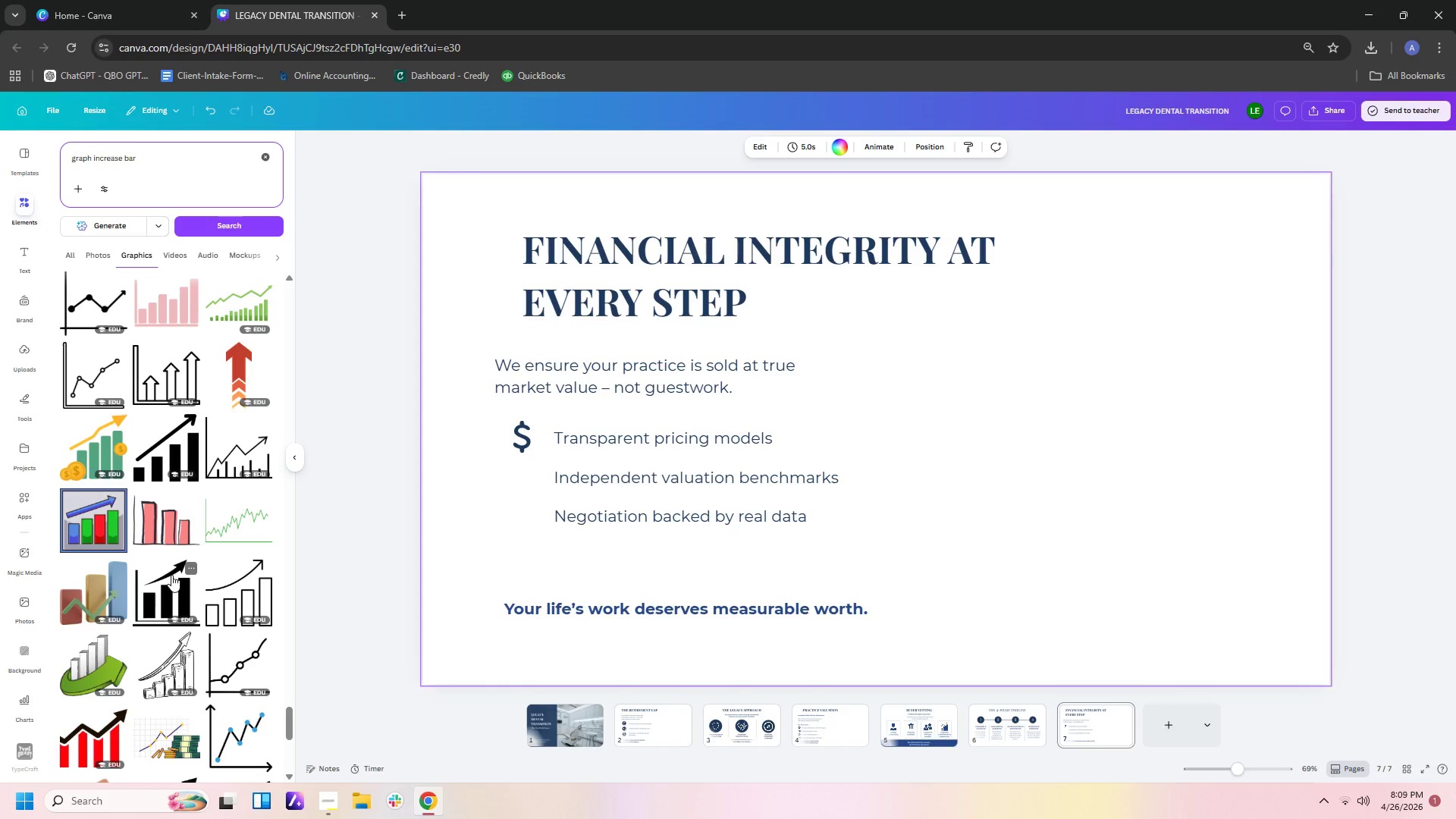 
left_click([171, 575])
 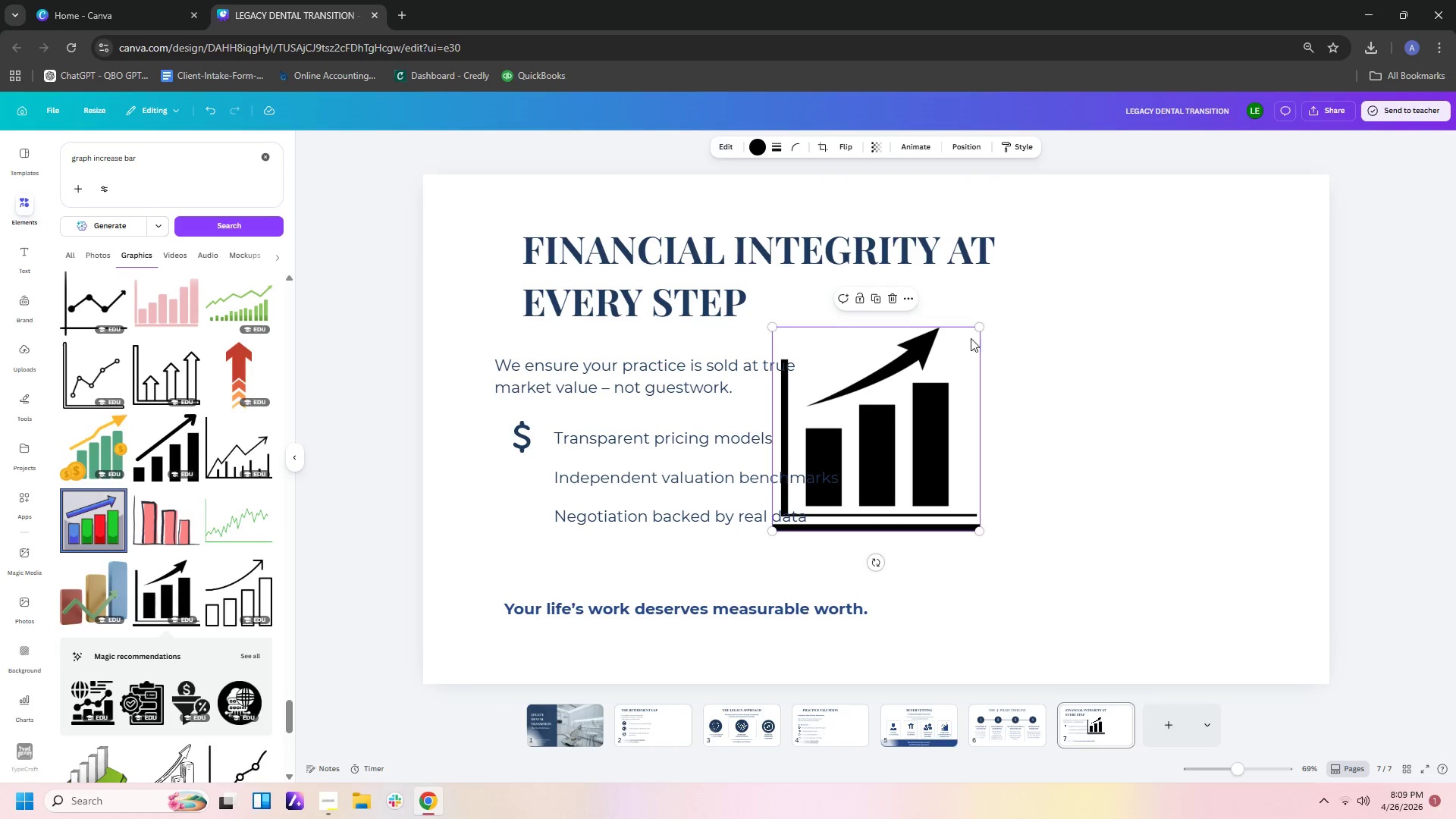 
left_click_drag(start_coordinate=[980, 329], to_coordinate=[820, 495])
 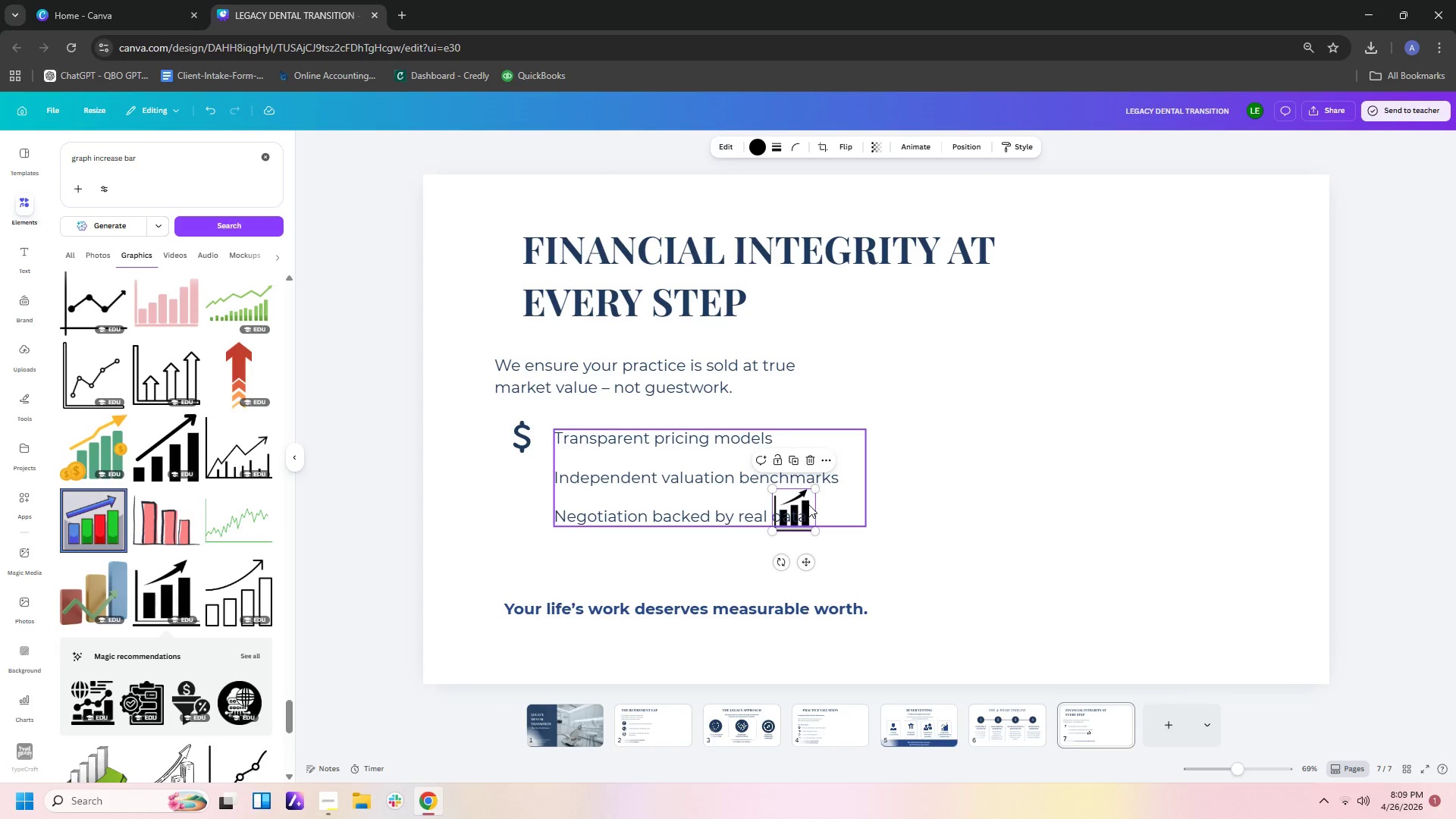 
left_click_drag(start_coordinate=[808, 504], to_coordinate=[537, 472])
 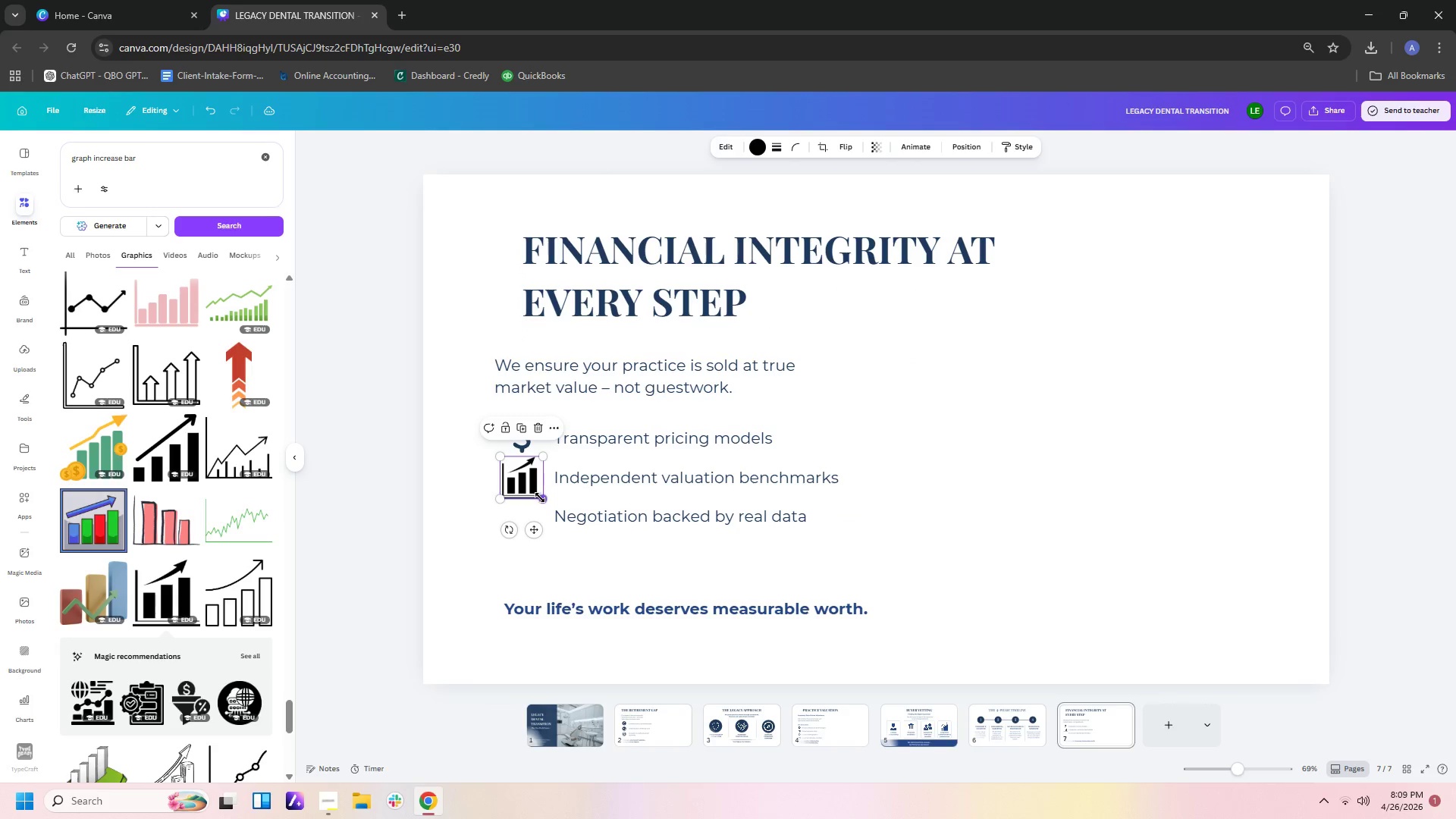 
left_click_drag(start_coordinate=[540, 497], to_coordinate=[540, 491])
 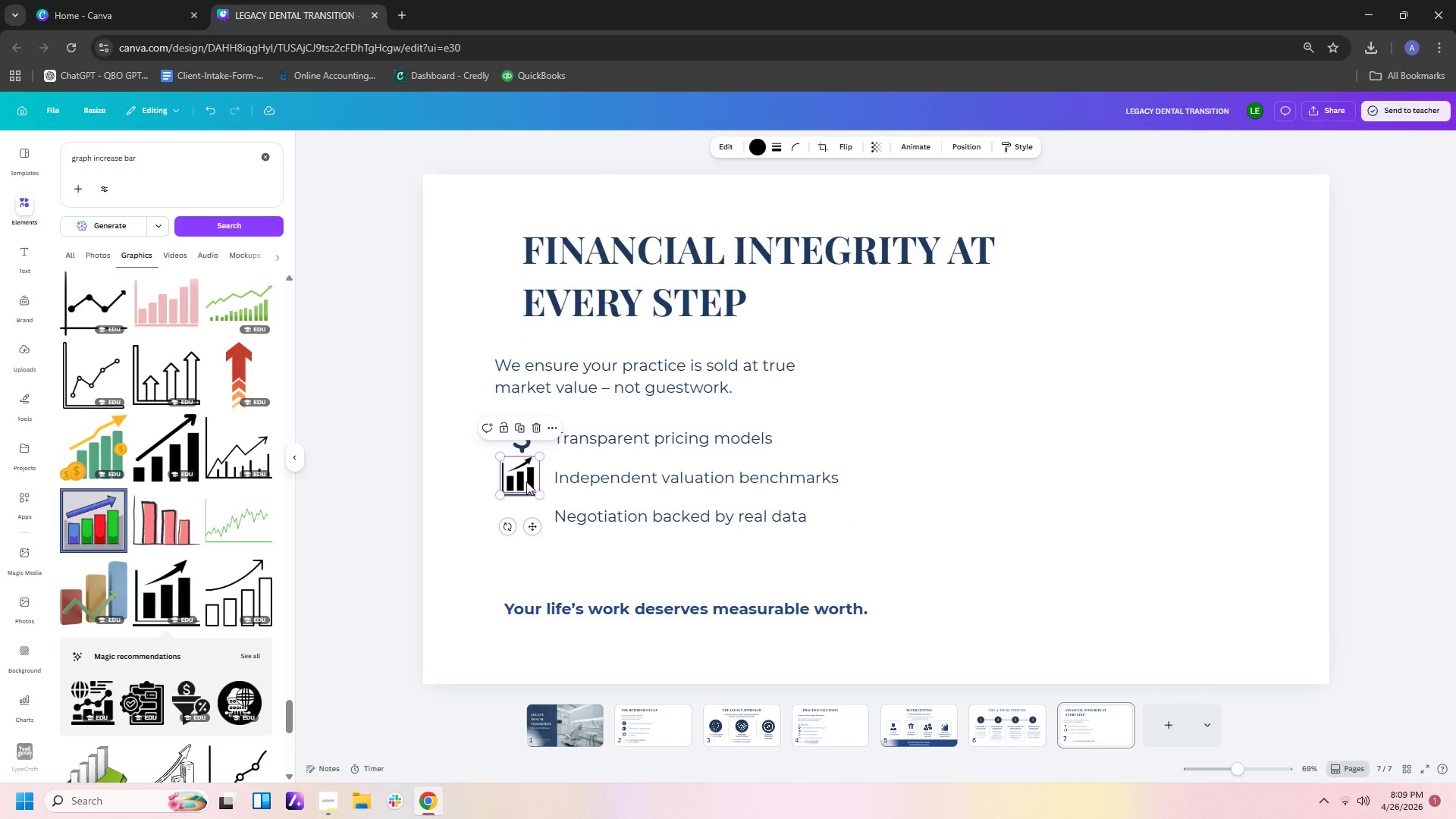 
left_click_drag(start_coordinate=[526, 482], to_coordinate=[532, 481])
 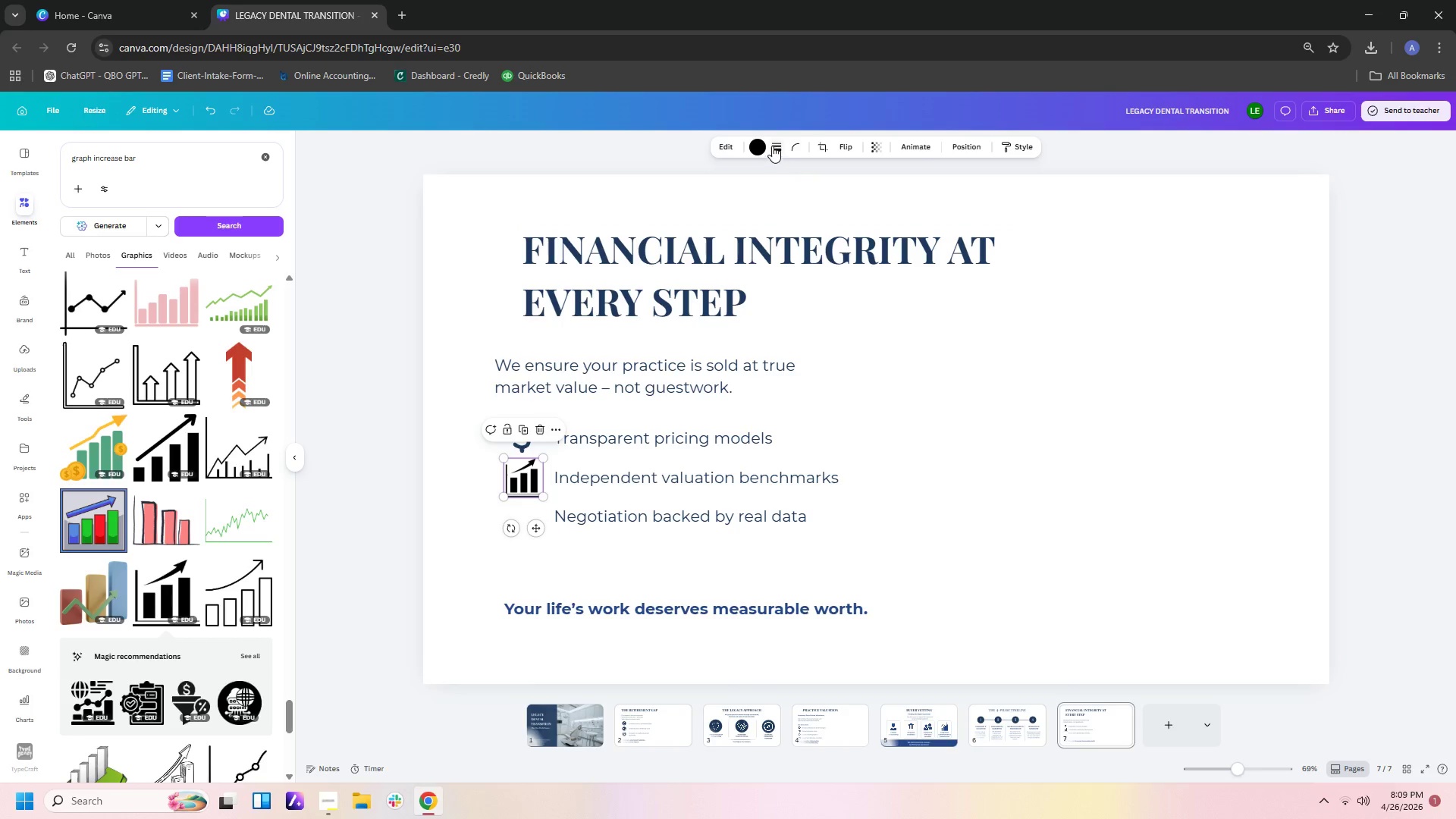 
left_click([759, 146])
 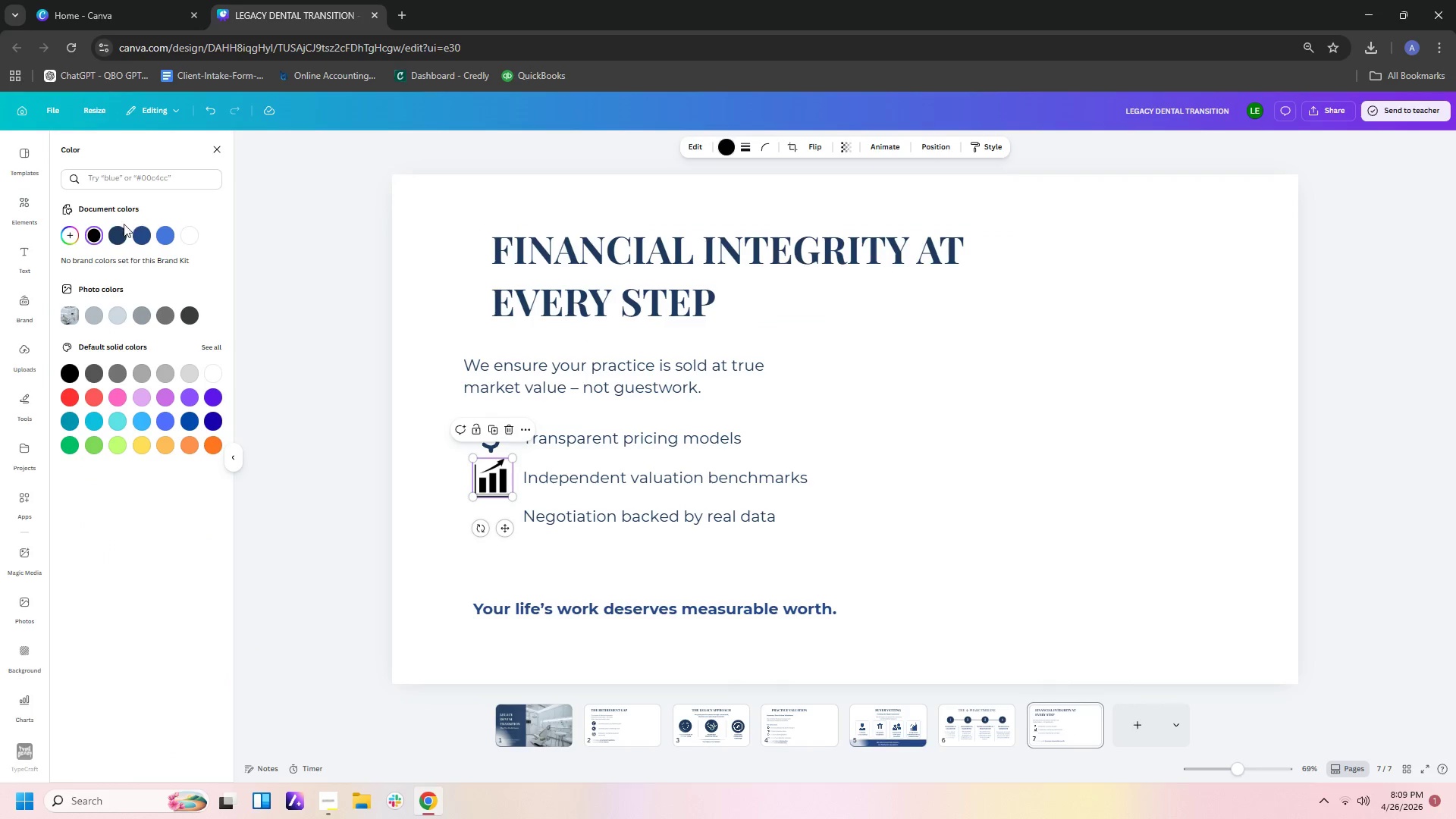 
left_click([115, 236])
 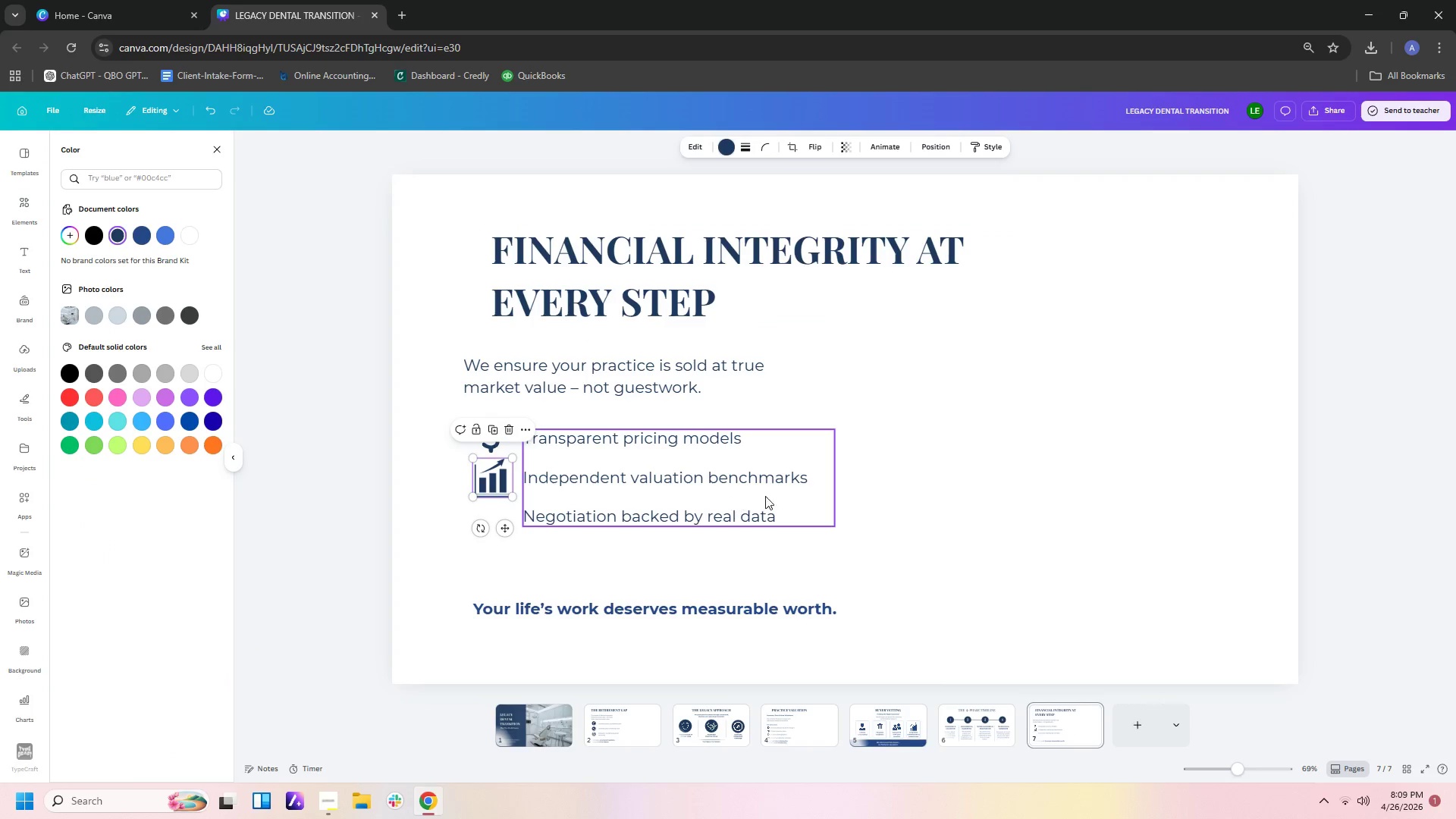 
left_click([886, 494])
 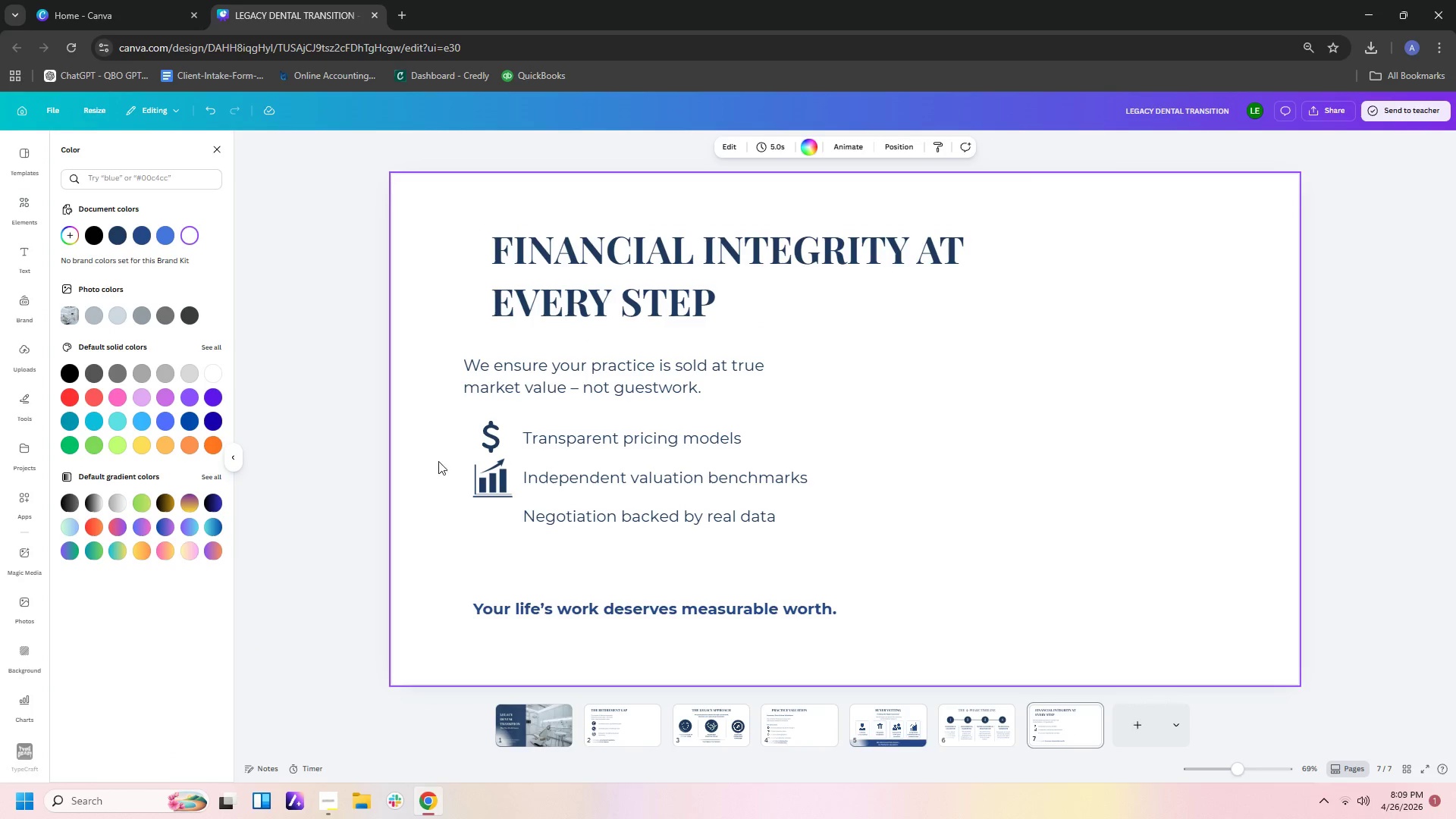 
left_click([428, 504])
 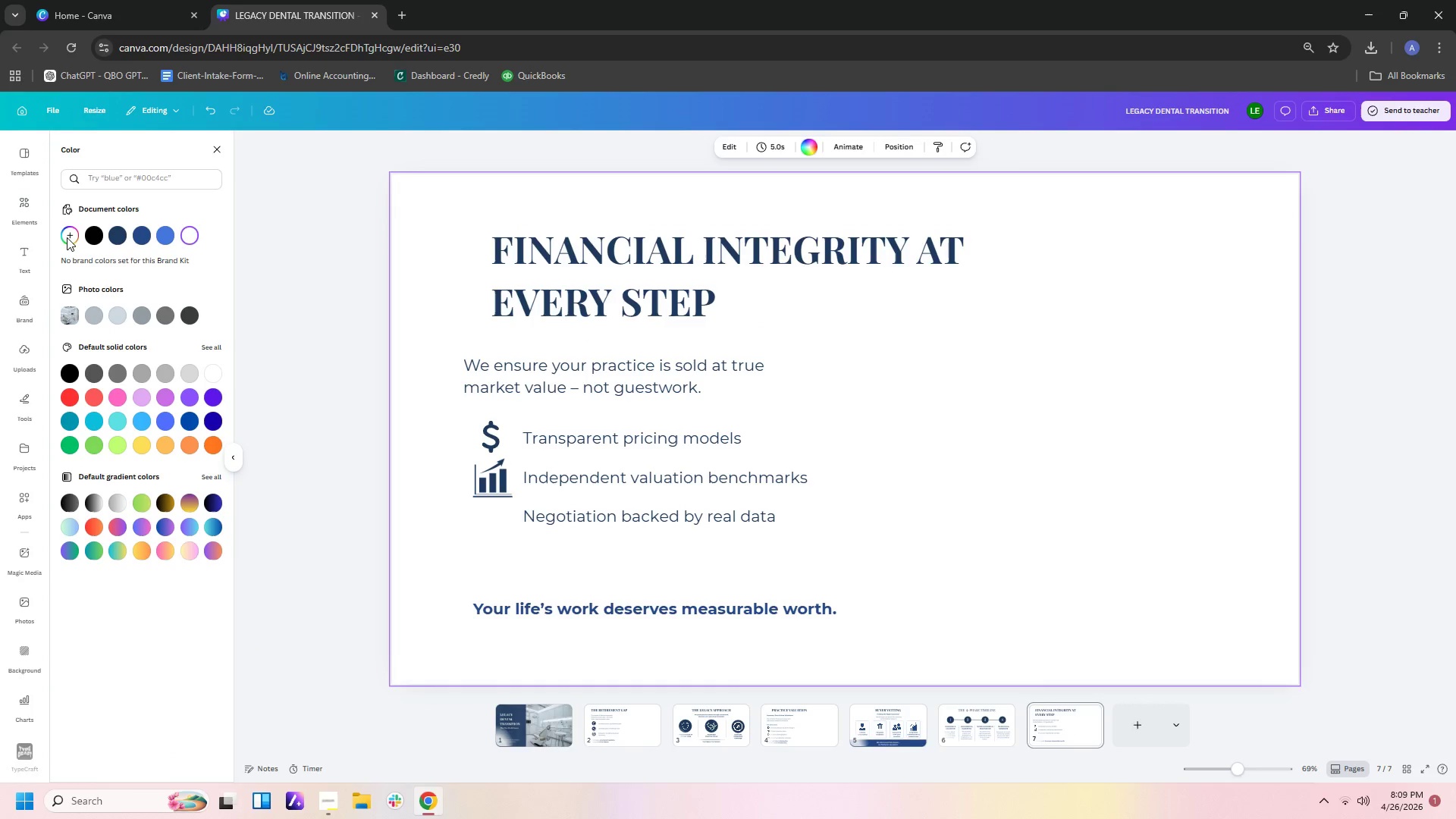 
left_click([34, 197])
 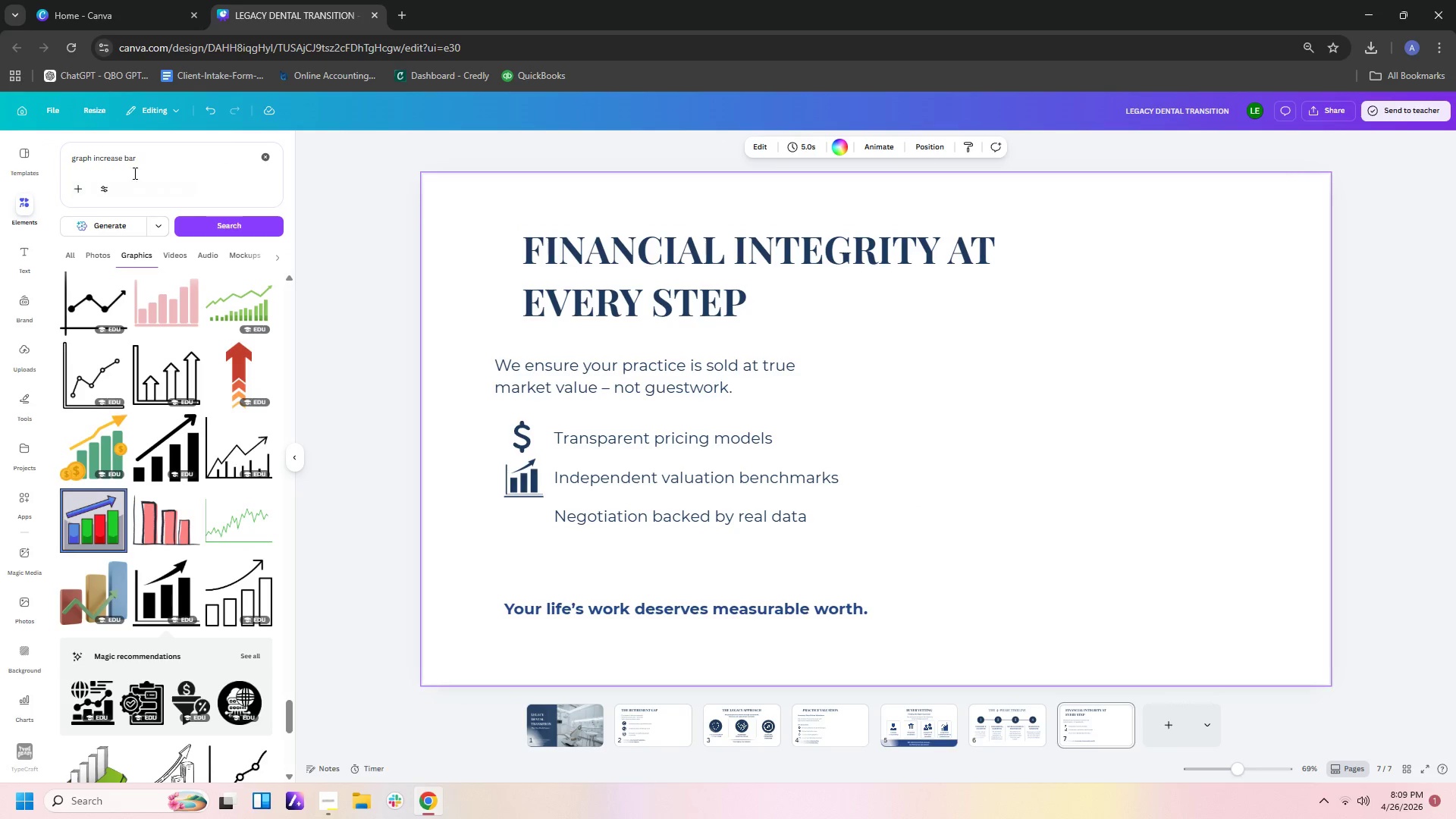 
left_click_drag(start_coordinate=[160, 157], to_coordinate=[0, 131])
 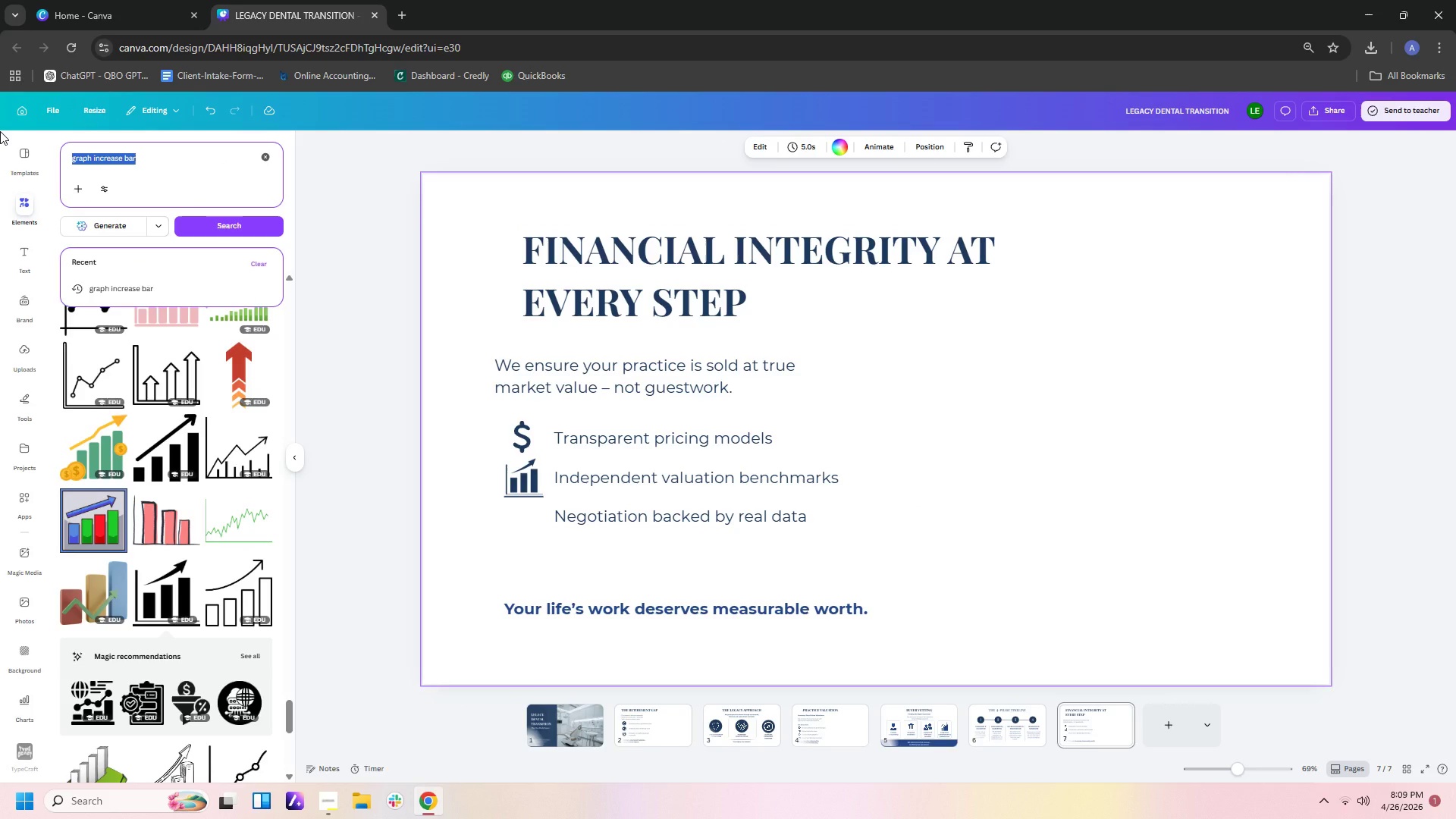 
type(partnership)
 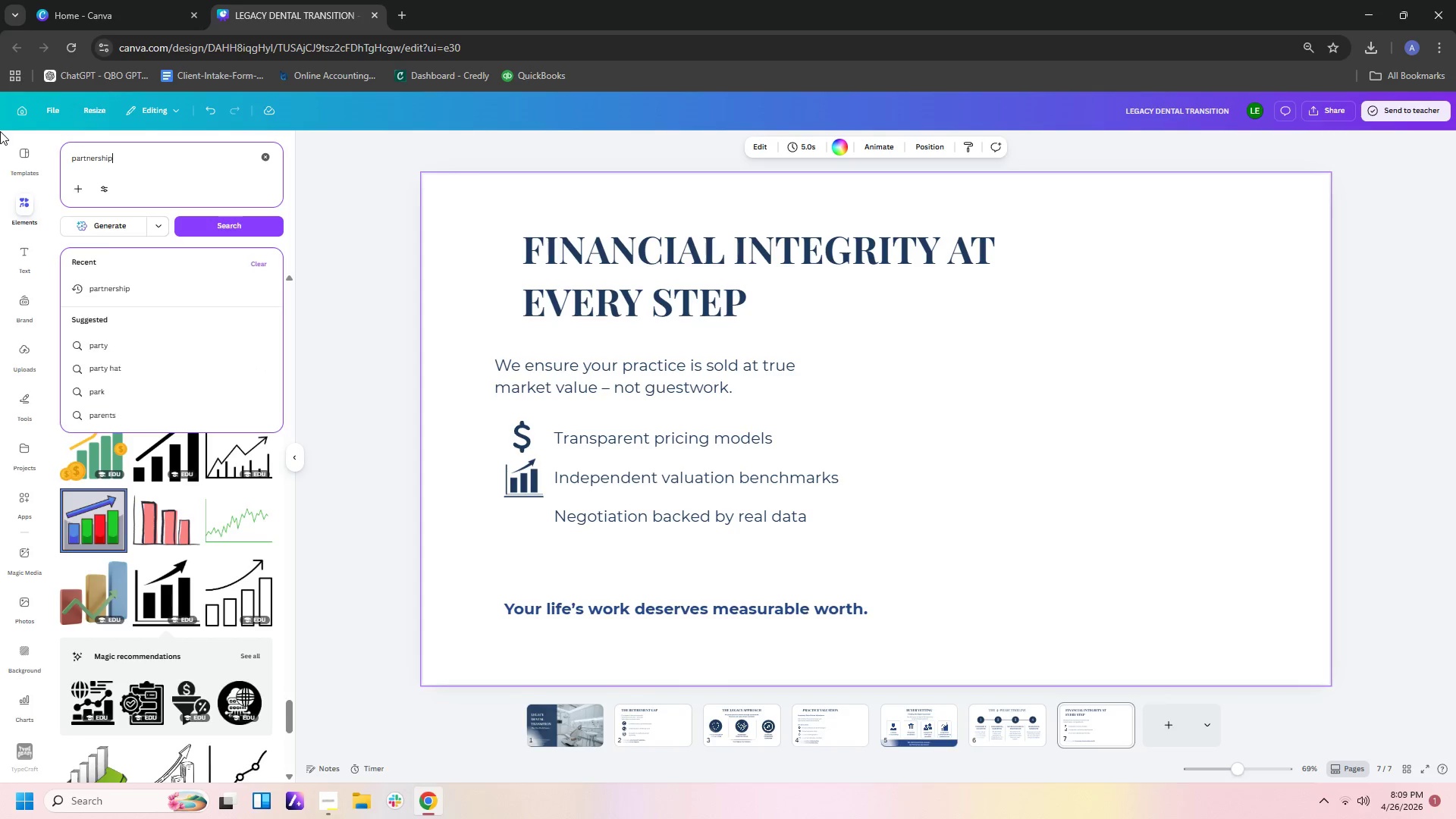 
key(Enter)
 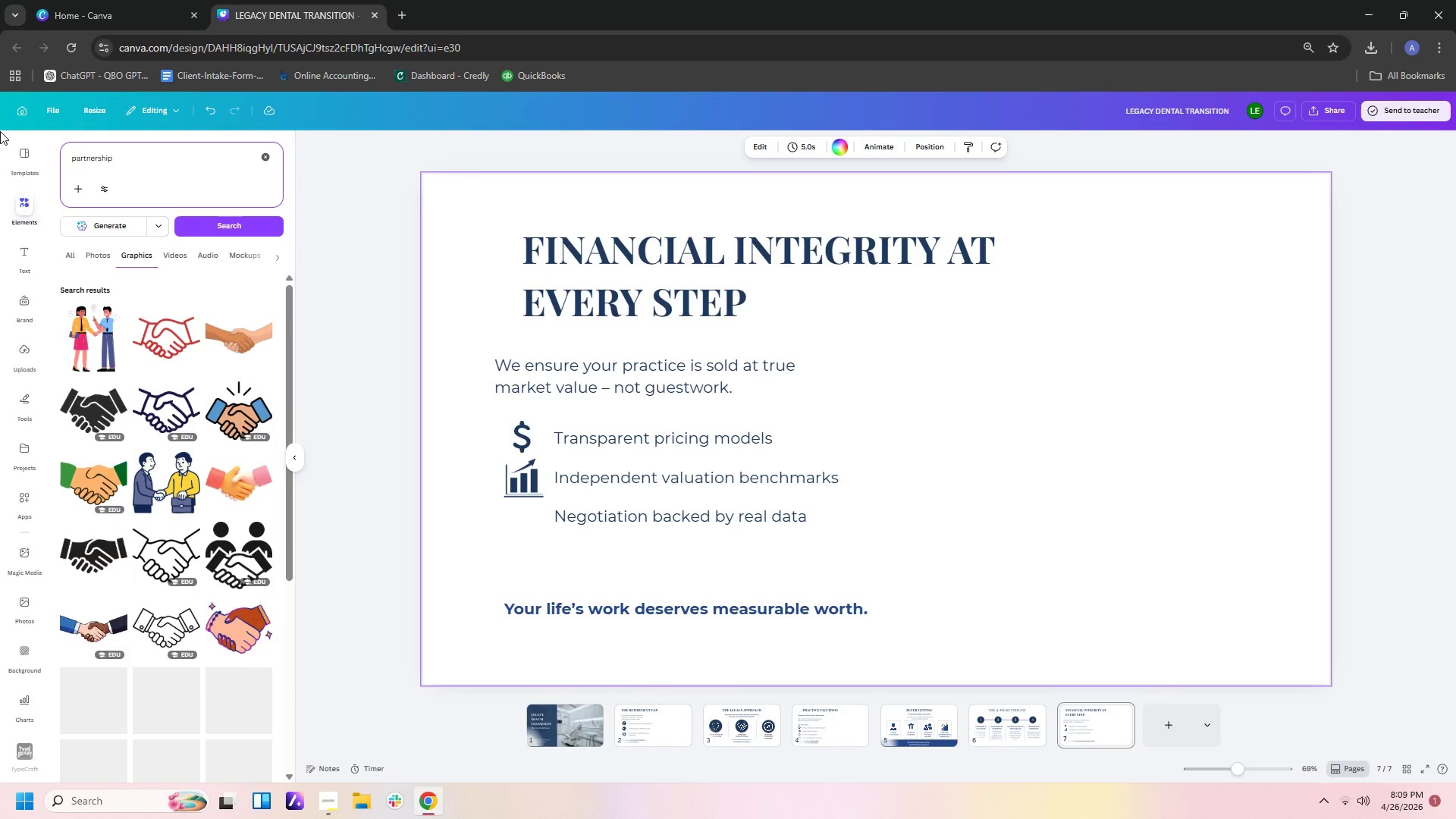 
scroll: coordinate [31, 80], scroll_direction: down, amount: 1.0
 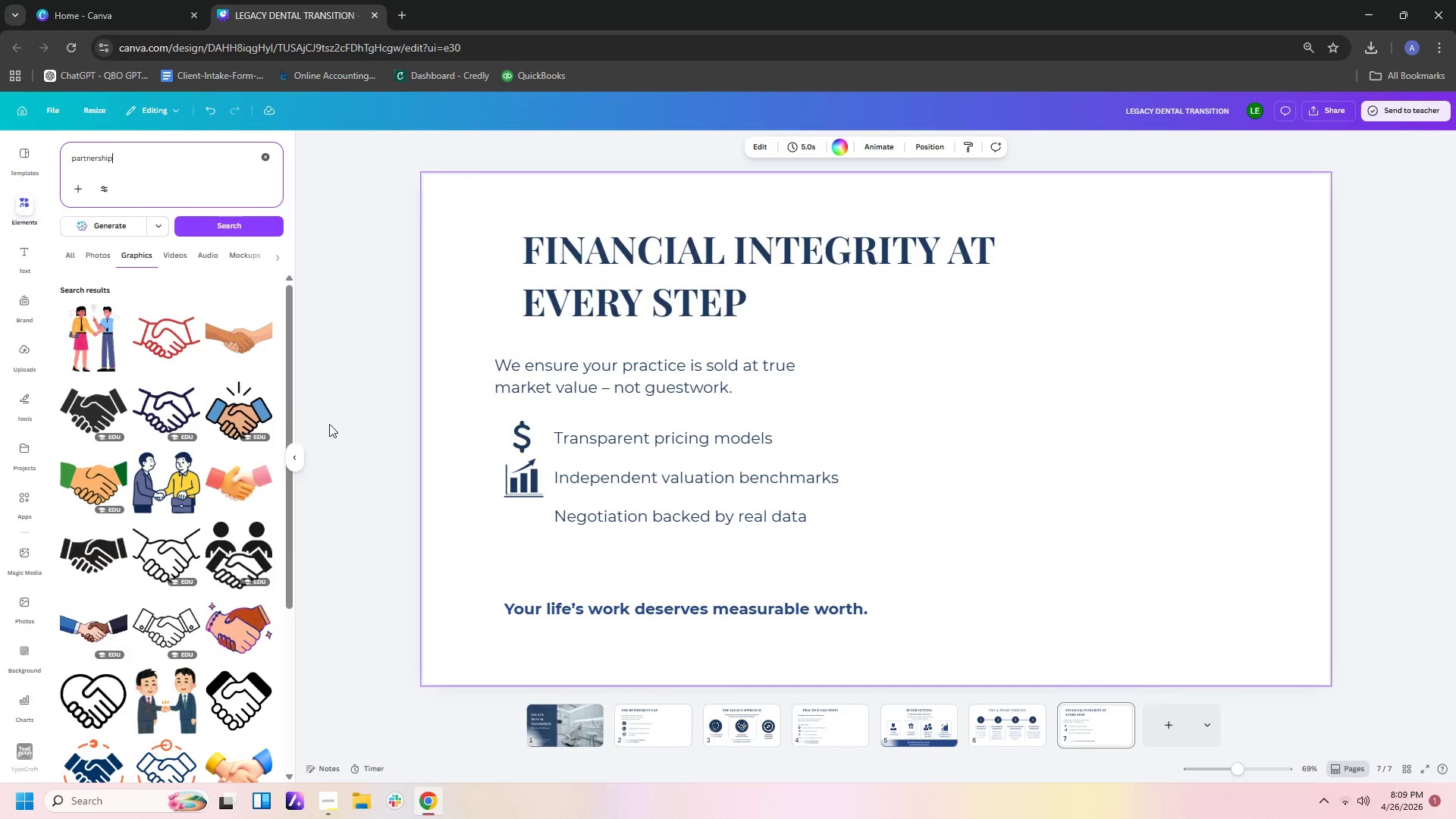 
left_click([188, 404])
 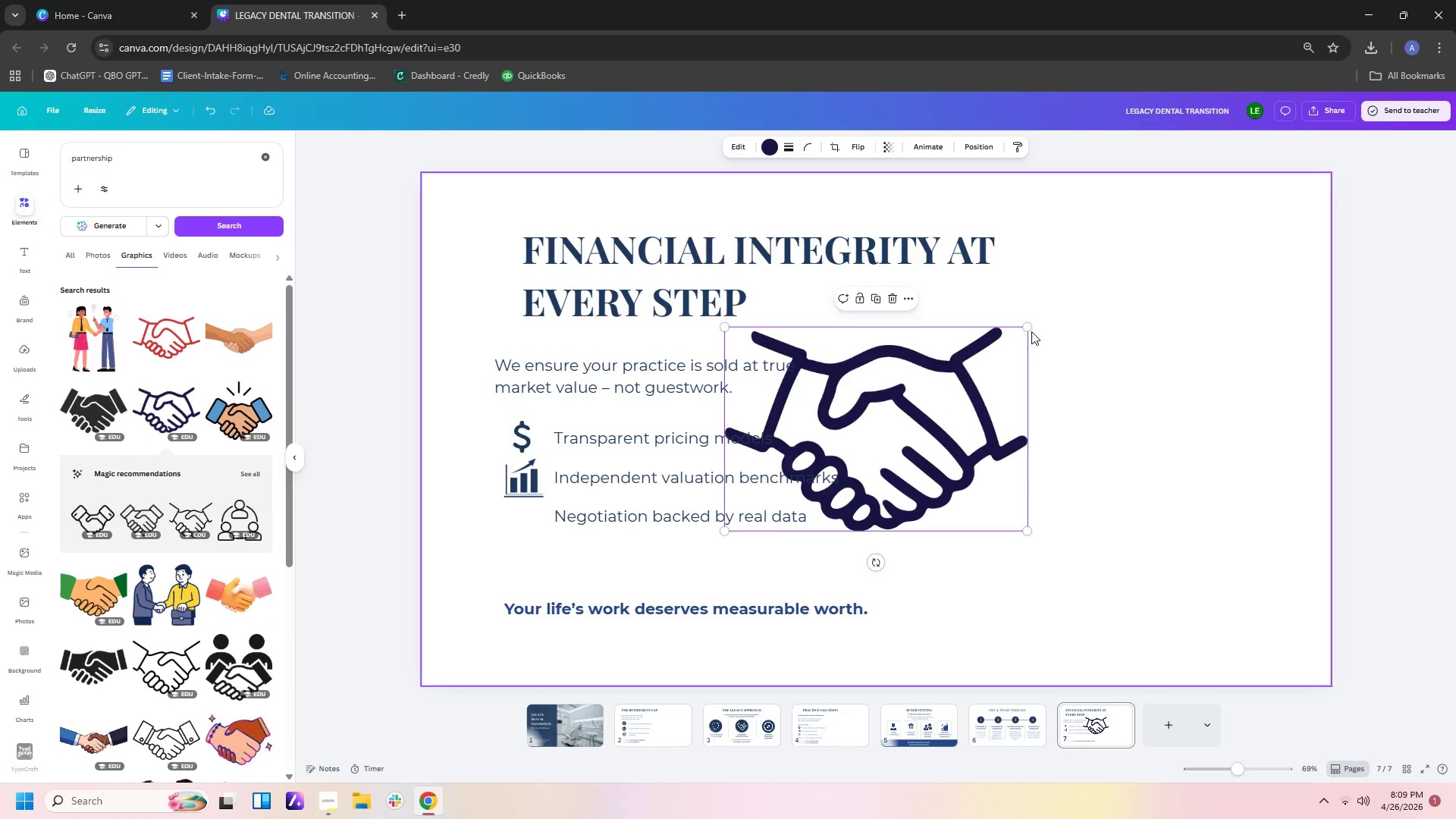 
left_click_drag(start_coordinate=[1032, 329], to_coordinate=[777, 450])
 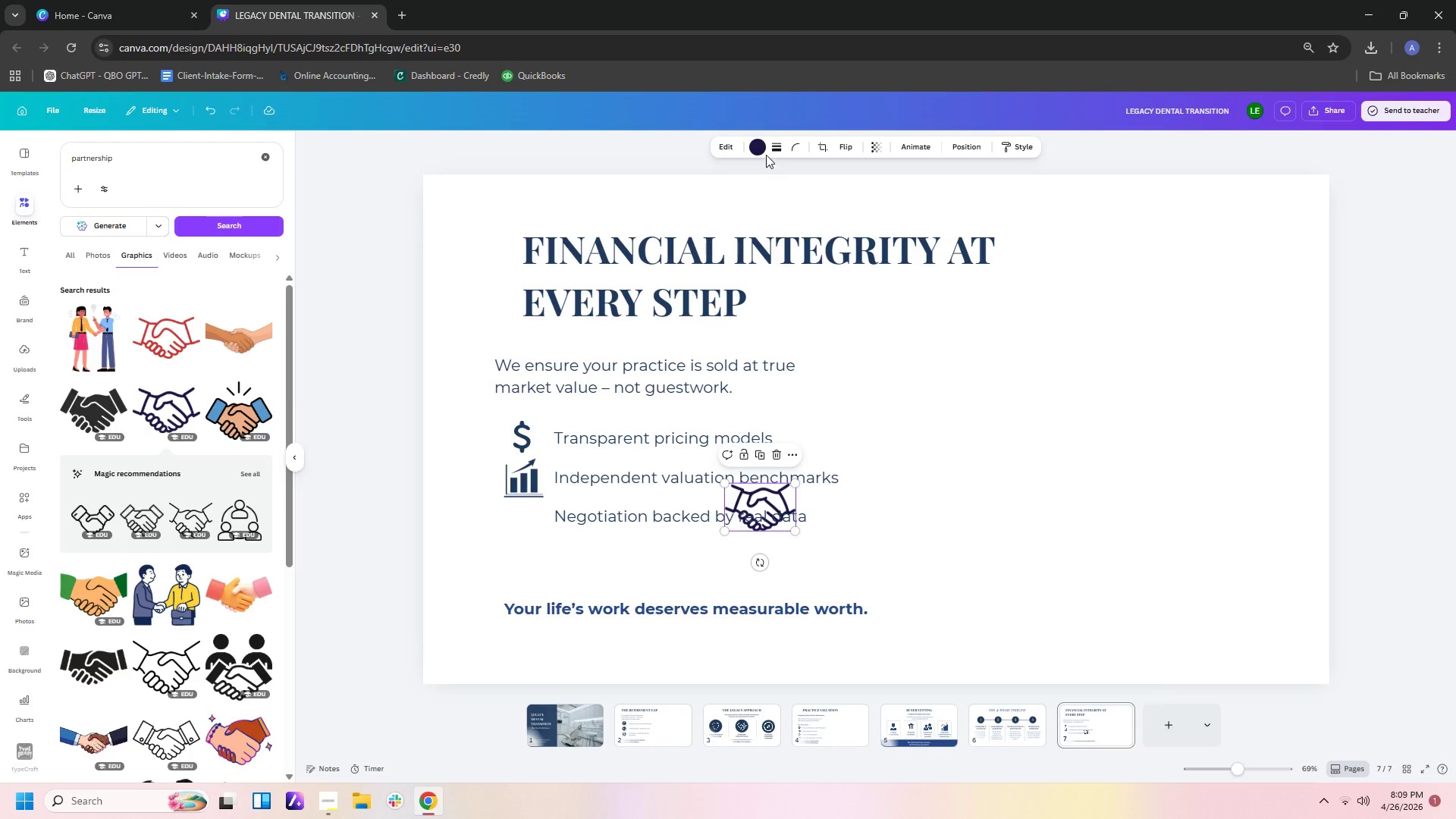 
left_click([759, 150])
 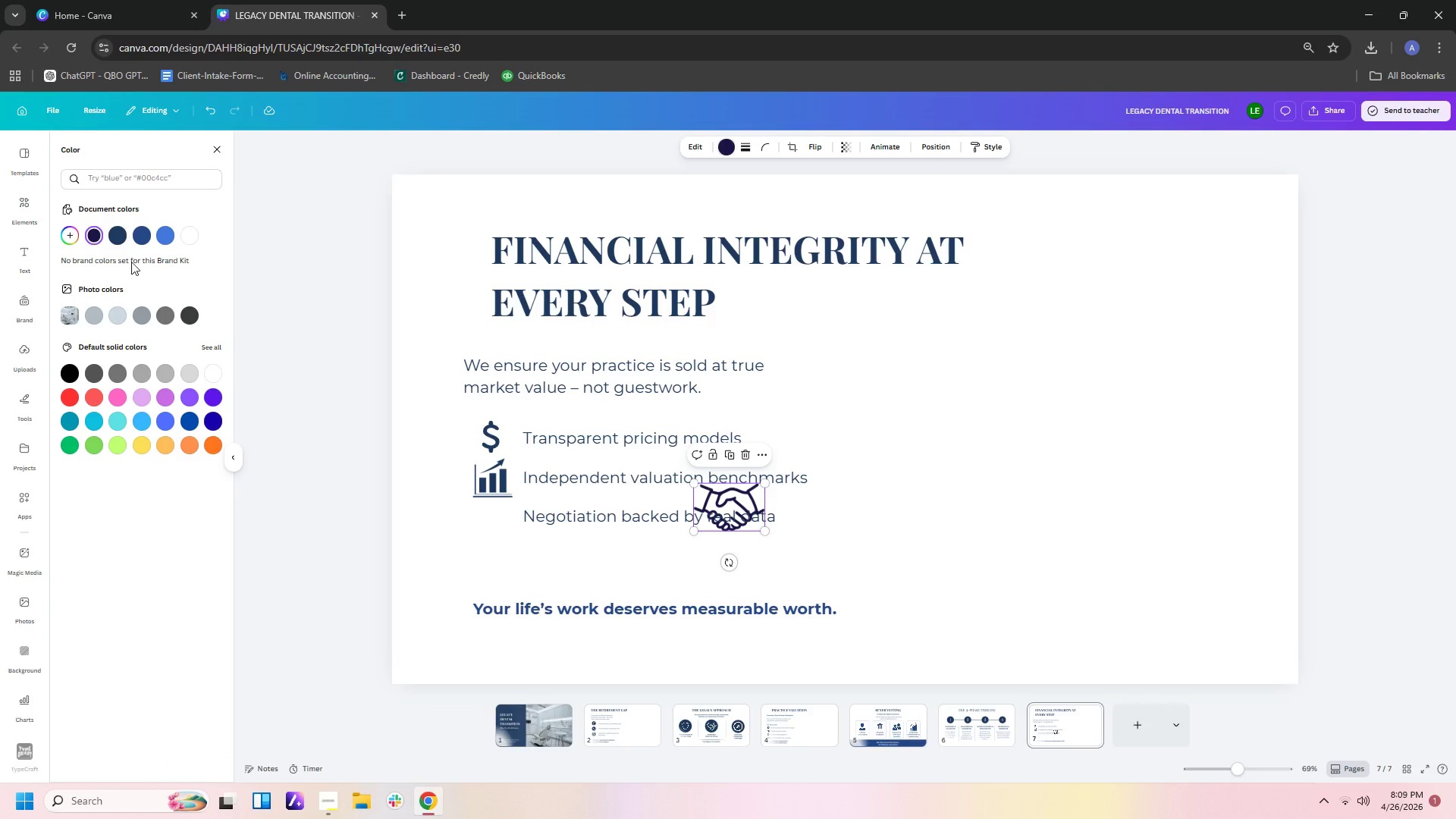 
left_click([115, 240])
 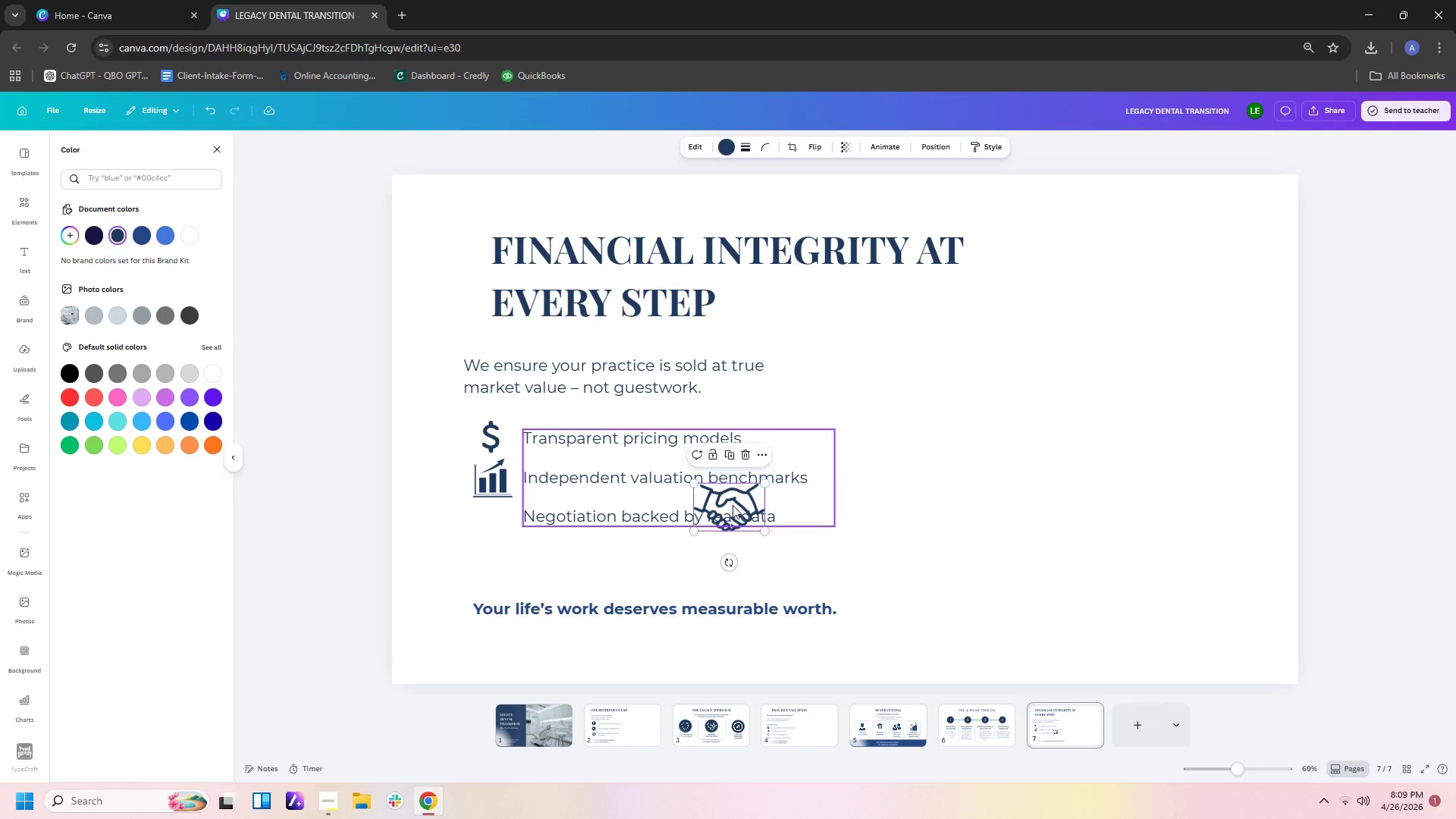 
left_click_drag(start_coordinate=[733, 505], to_coordinate=[494, 529])
 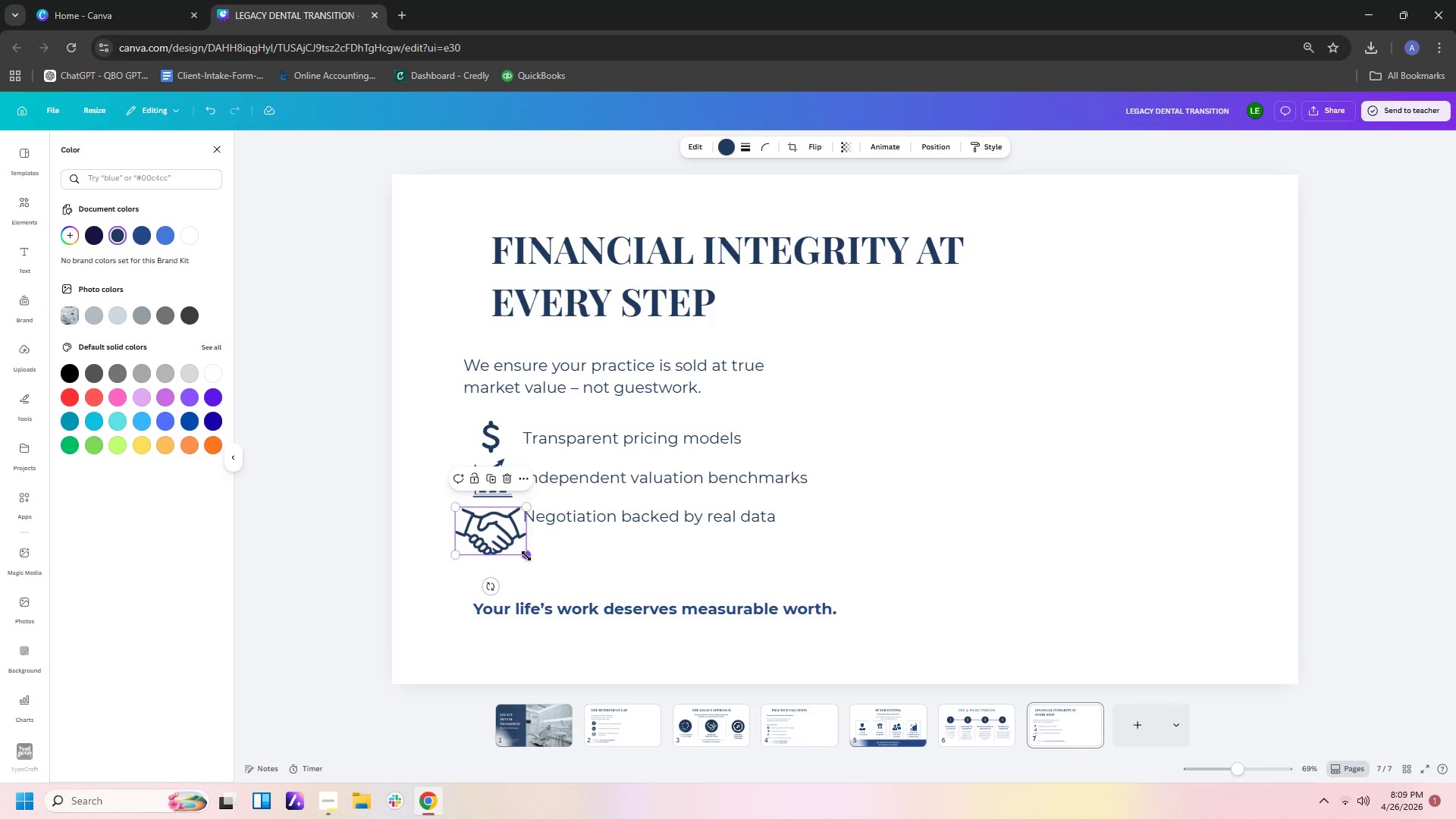 
left_click_drag(start_coordinate=[526, 556], to_coordinate=[510, 550])
 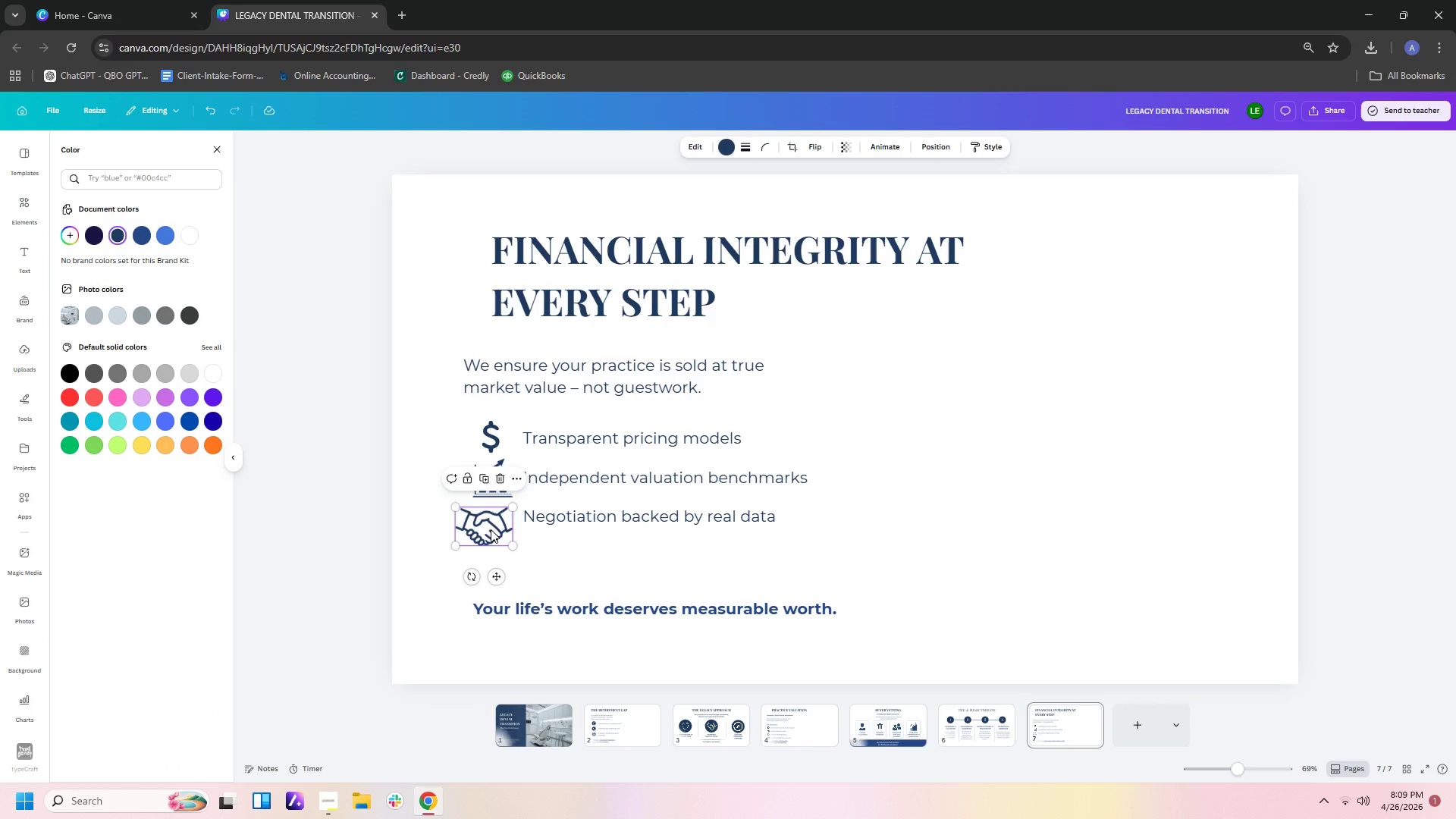 
left_click_drag(start_coordinate=[491, 529], to_coordinate=[496, 531])
 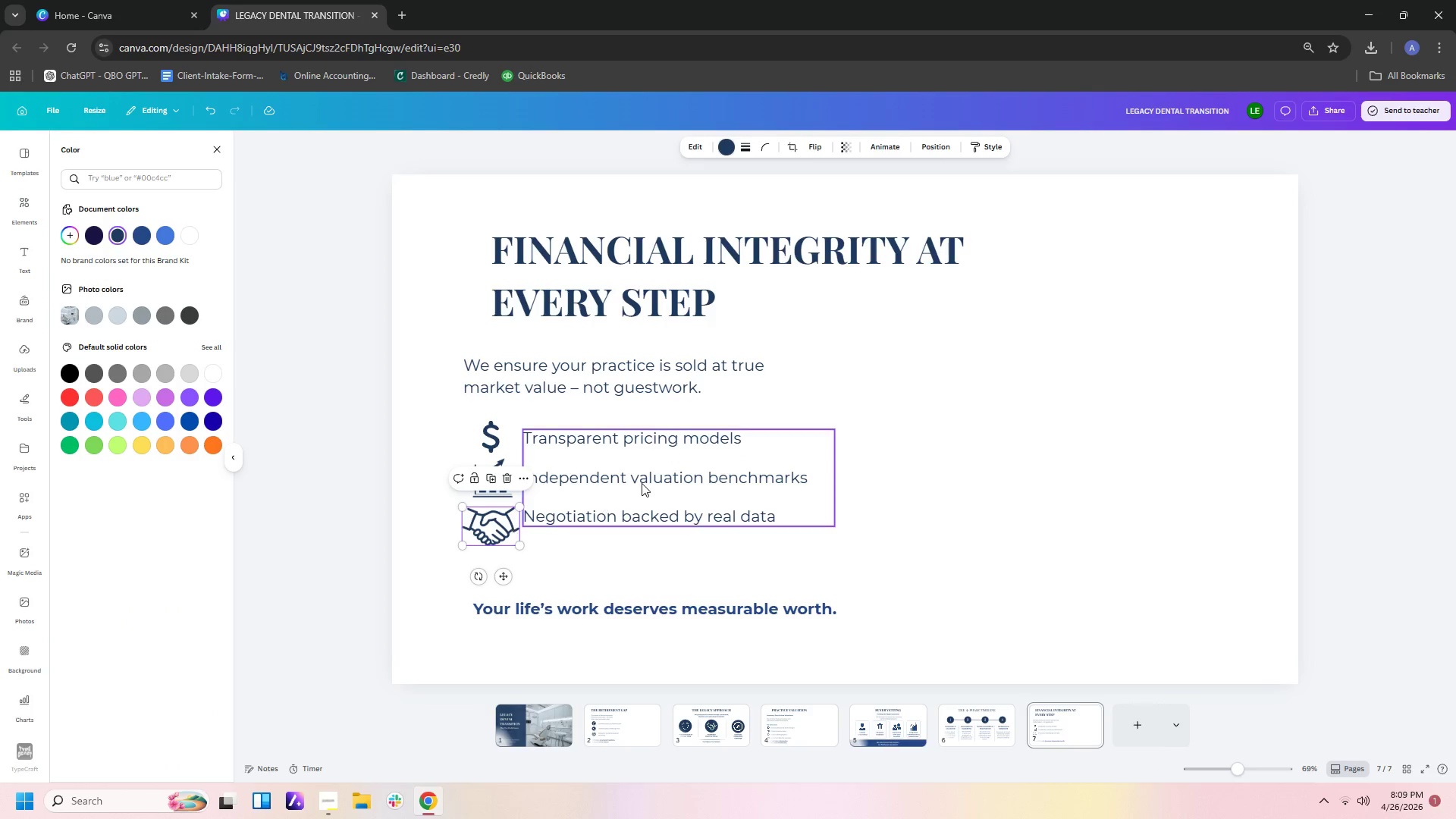 
left_click([642, 483])
 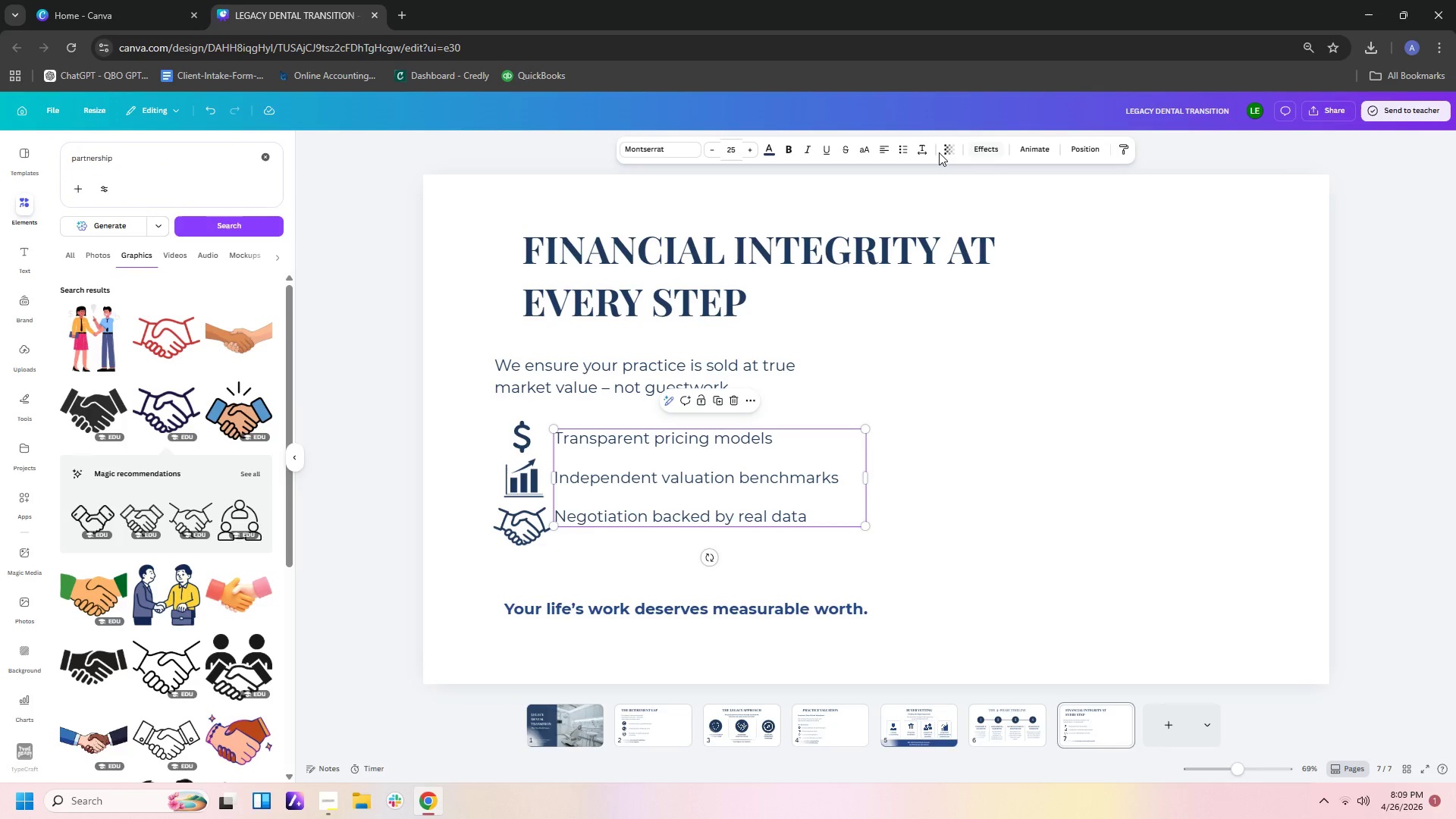 
left_click([921, 152])
 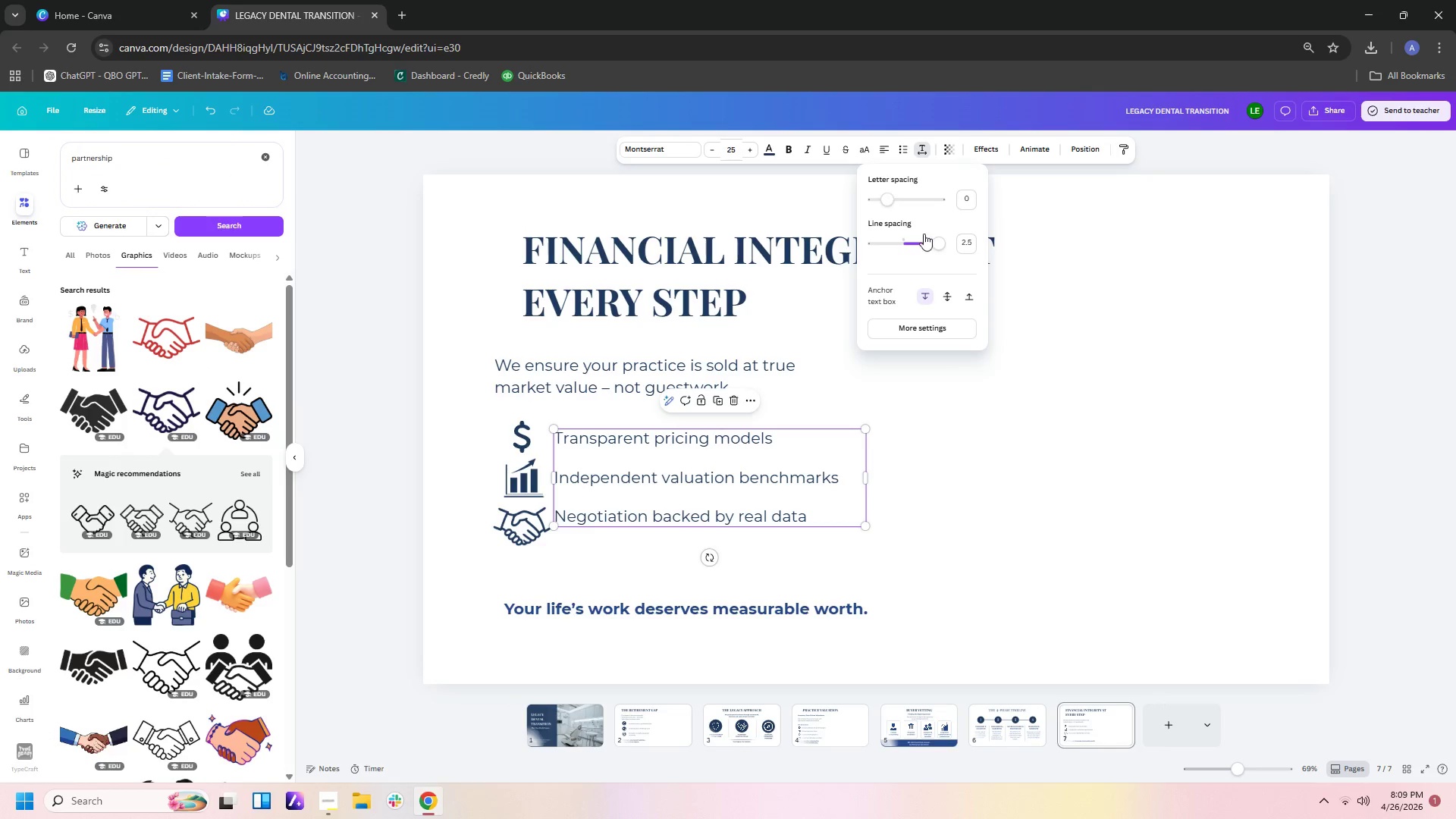 
left_click([976, 502])
 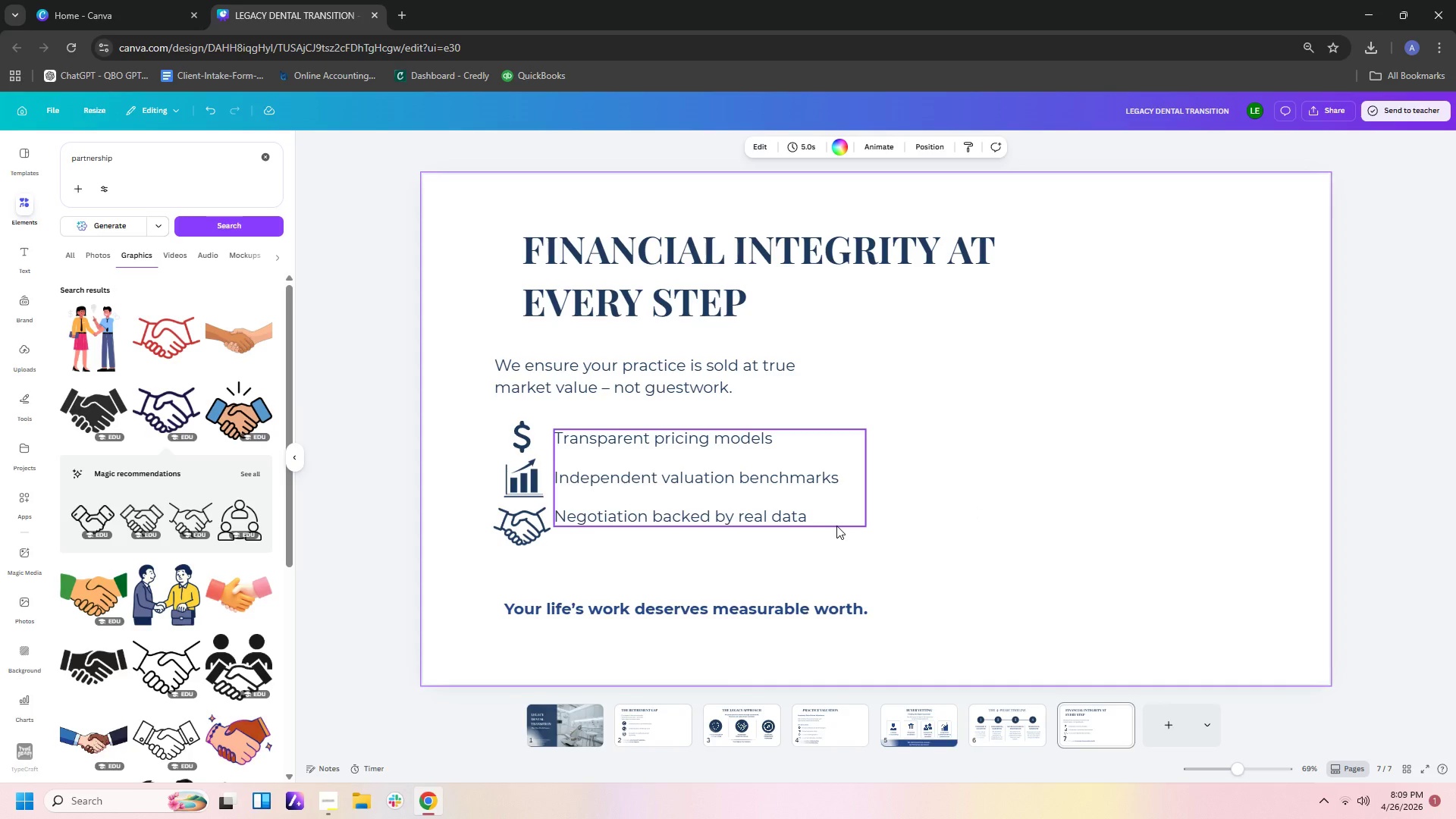 
left_click([755, 516])
 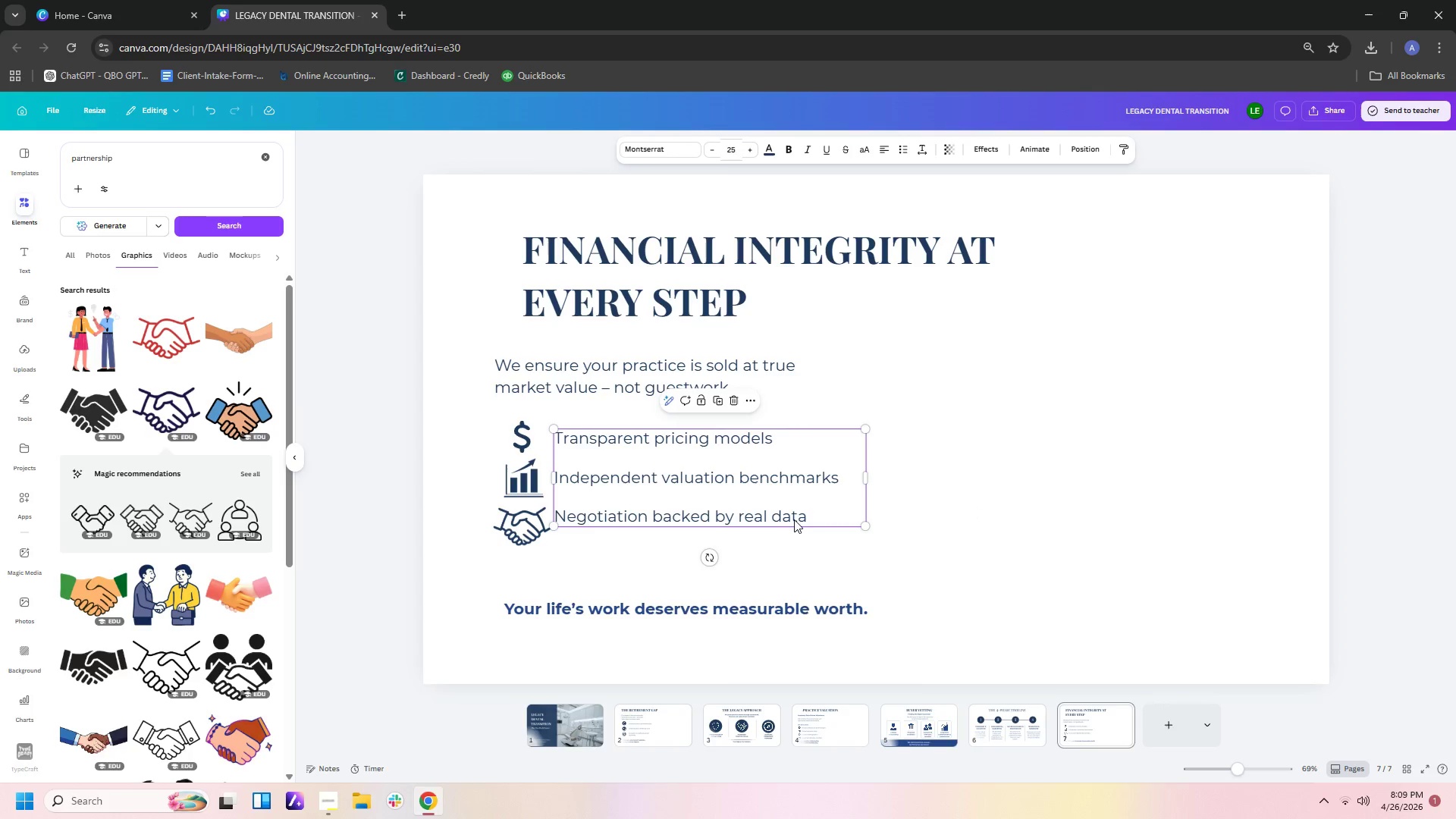 
left_click([800, 519])
 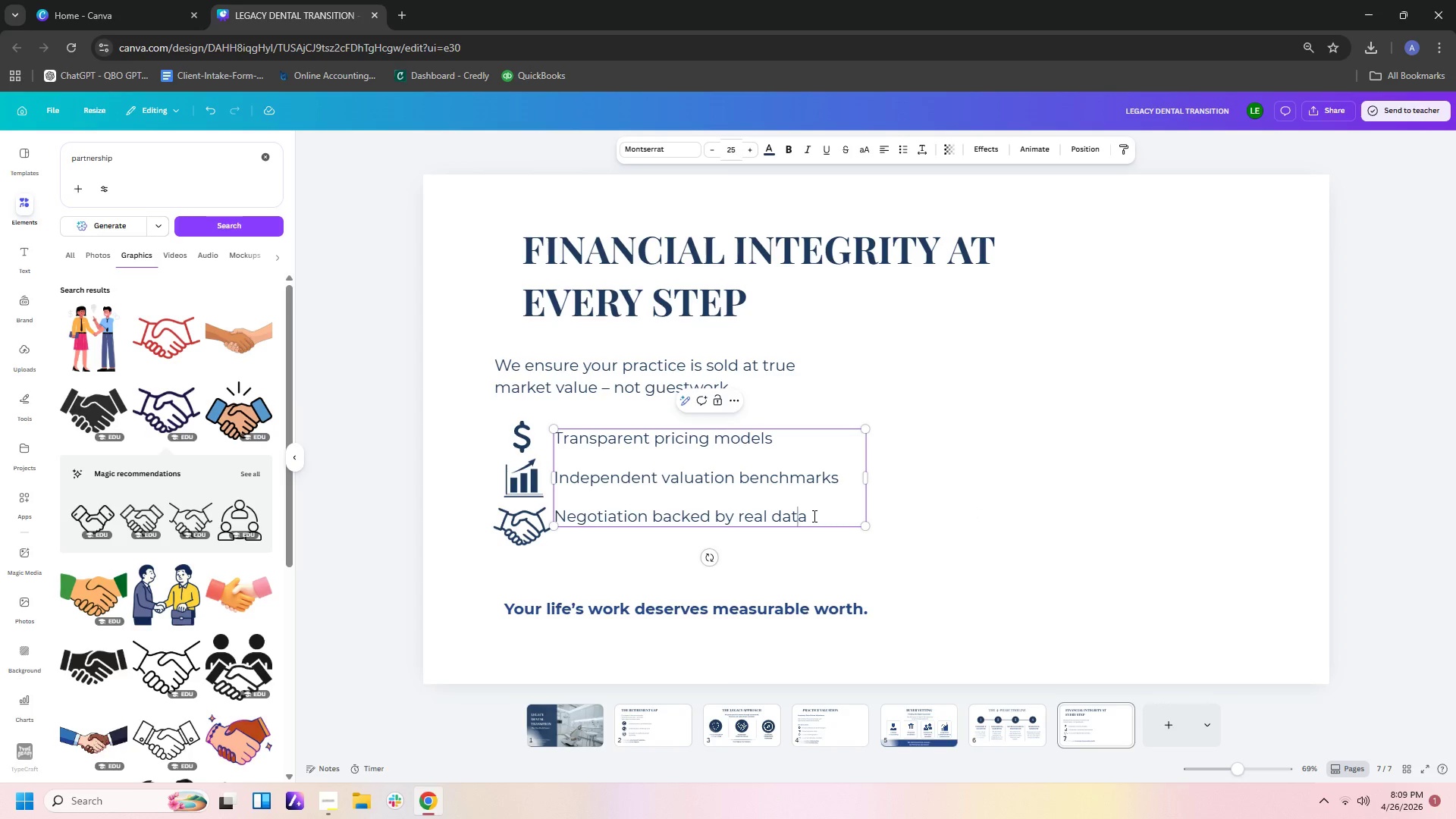 
left_click_drag(start_coordinate=[813, 516], to_coordinate=[560, 519])
 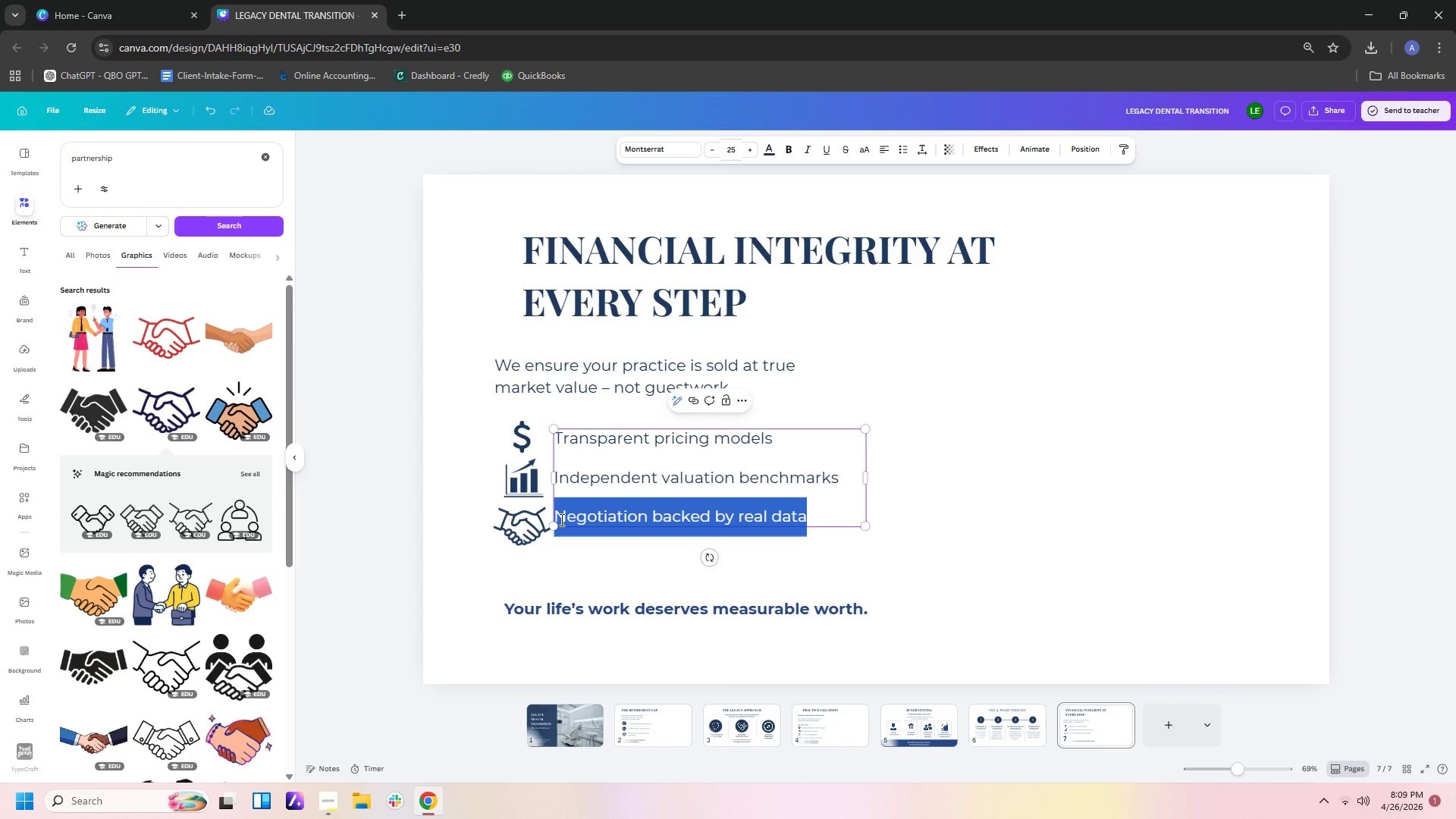 
key(Control+X)
 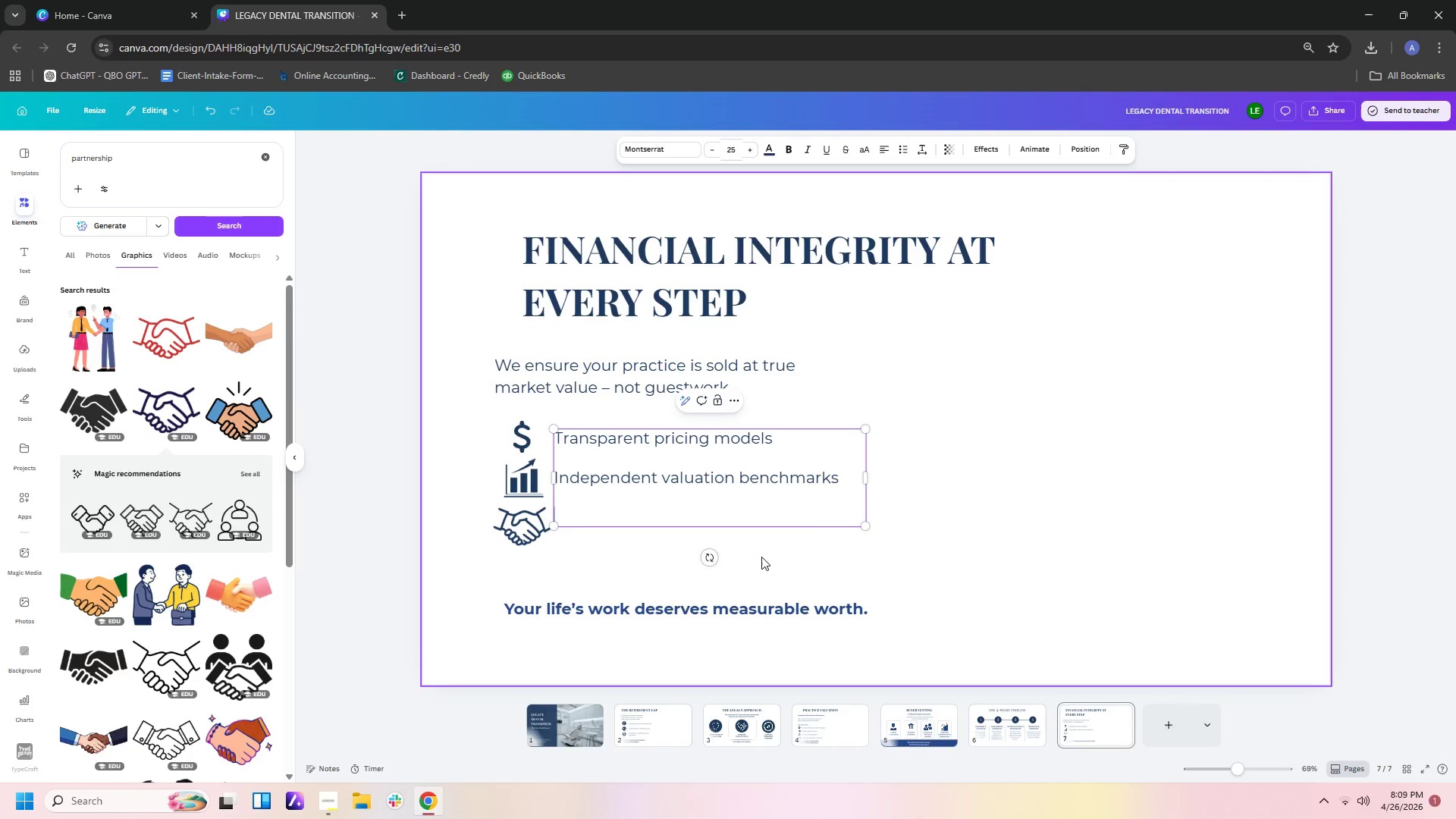 
left_click([763, 558])
 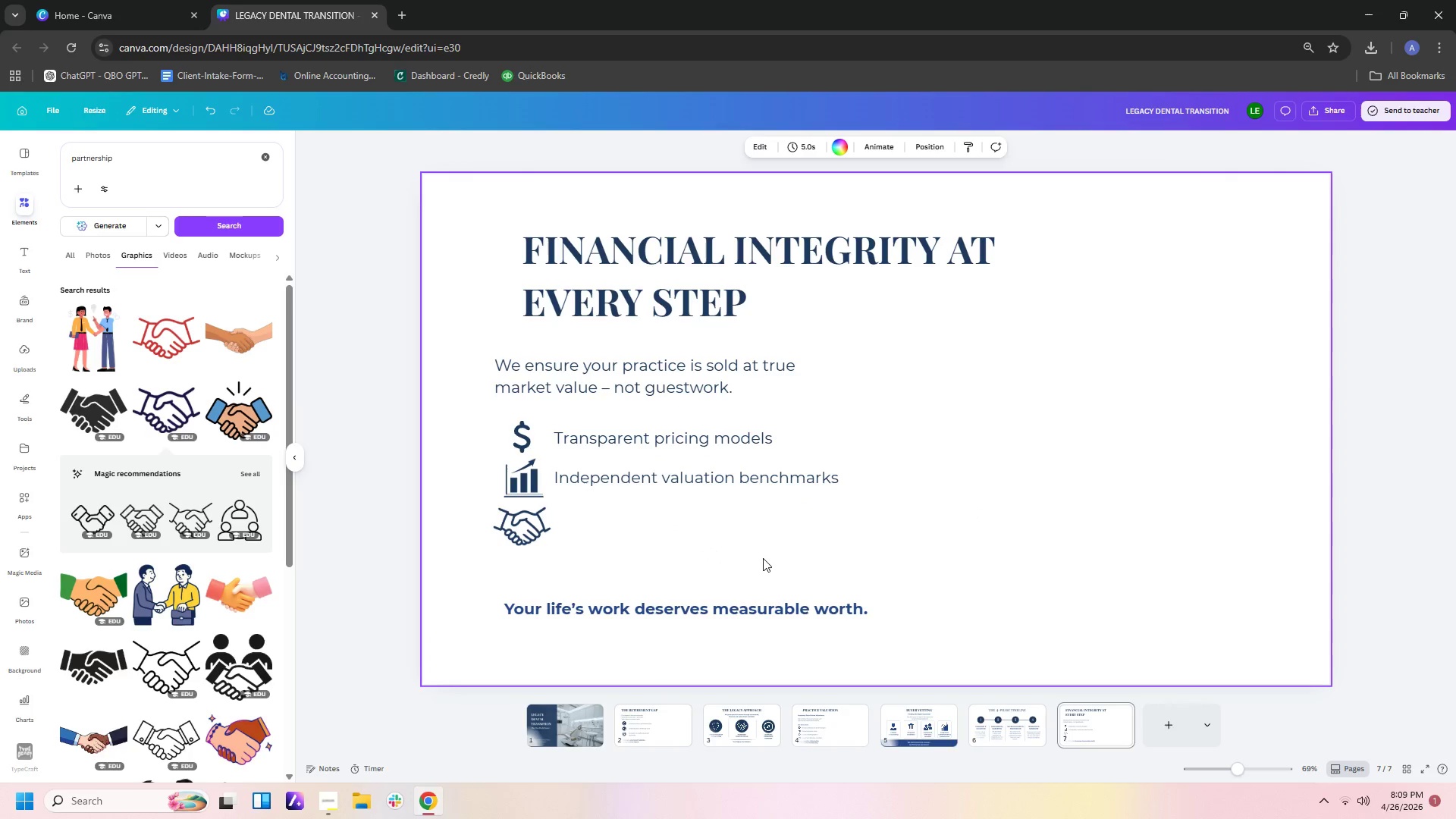 
key(Control+V)
 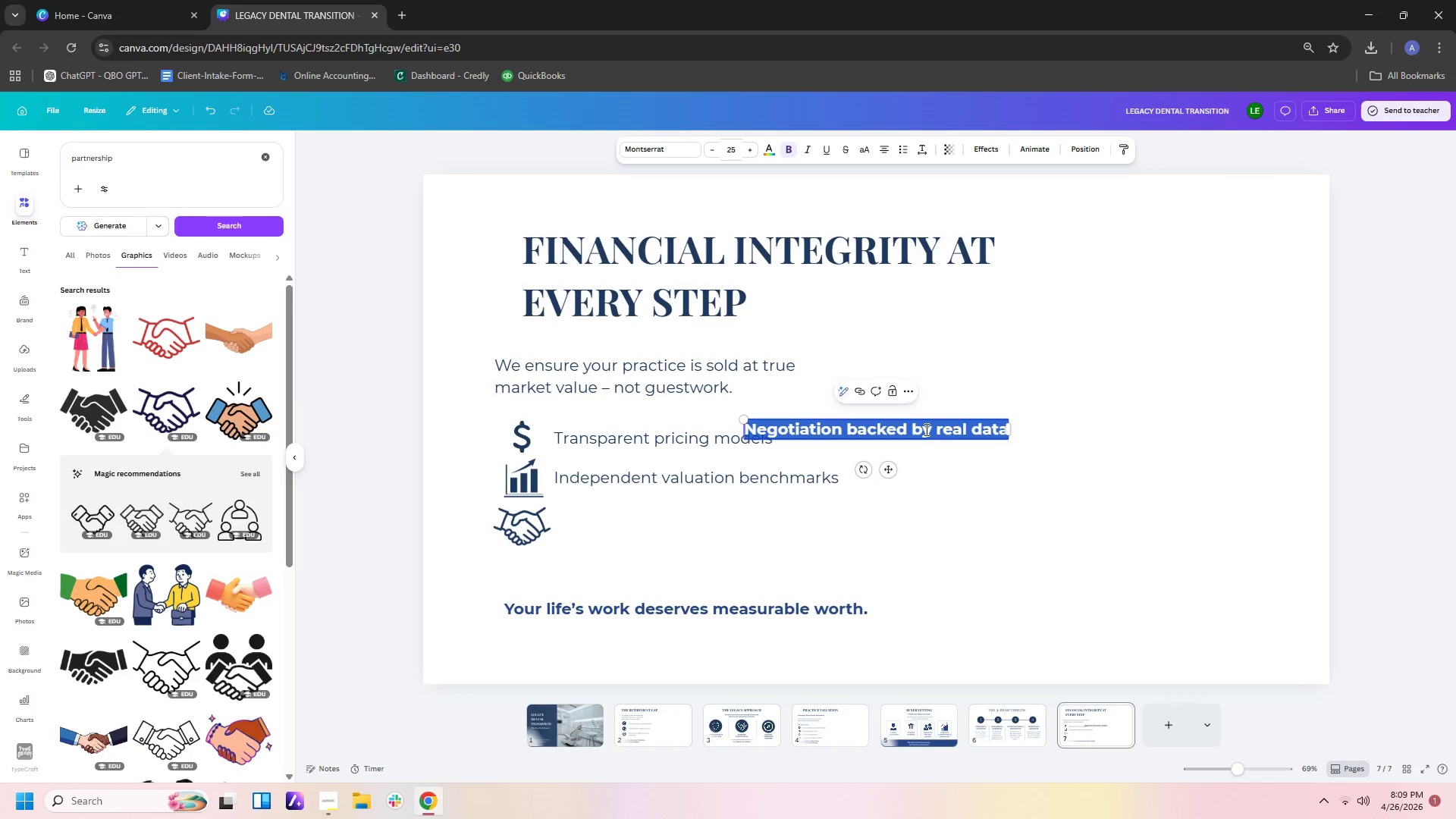 
left_click([961, 488])
 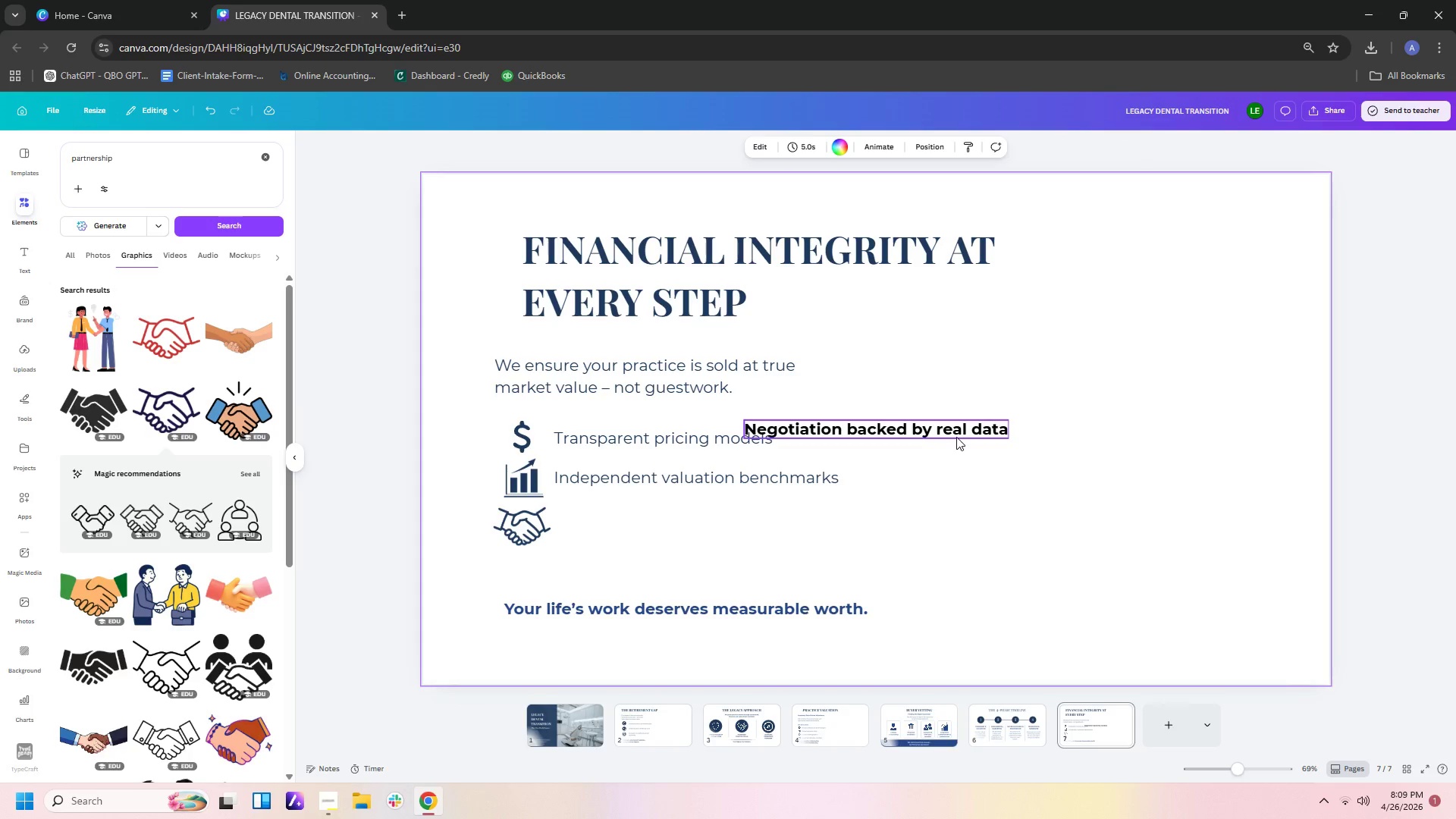 
left_click_drag(start_coordinate=[956, 435], to_coordinate=[769, 533])
 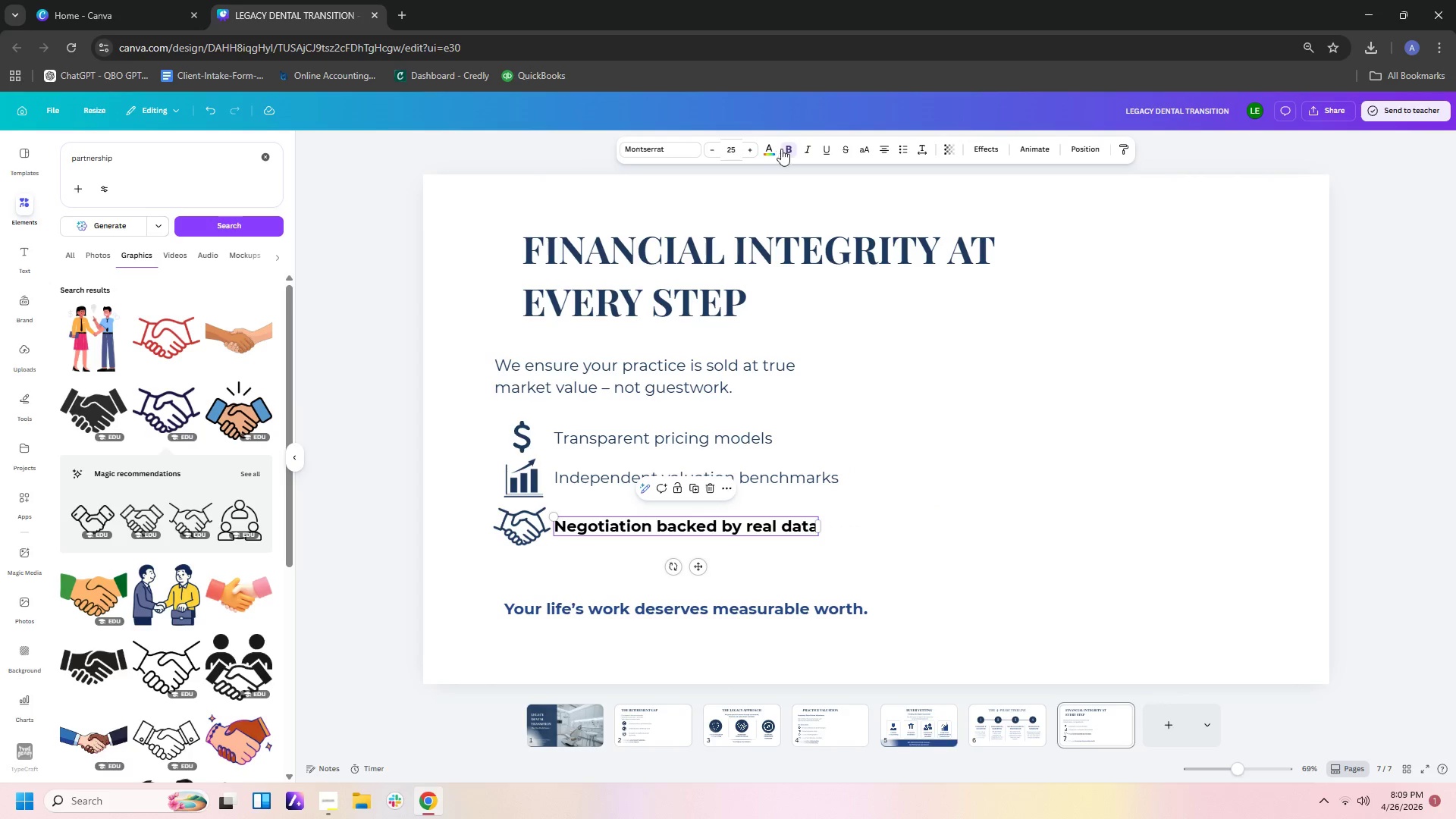 
left_click([792, 149])
 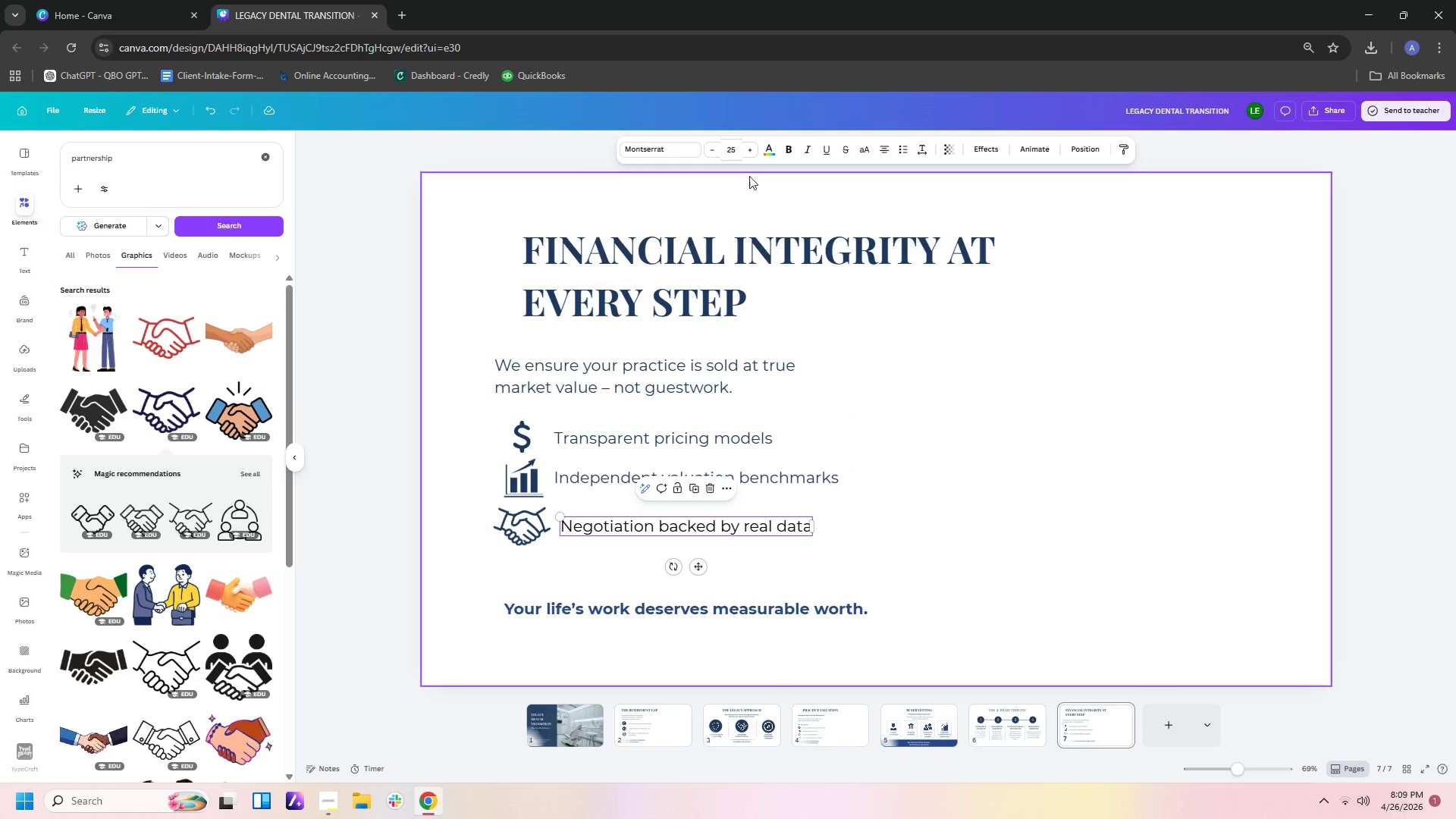 
left_click([768, 151])
 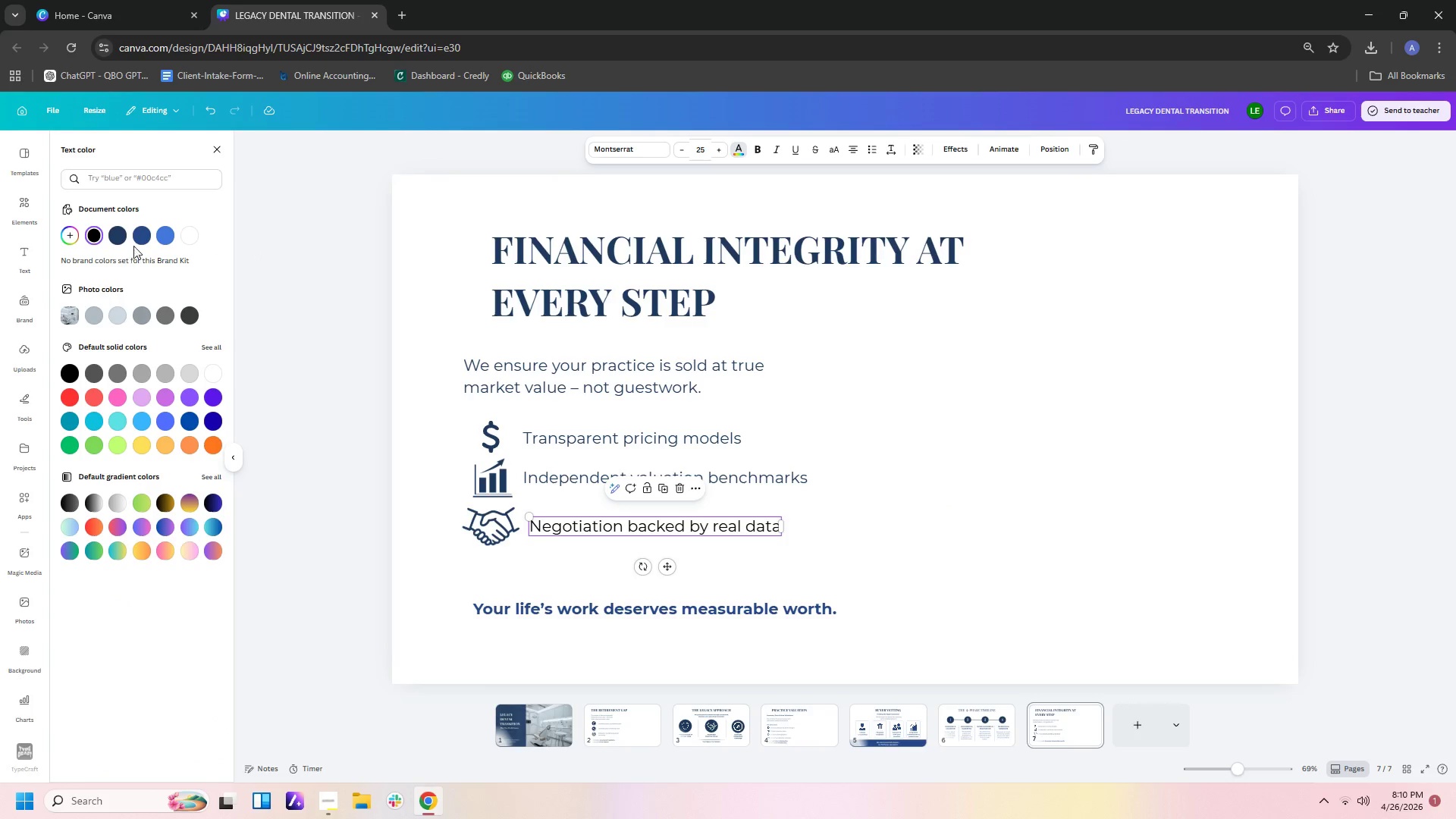 
left_click([115, 236])
 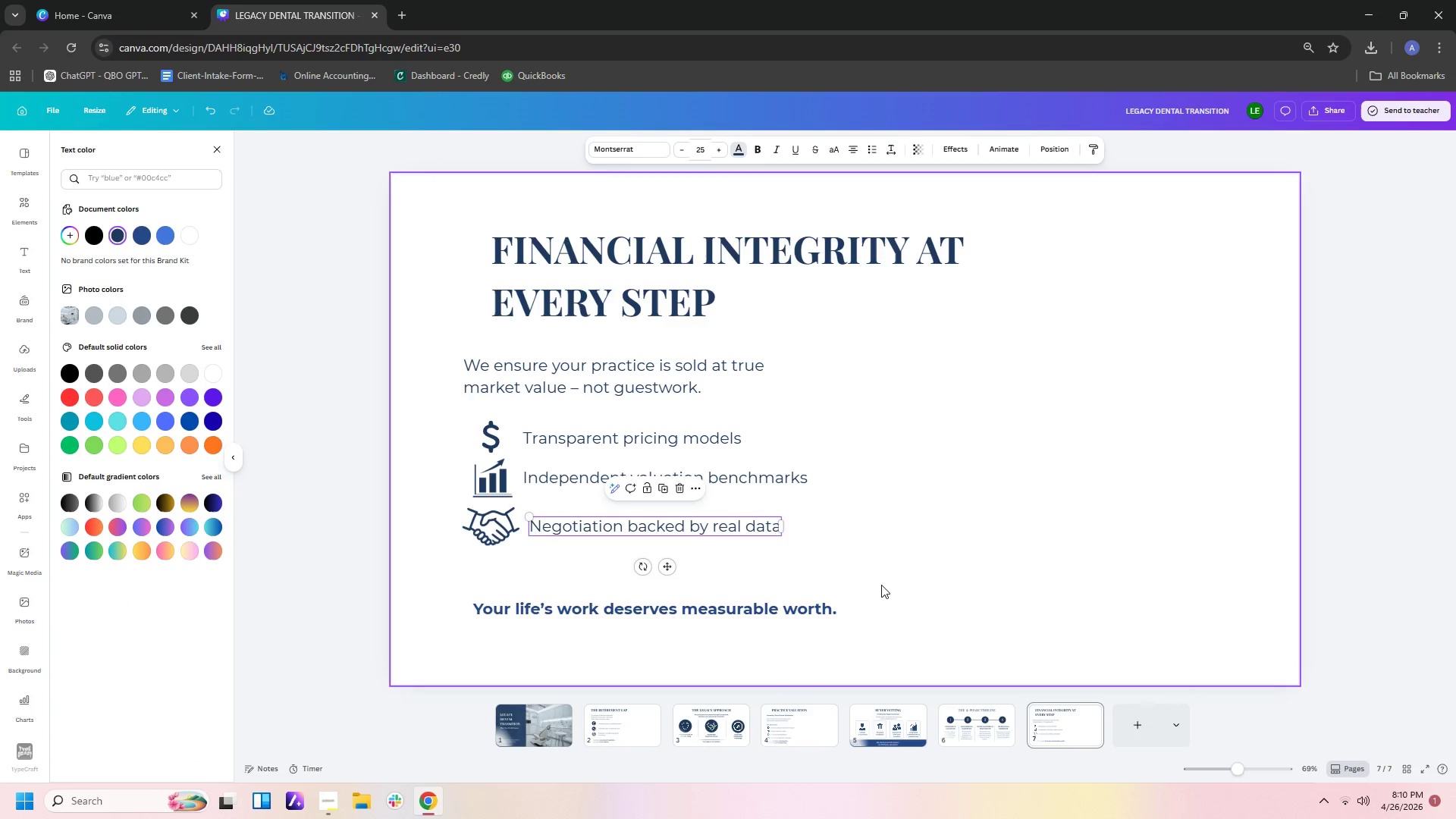 
left_click([884, 586])
 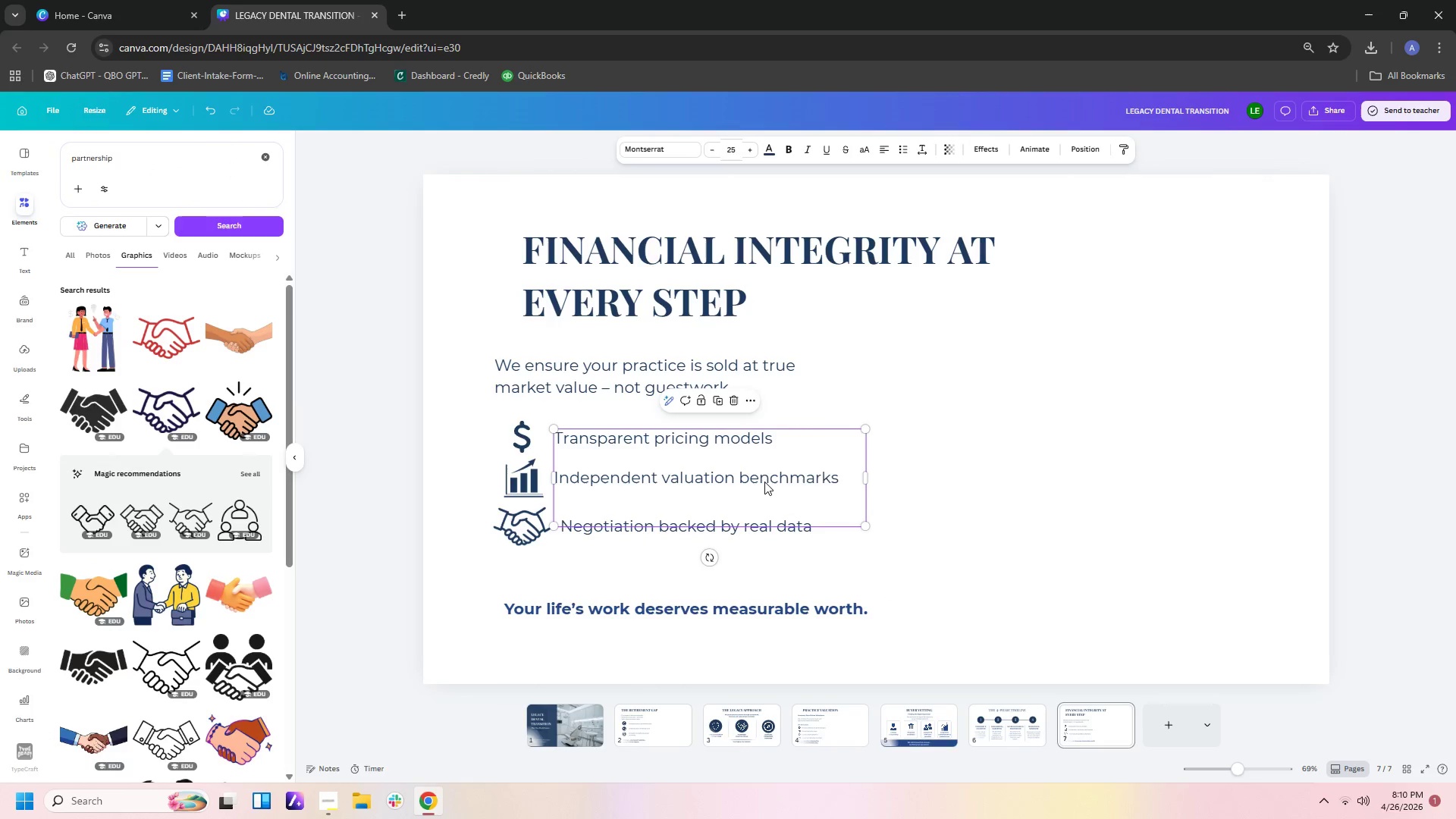 
double_click([804, 473])
 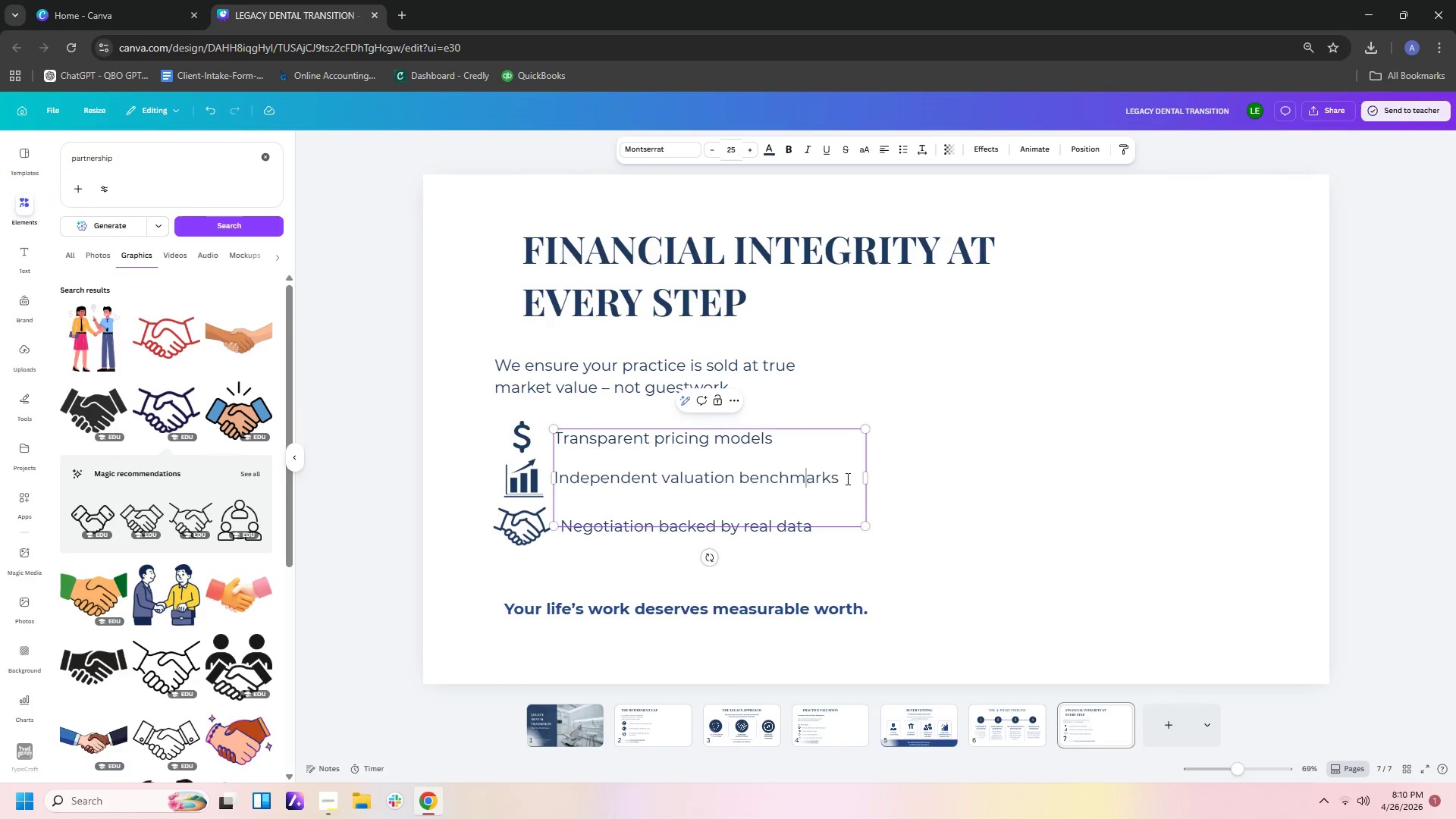 
left_click_drag(start_coordinate=[846, 479], to_coordinate=[556, 475])
 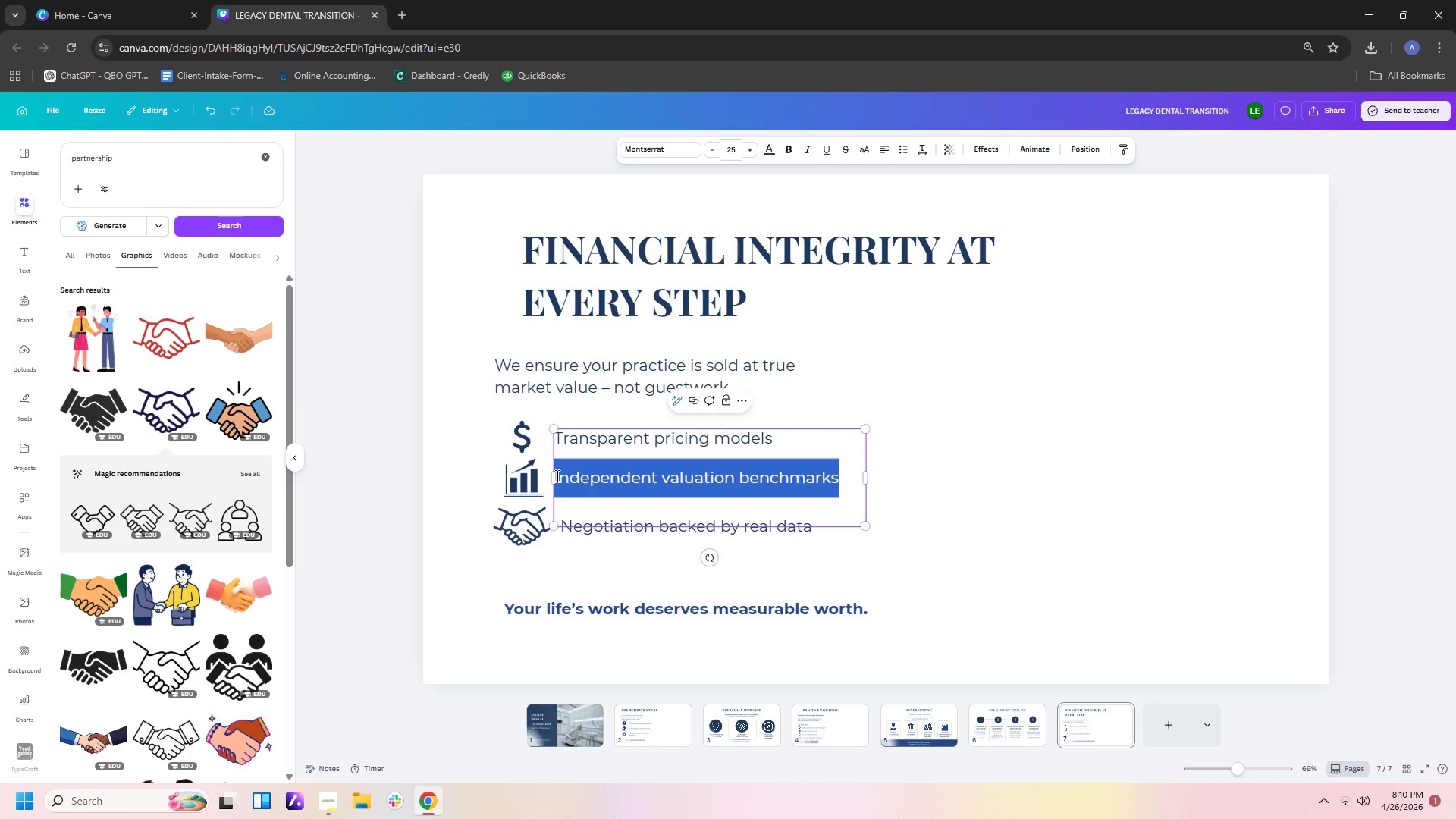 
key(Control+X)
 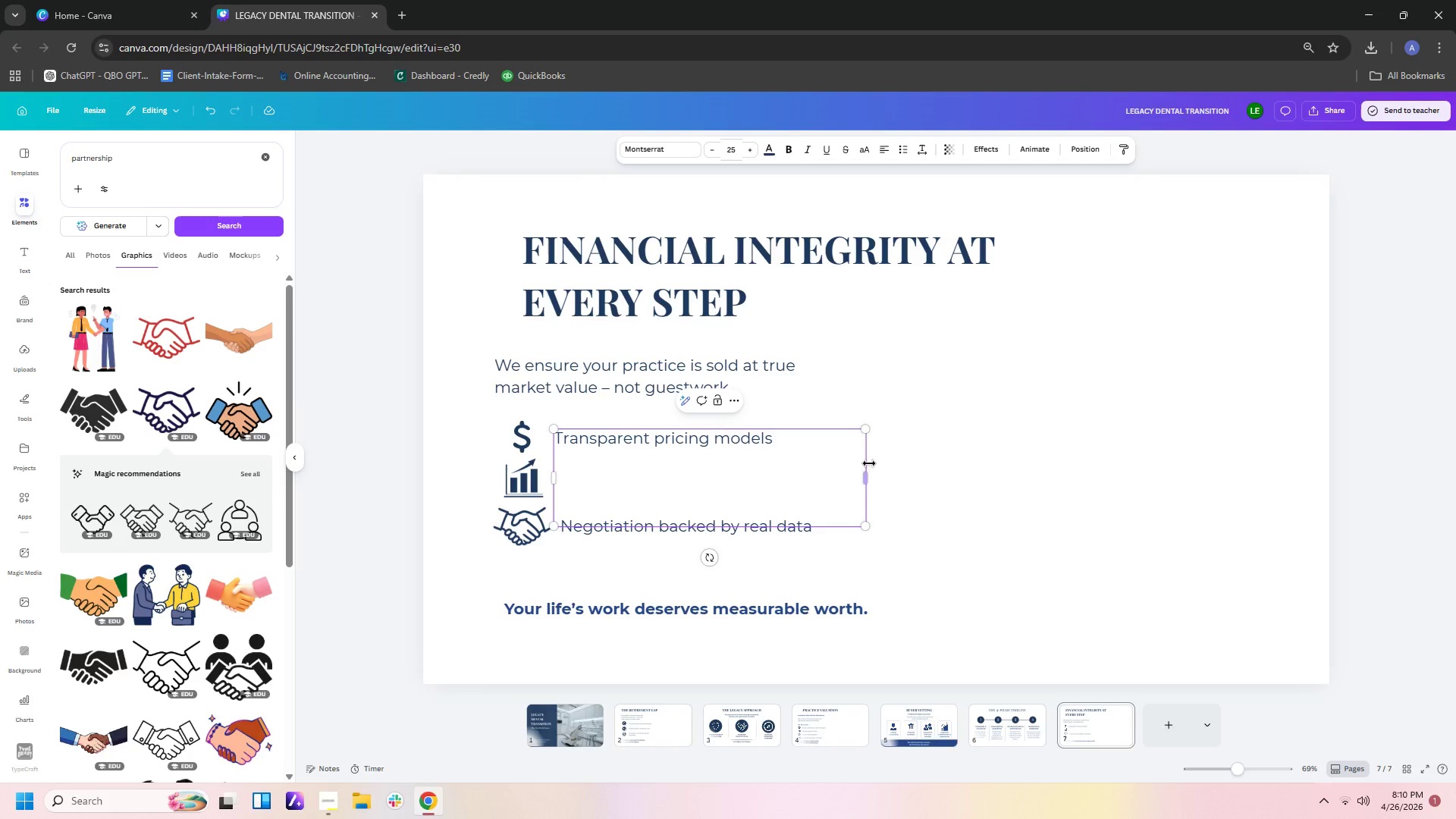 
left_click([931, 486])
 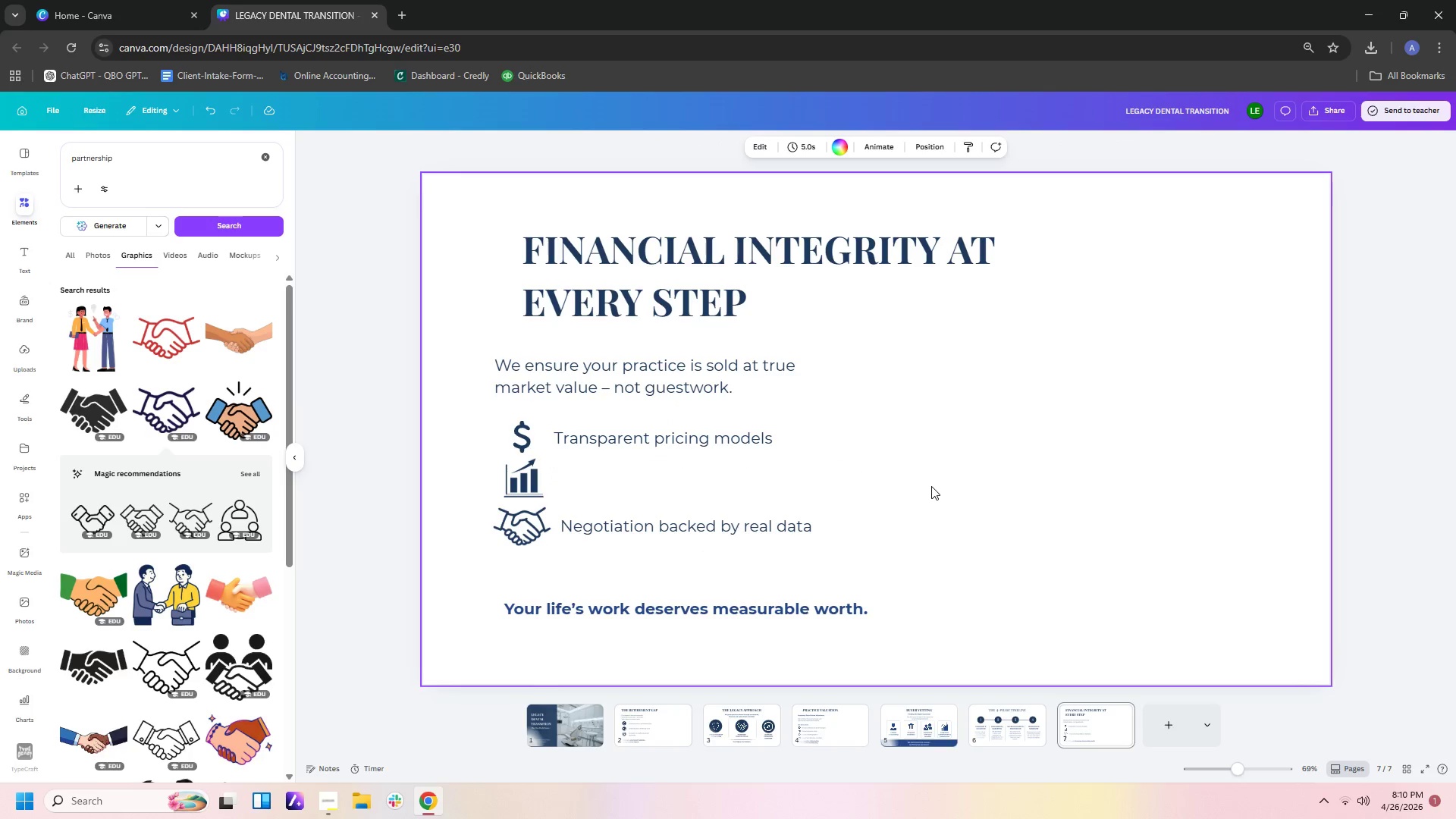 
key(Control+V)
 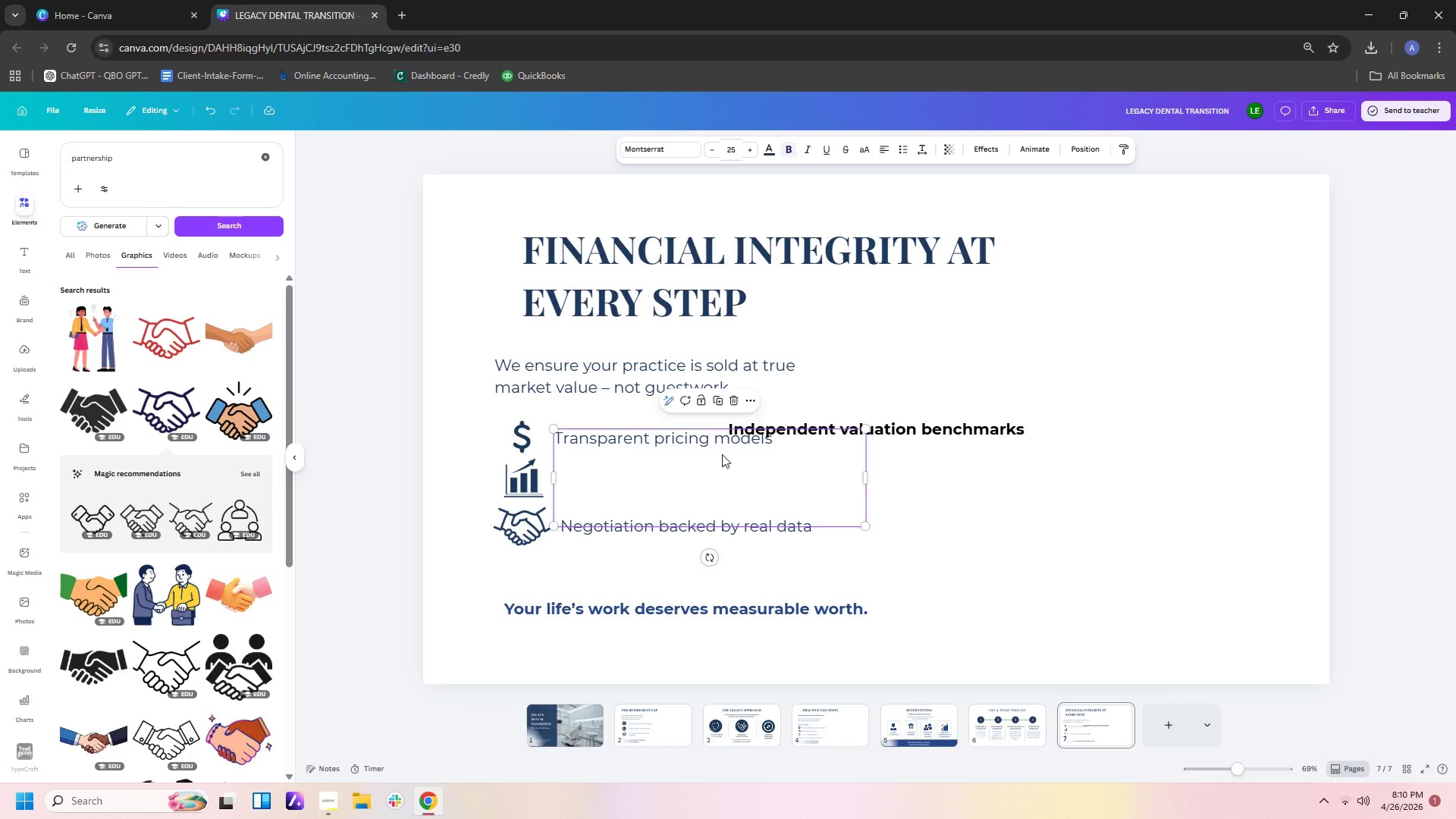 
double_click([698, 494])
 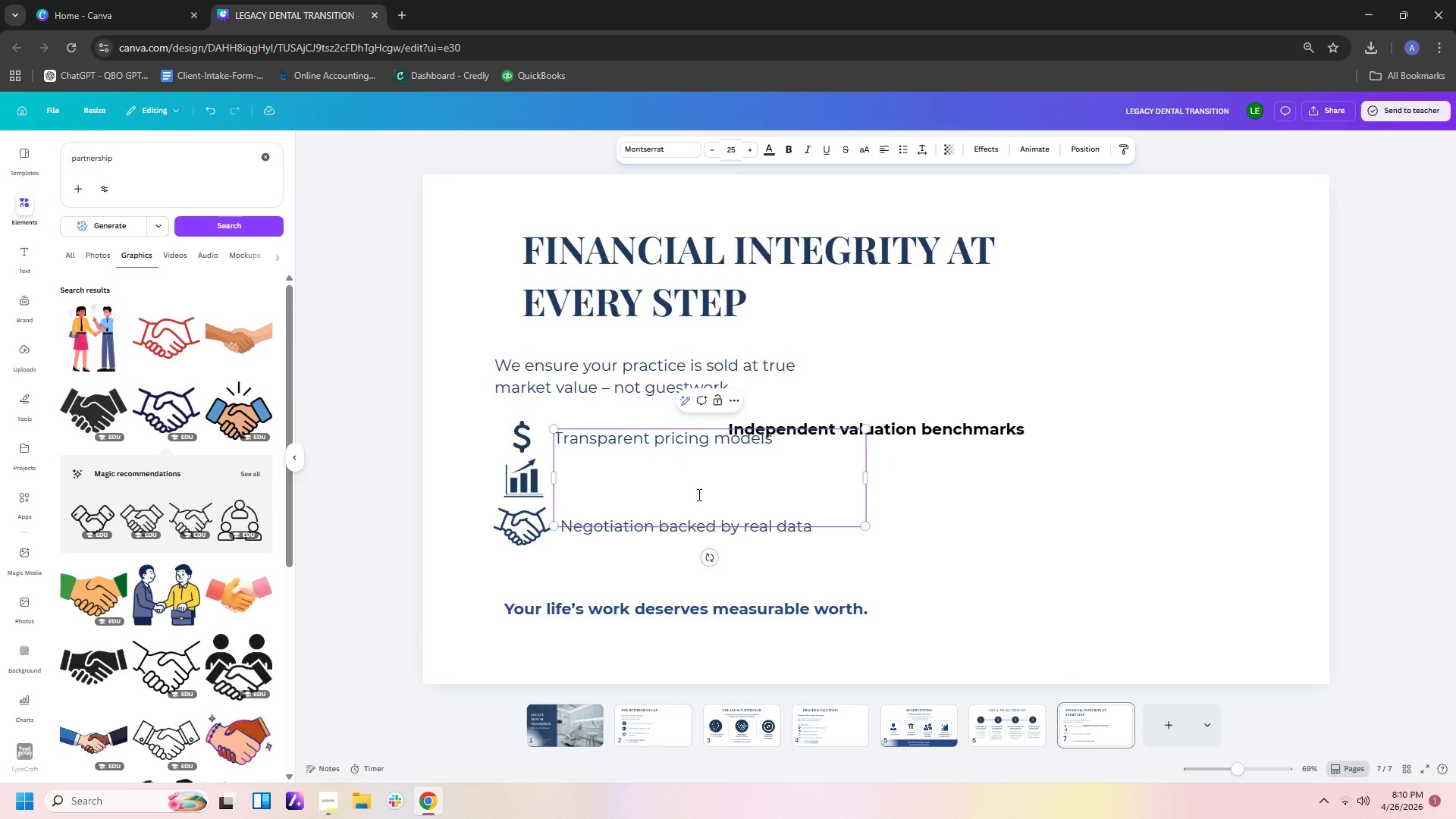 
key(Backspace)
 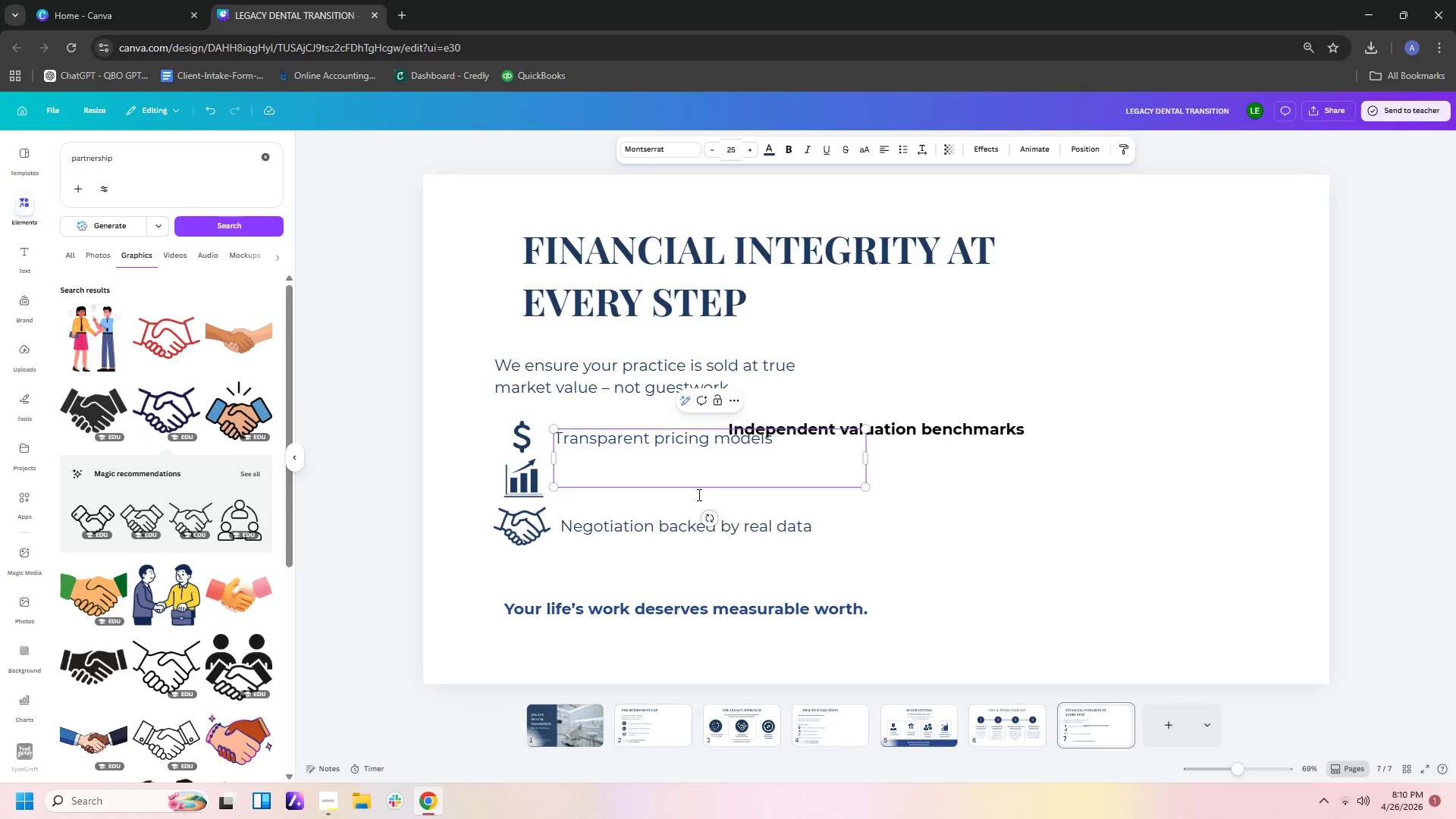 
key(Backspace)
 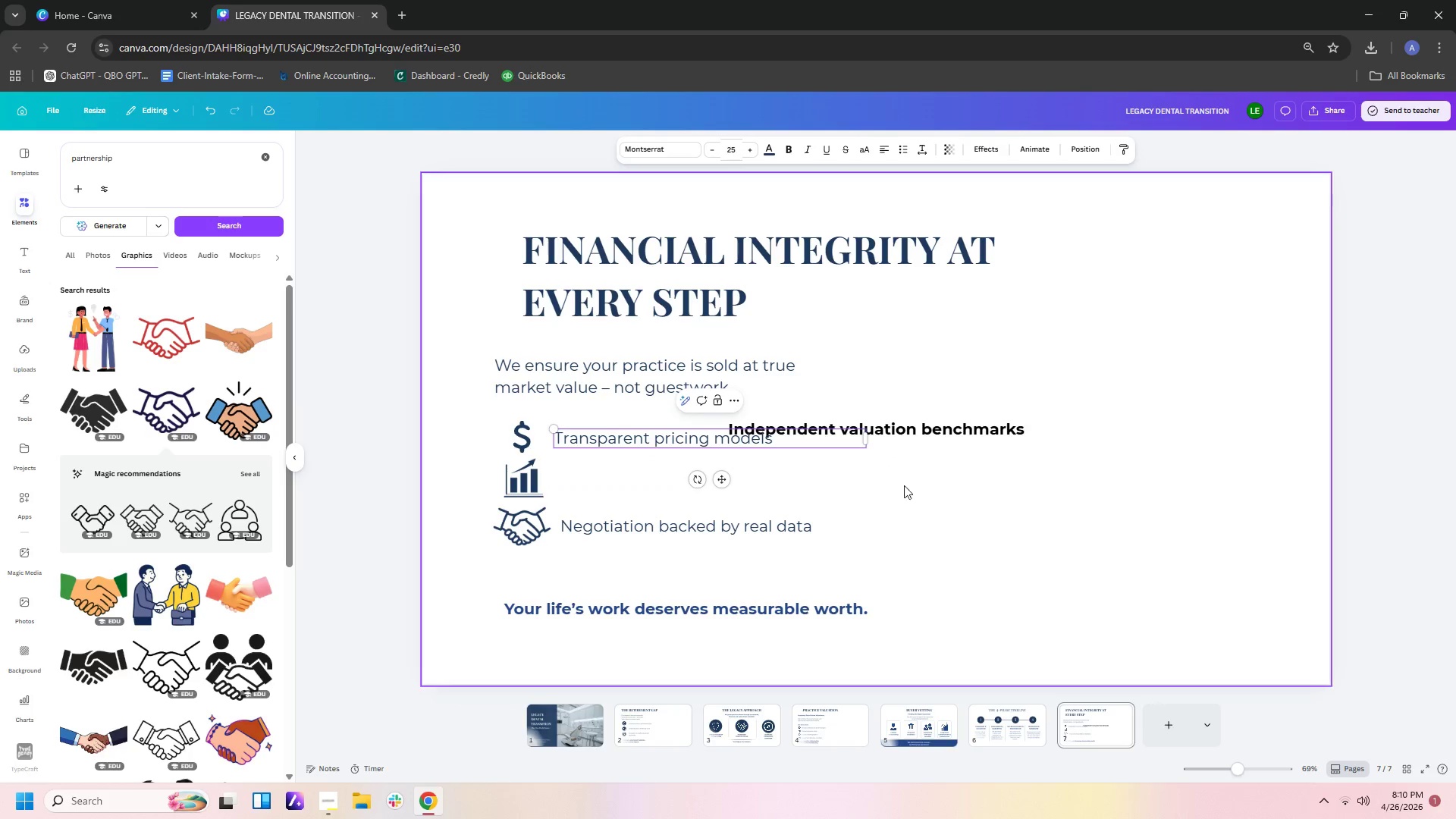 
left_click_drag(start_coordinate=[906, 430], to_coordinate=[735, 485])
 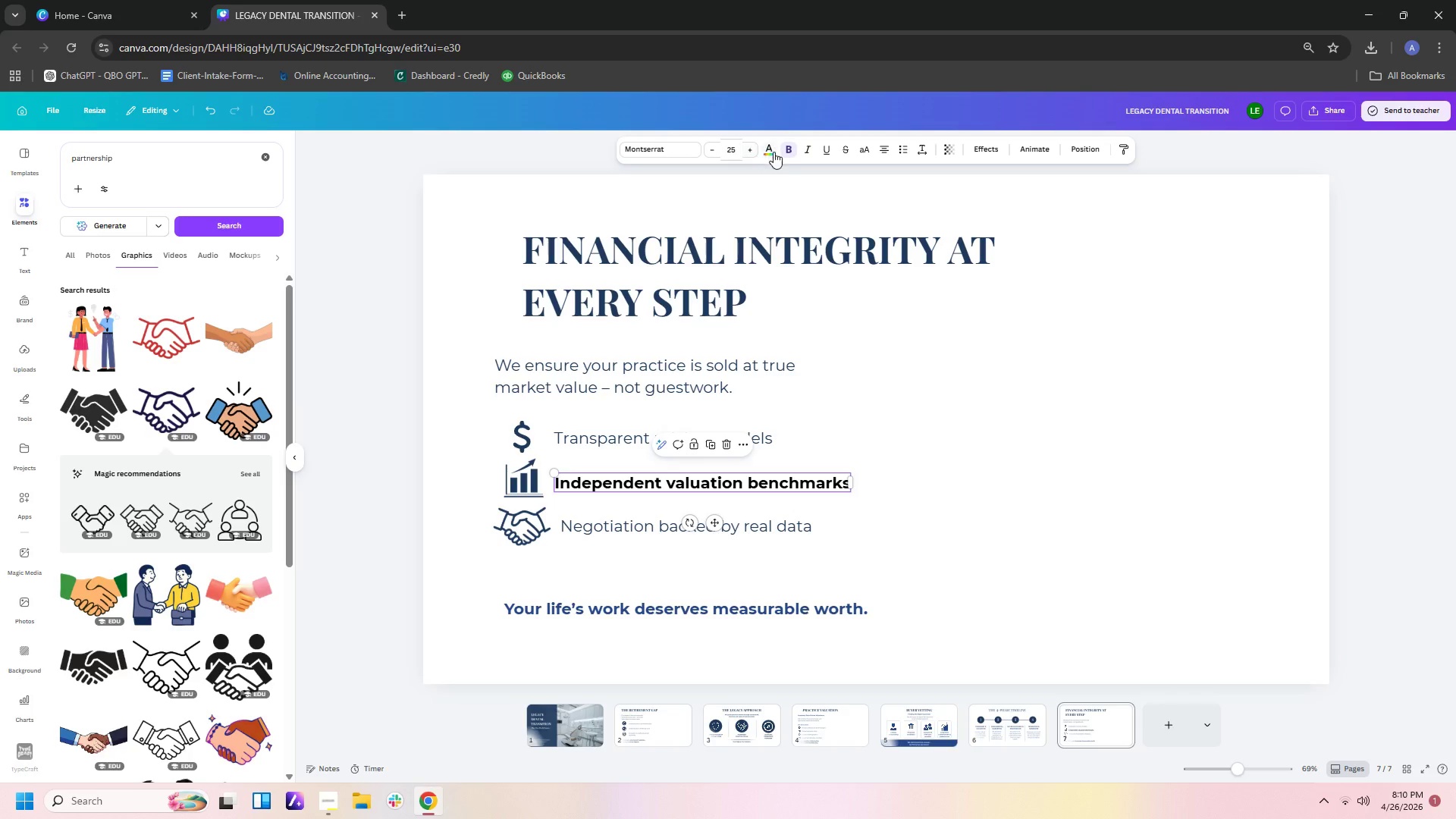 
left_click([783, 152])
 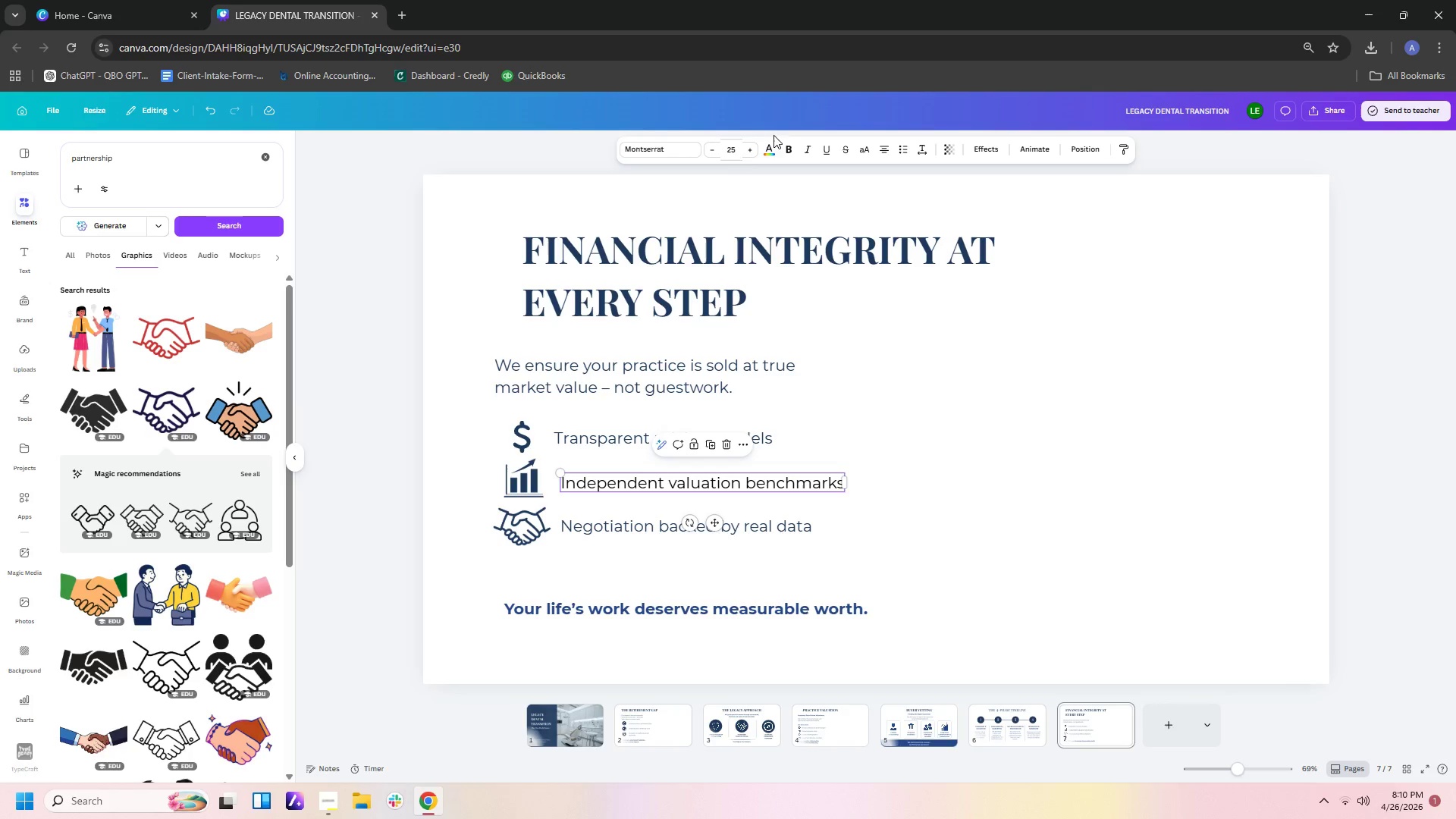 
left_click([769, 146])
 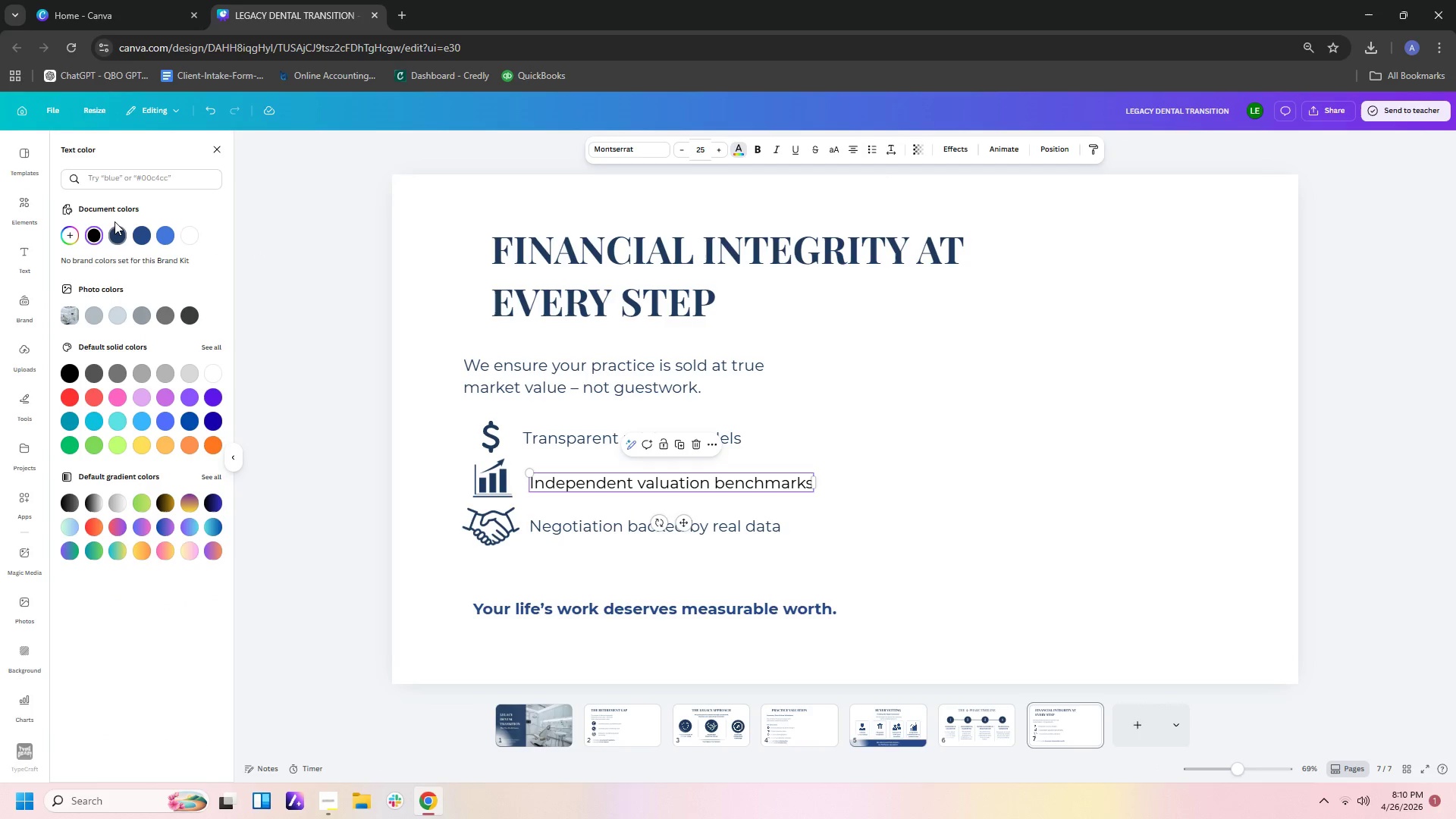 
left_click([115, 231])
 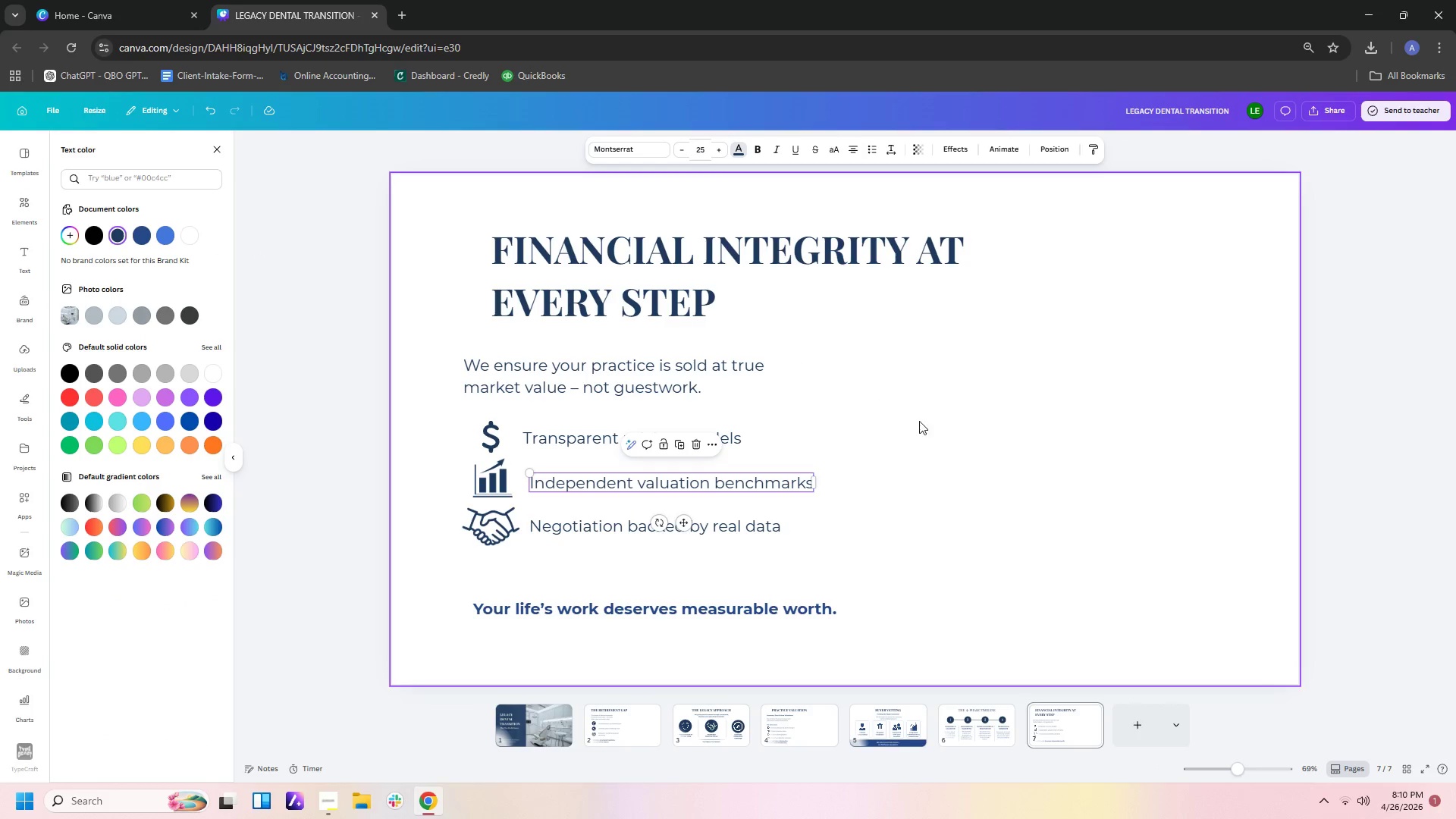 
left_click([903, 466])
 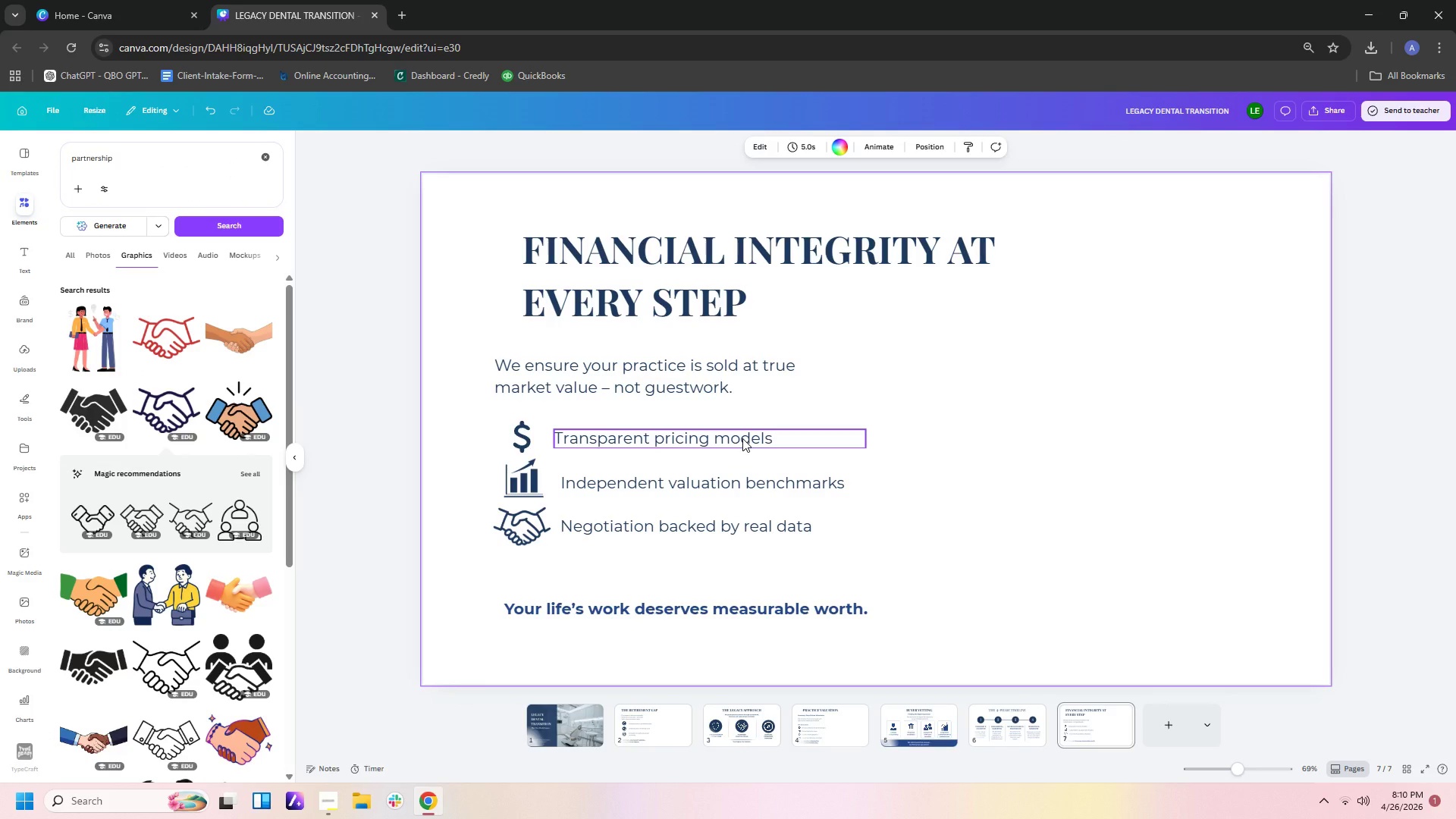 
left_click_drag(start_coordinate=[742, 438], to_coordinate=[755, 438])
 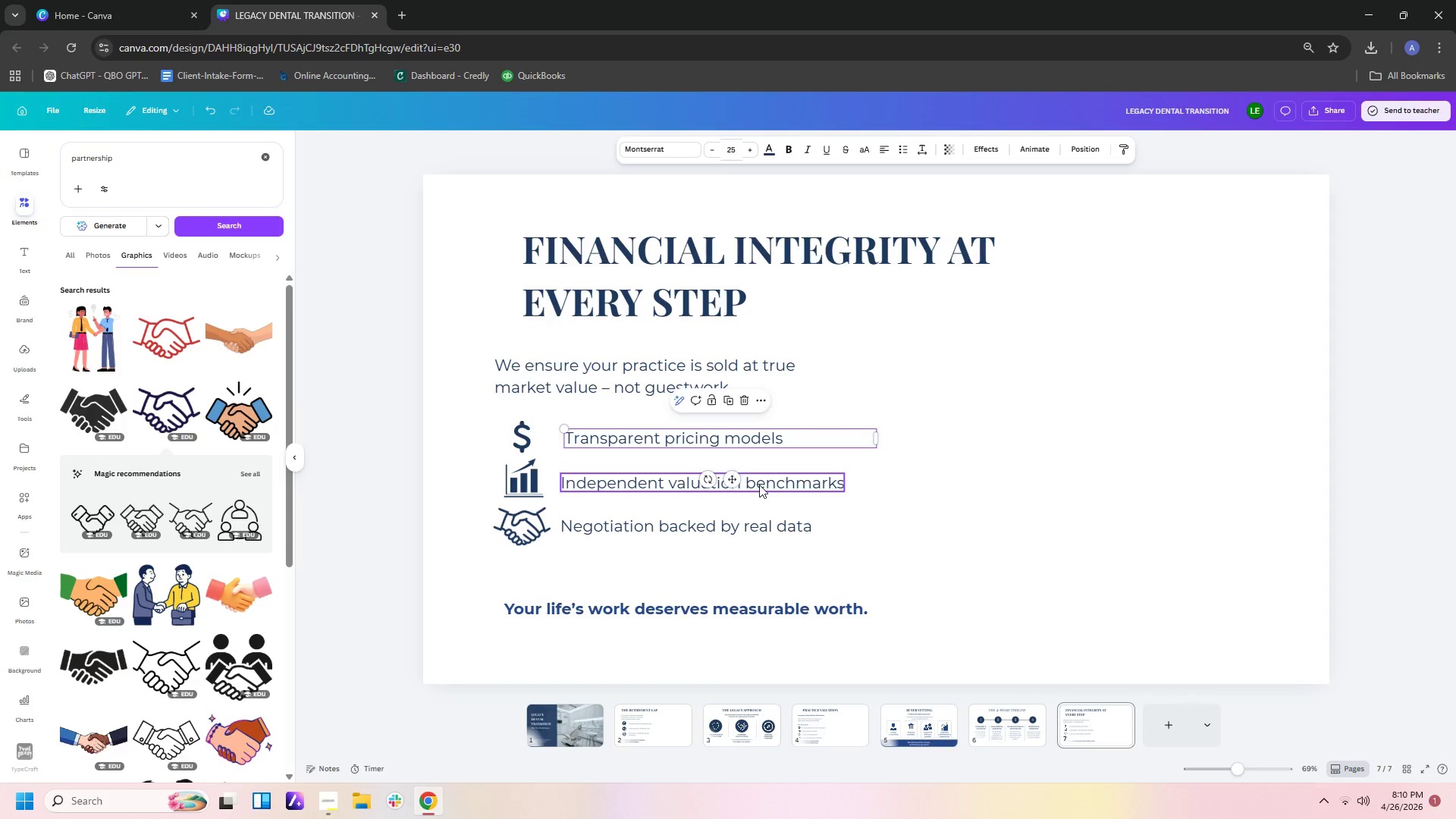 
left_click_drag(start_coordinate=[759, 485], to_coordinate=[767, 491])
 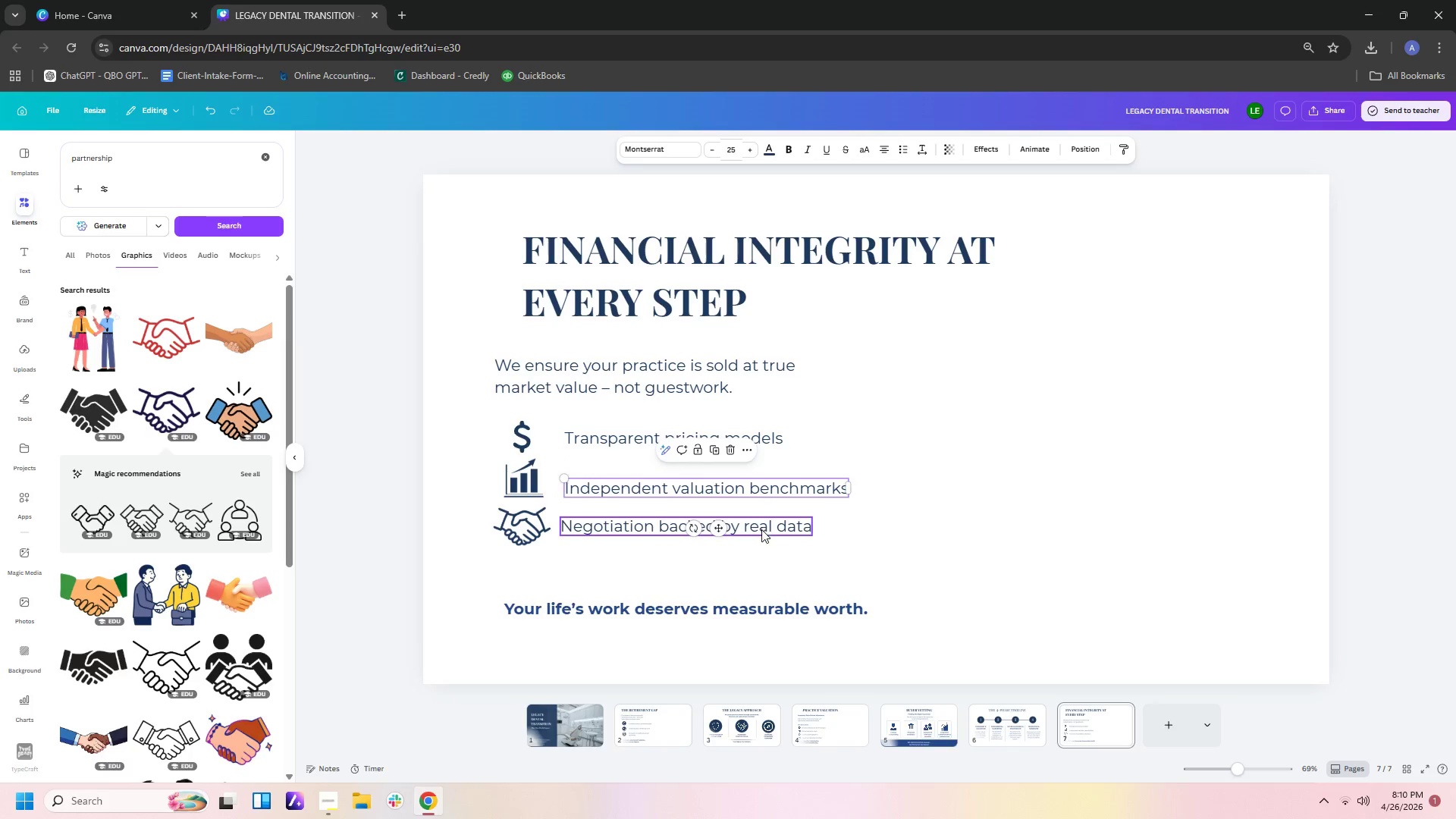 
left_click_drag(start_coordinate=[761, 529], to_coordinate=[768, 552])
 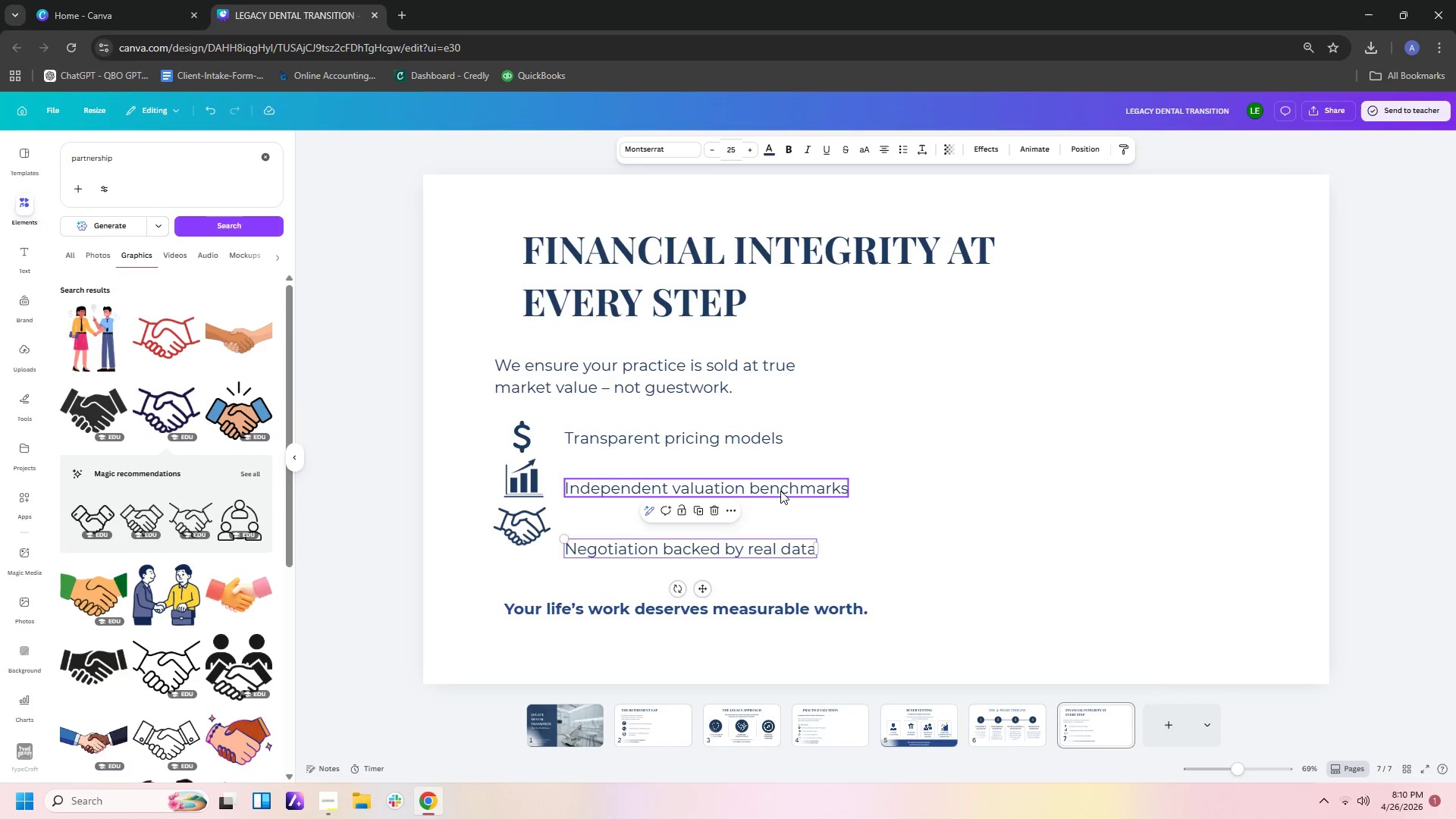 
left_click_drag(start_coordinate=[780, 491], to_coordinate=[780, 495])
 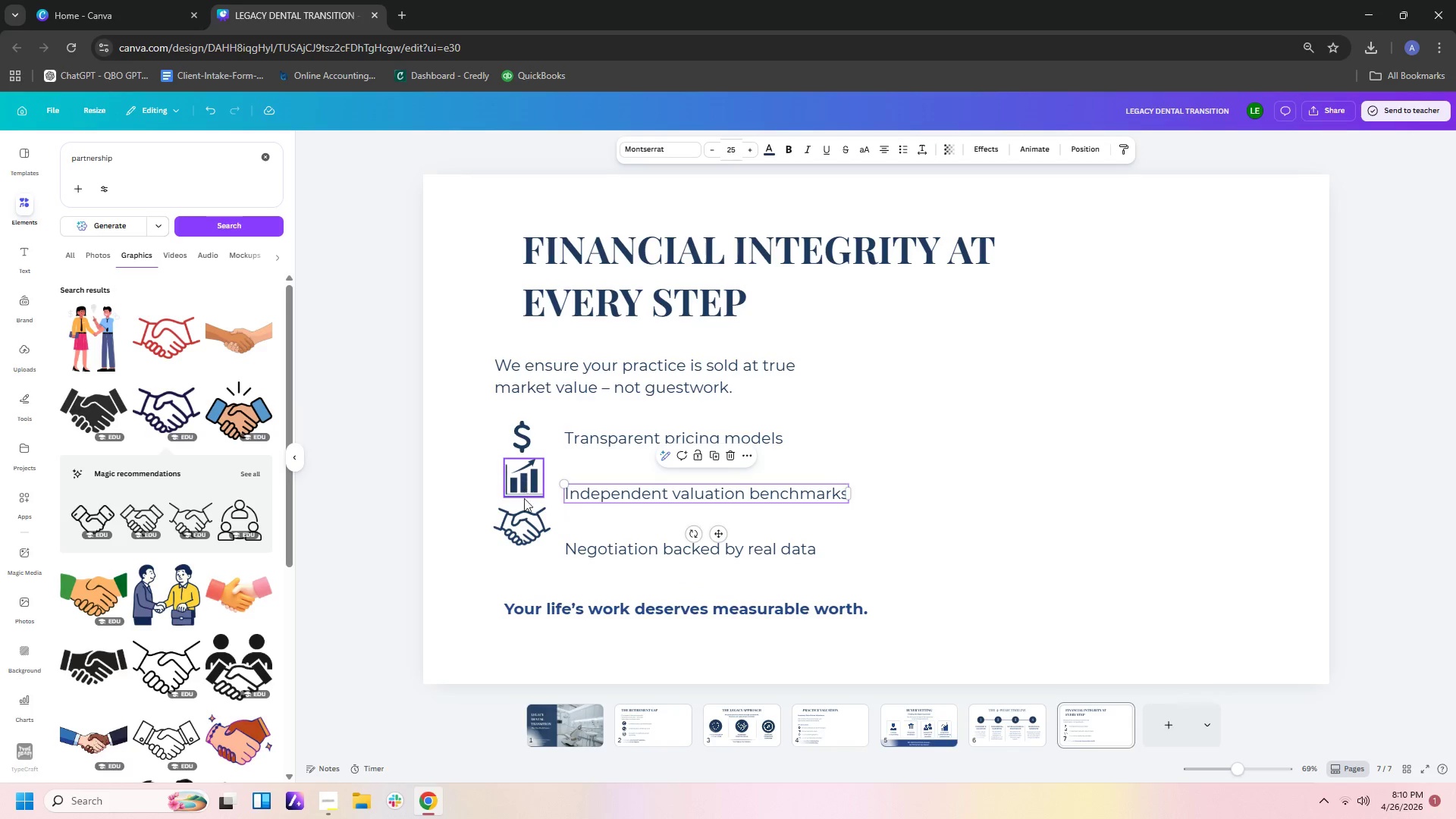 
left_click_drag(start_coordinate=[522, 525], to_coordinate=[522, 540])
 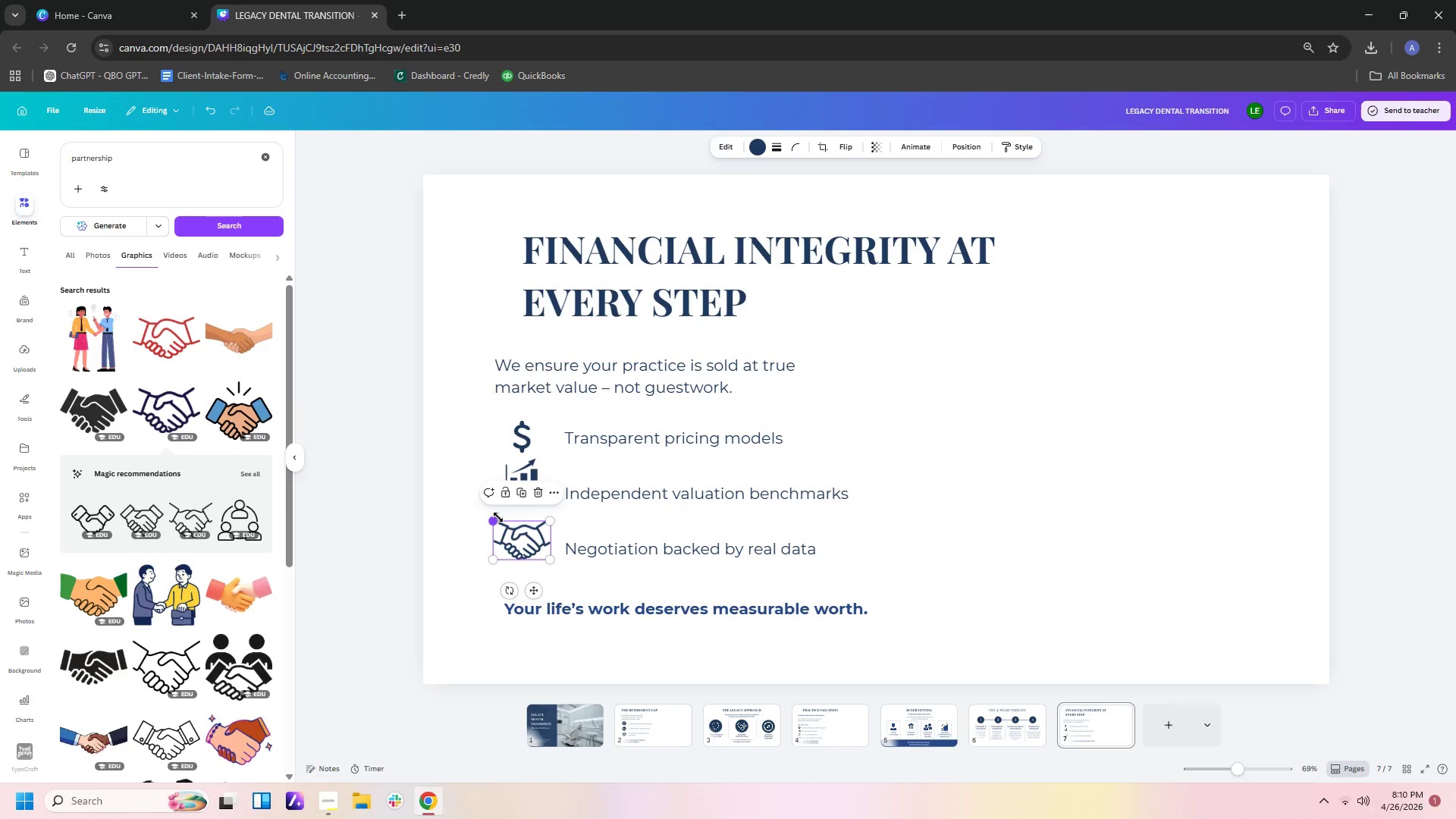 
left_click_drag(start_coordinate=[497, 517], to_coordinate=[514, 529])
 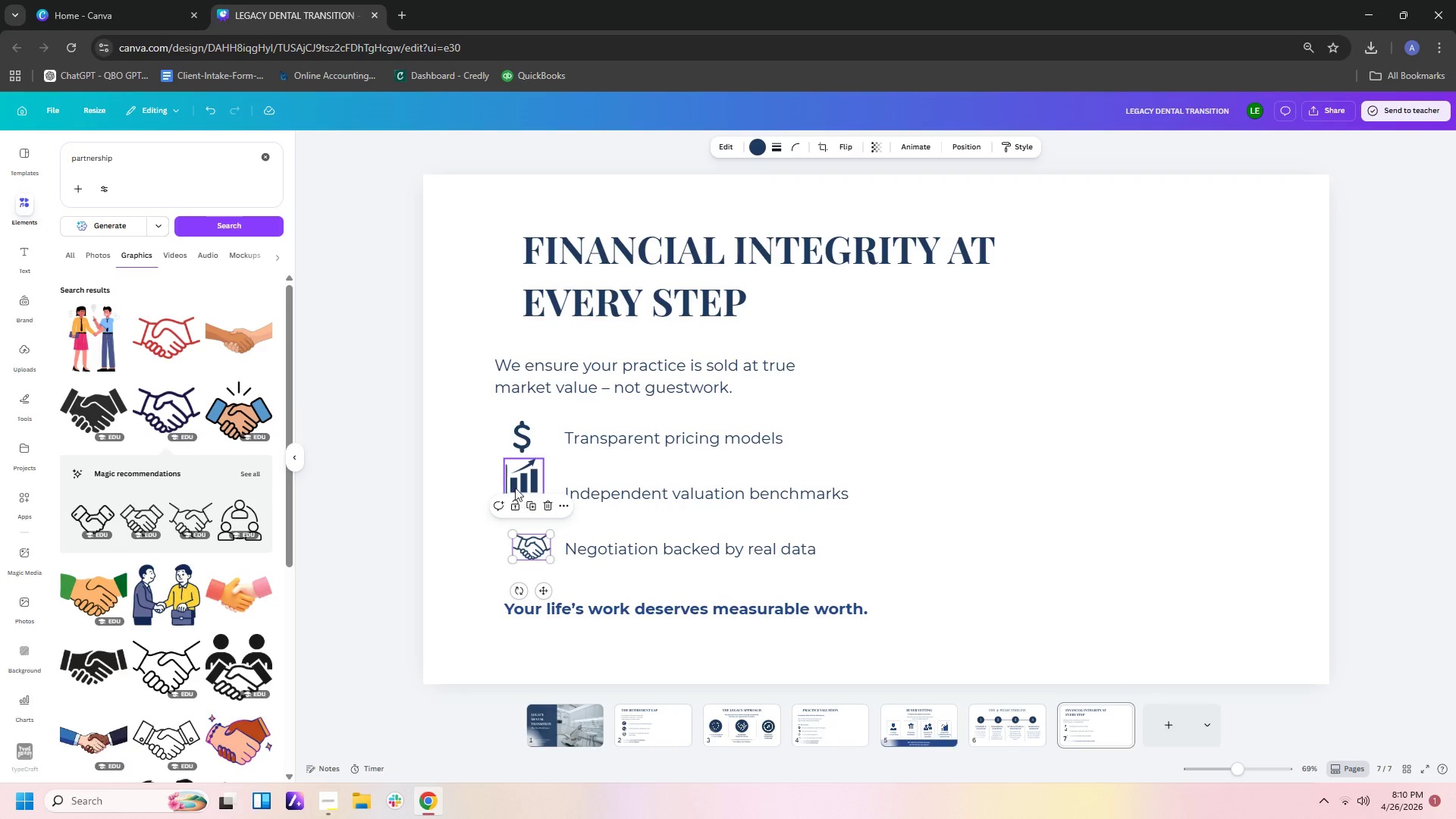 
left_click([514, 481])
 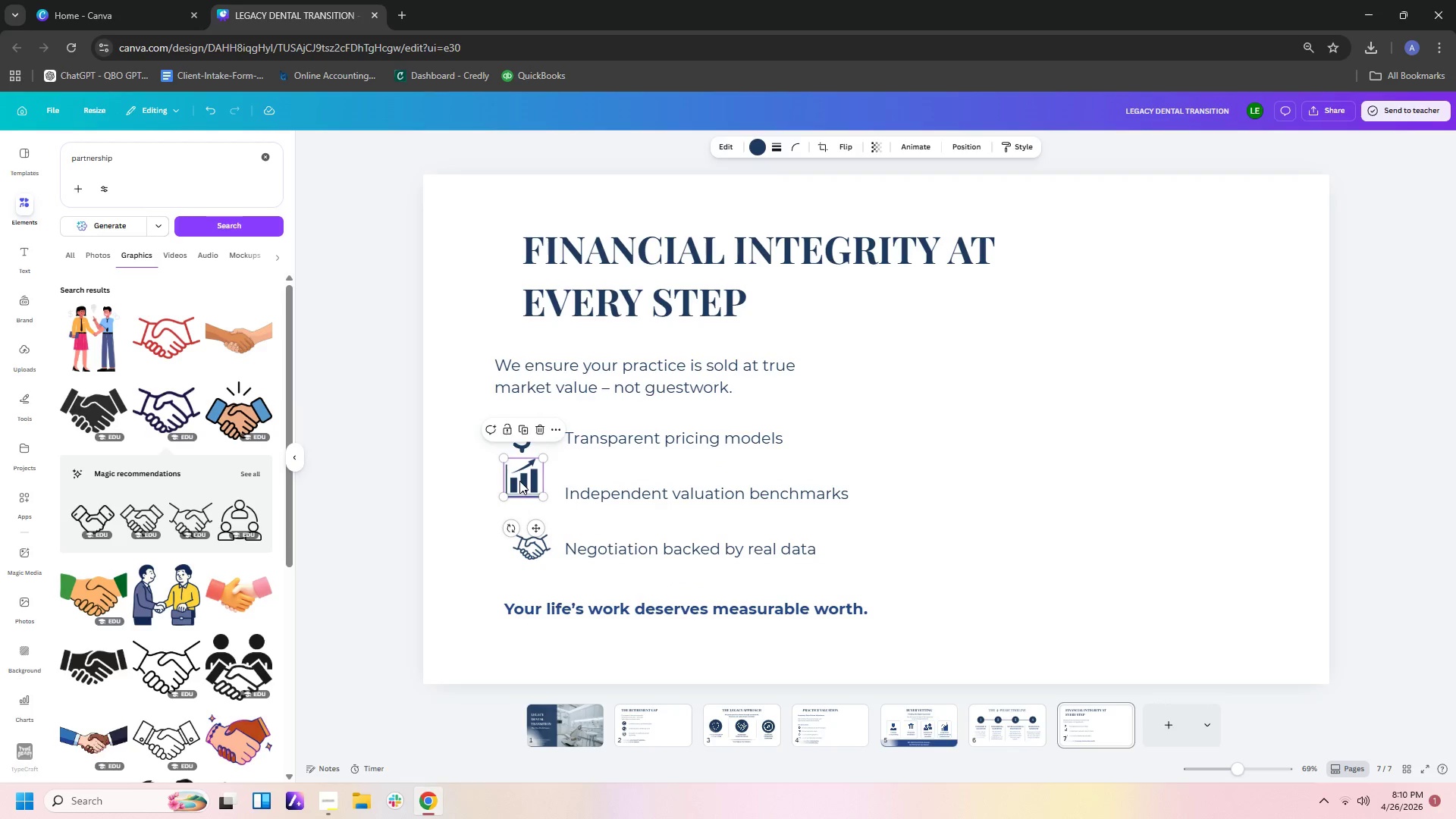 
left_click_drag(start_coordinate=[519, 481], to_coordinate=[528, 493])
 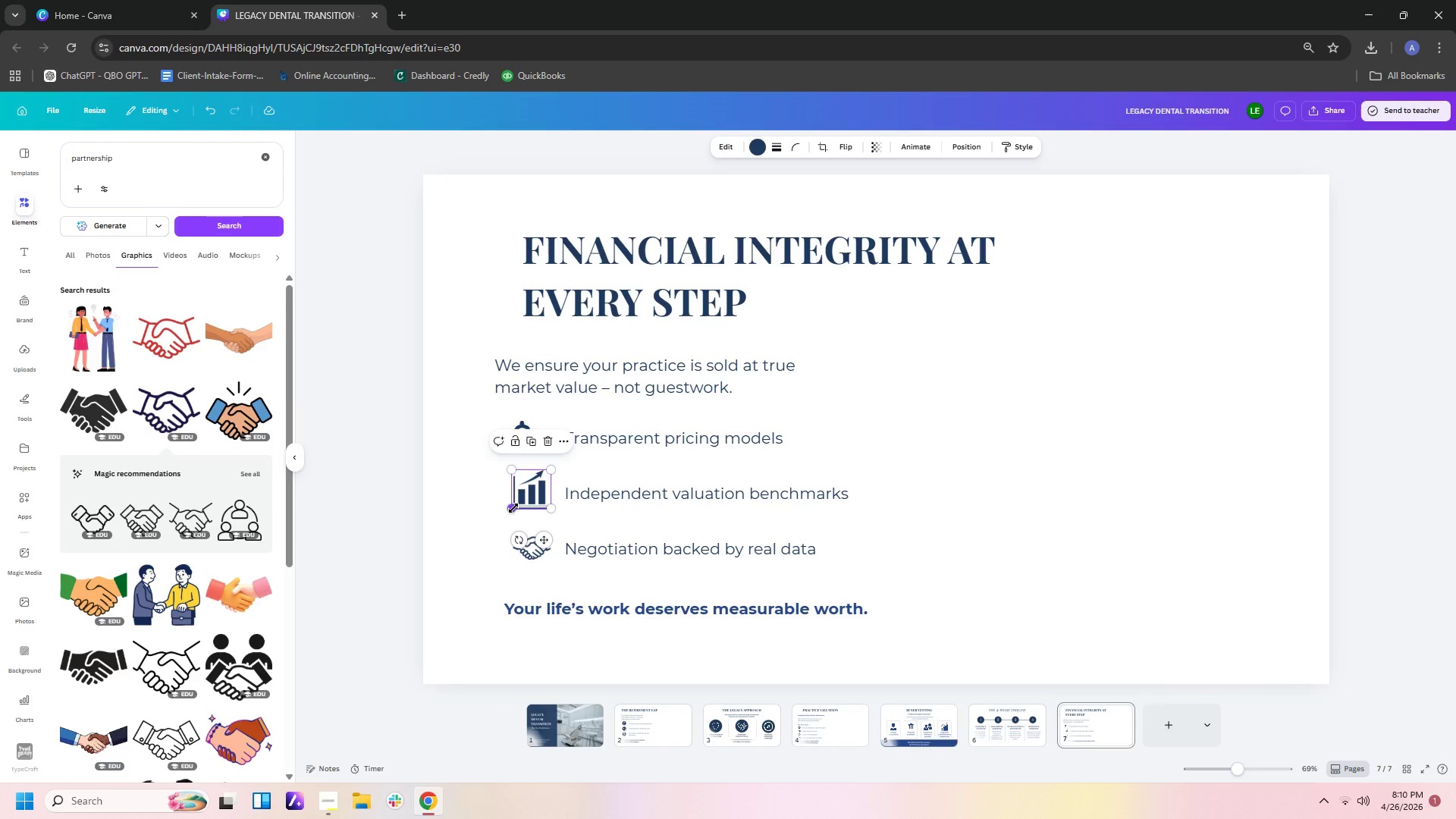 
left_click_drag(start_coordinate=[513, 508], to_coordinate=[519, 502])
 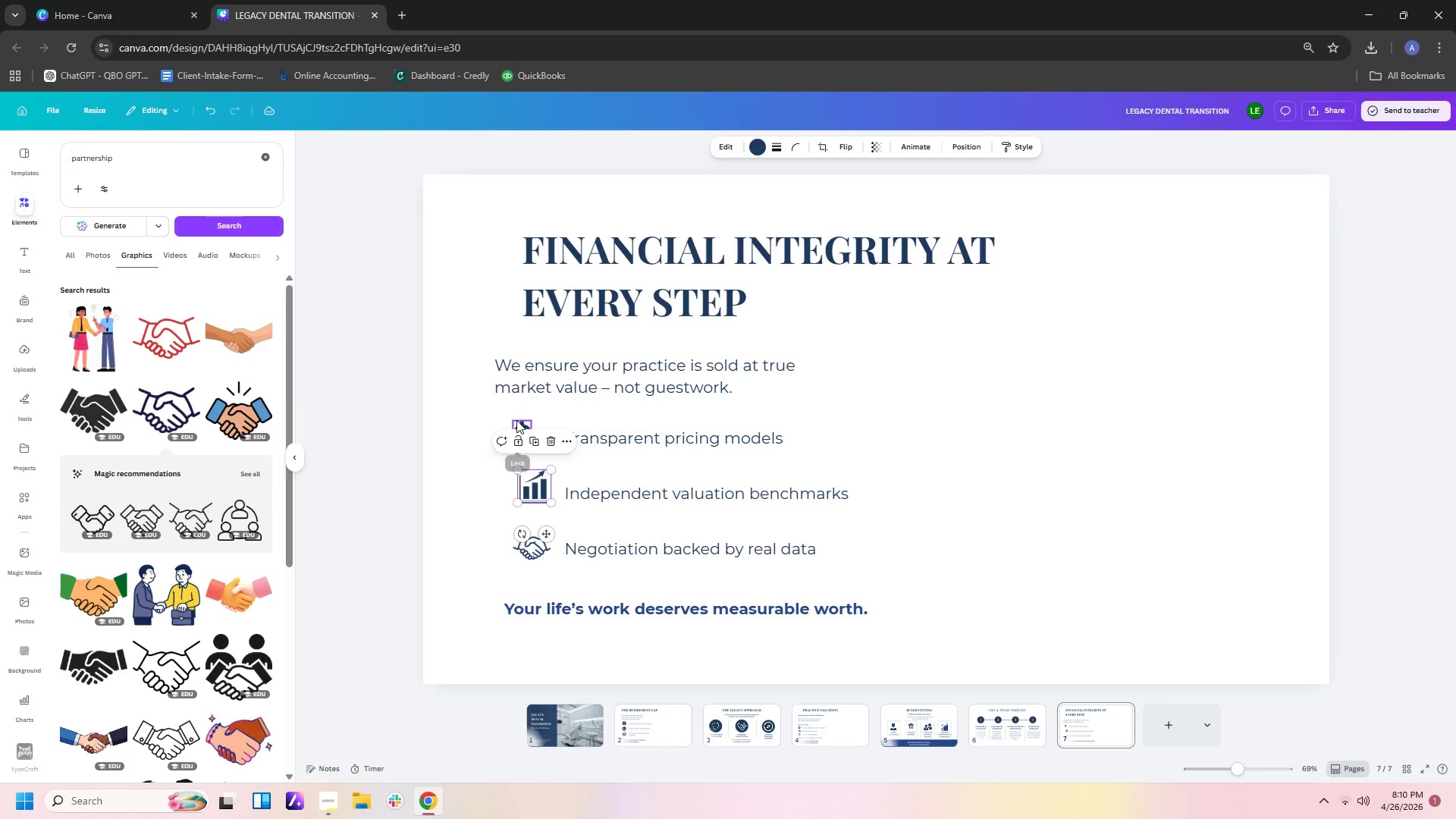 
left_click([516, 419])
 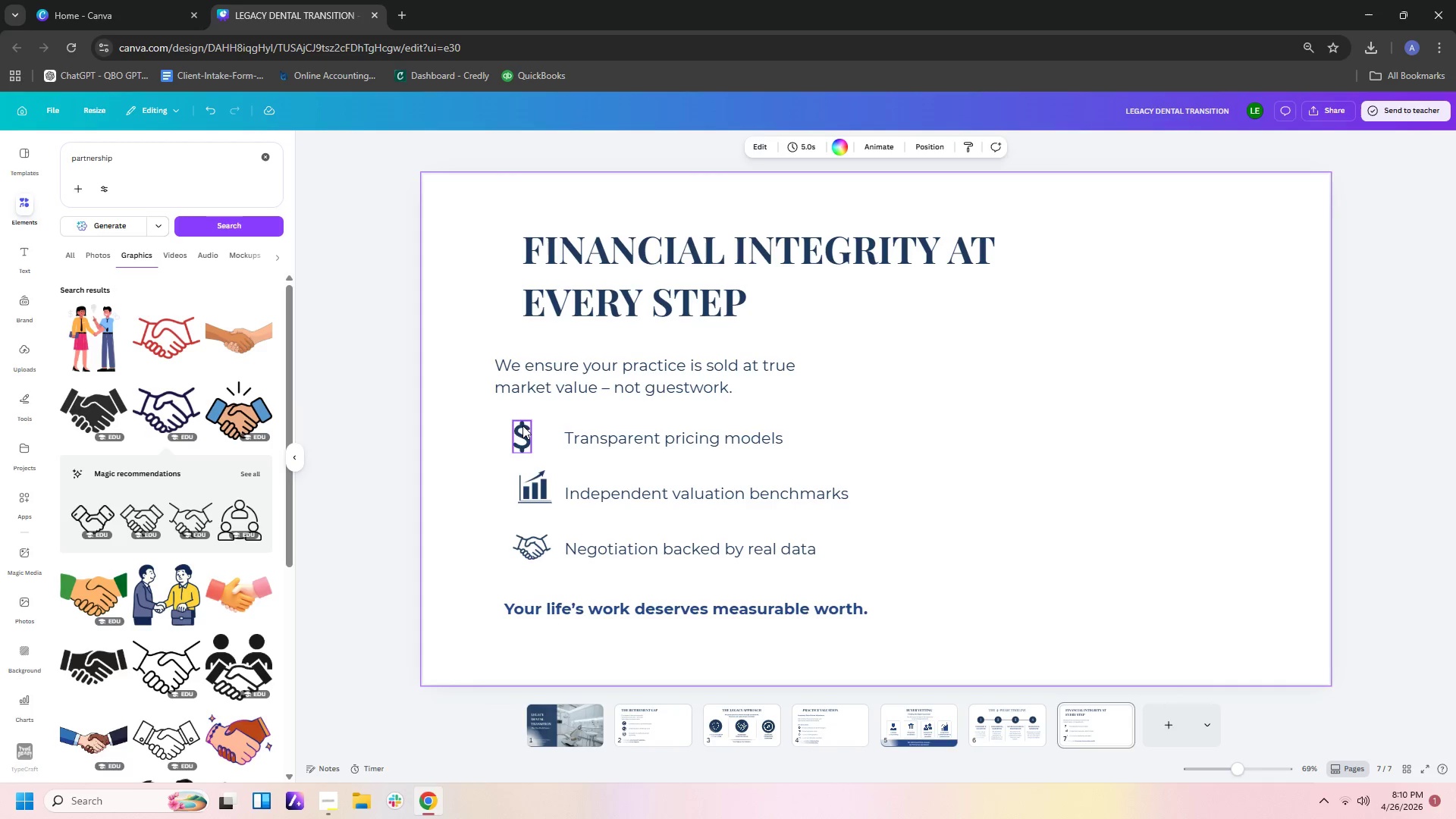 
left_click([522, 425])
 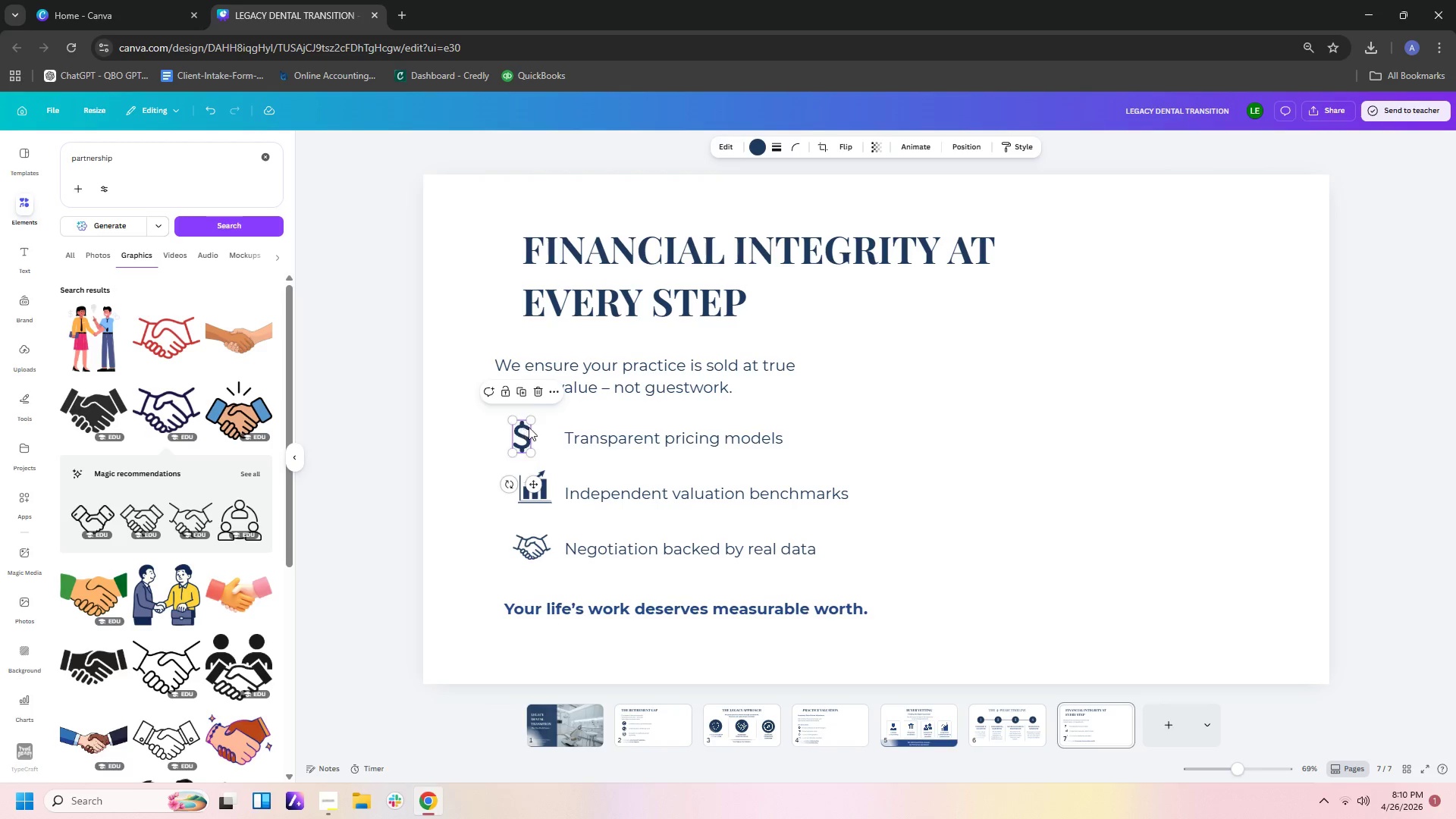 
left_click_drag(start_coordinate=[521, 427], to_coordinate=[533, 425])
 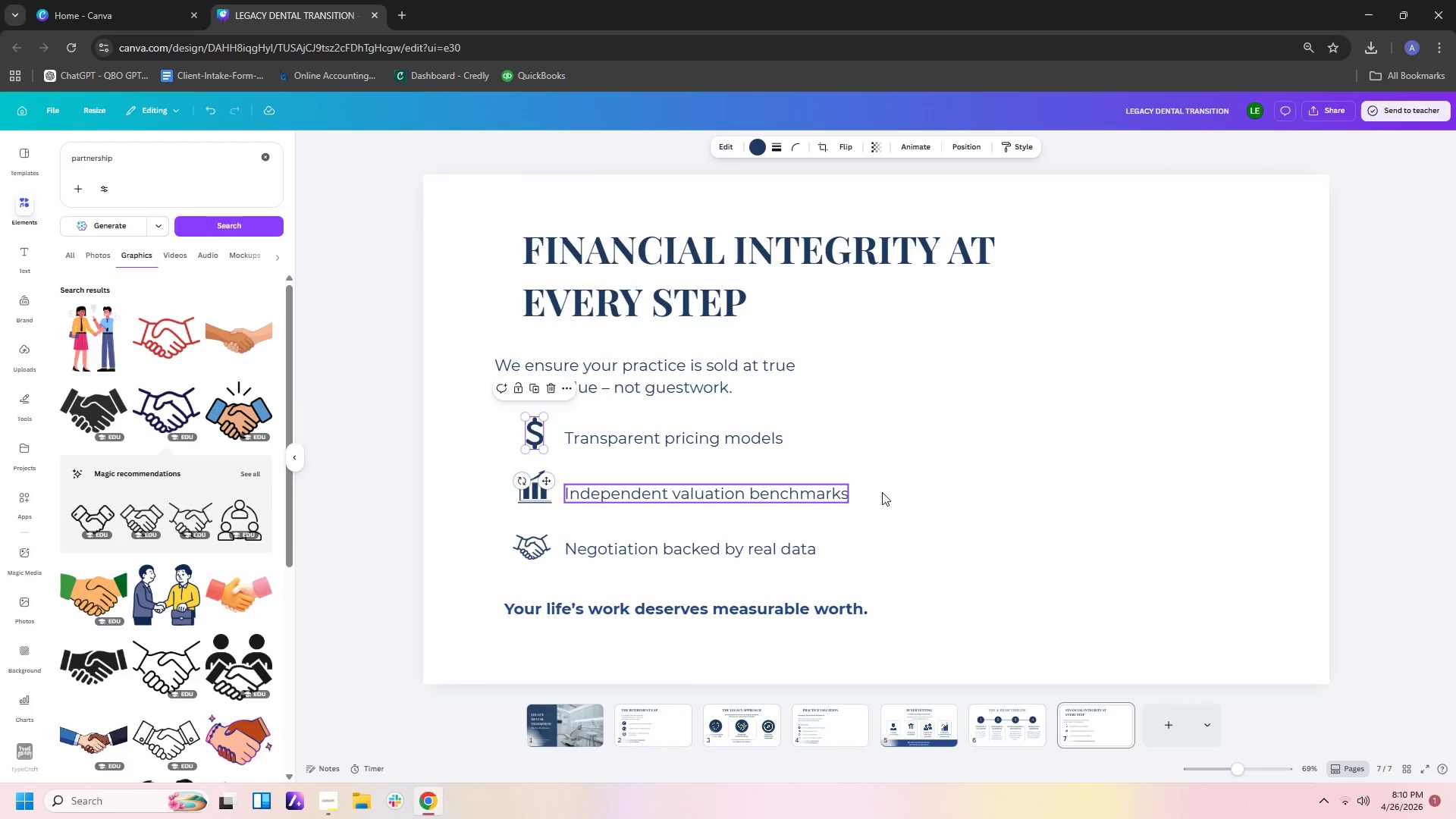 
left_click([919, 494])
 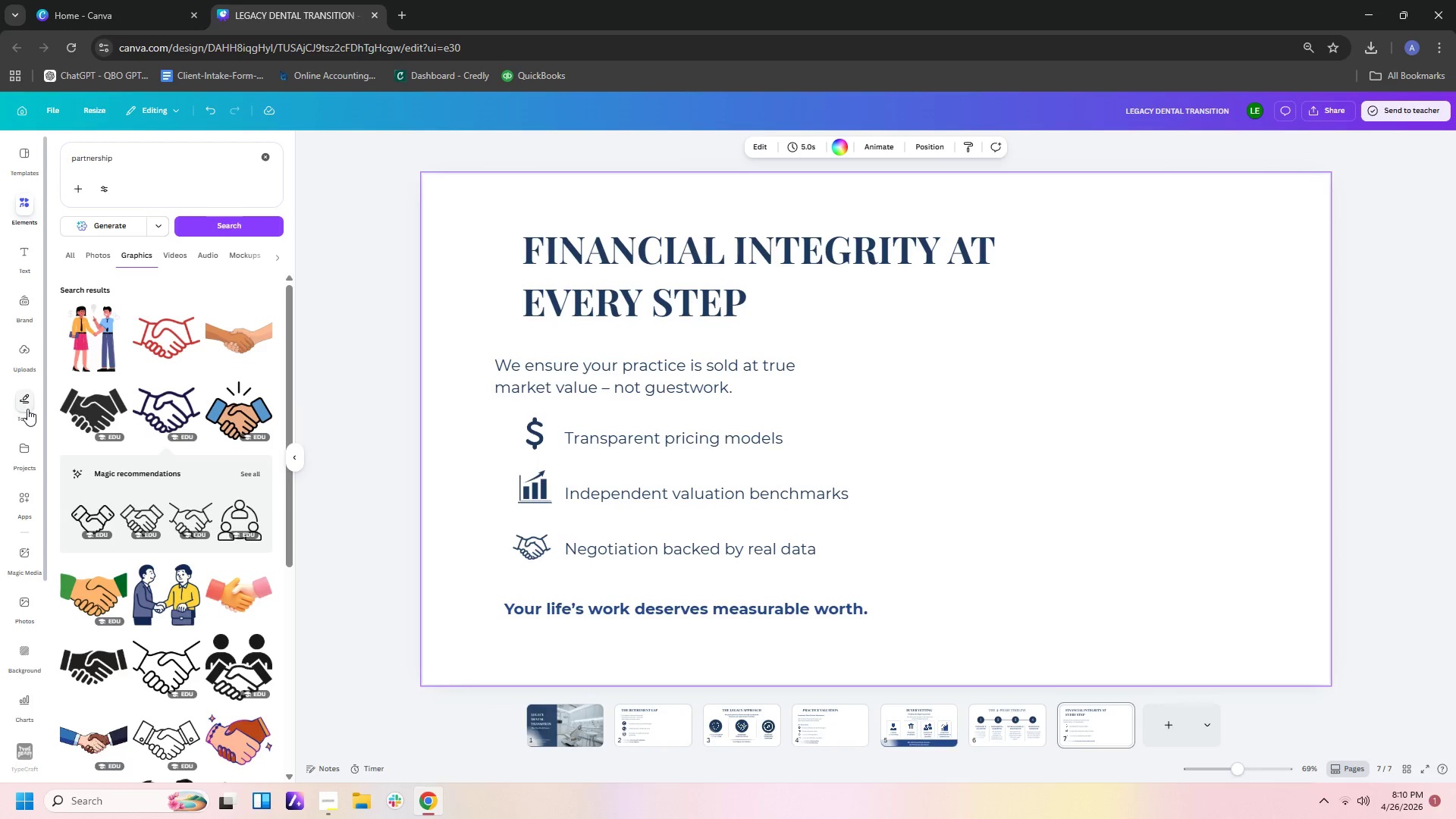 
left_click([26, 399])
 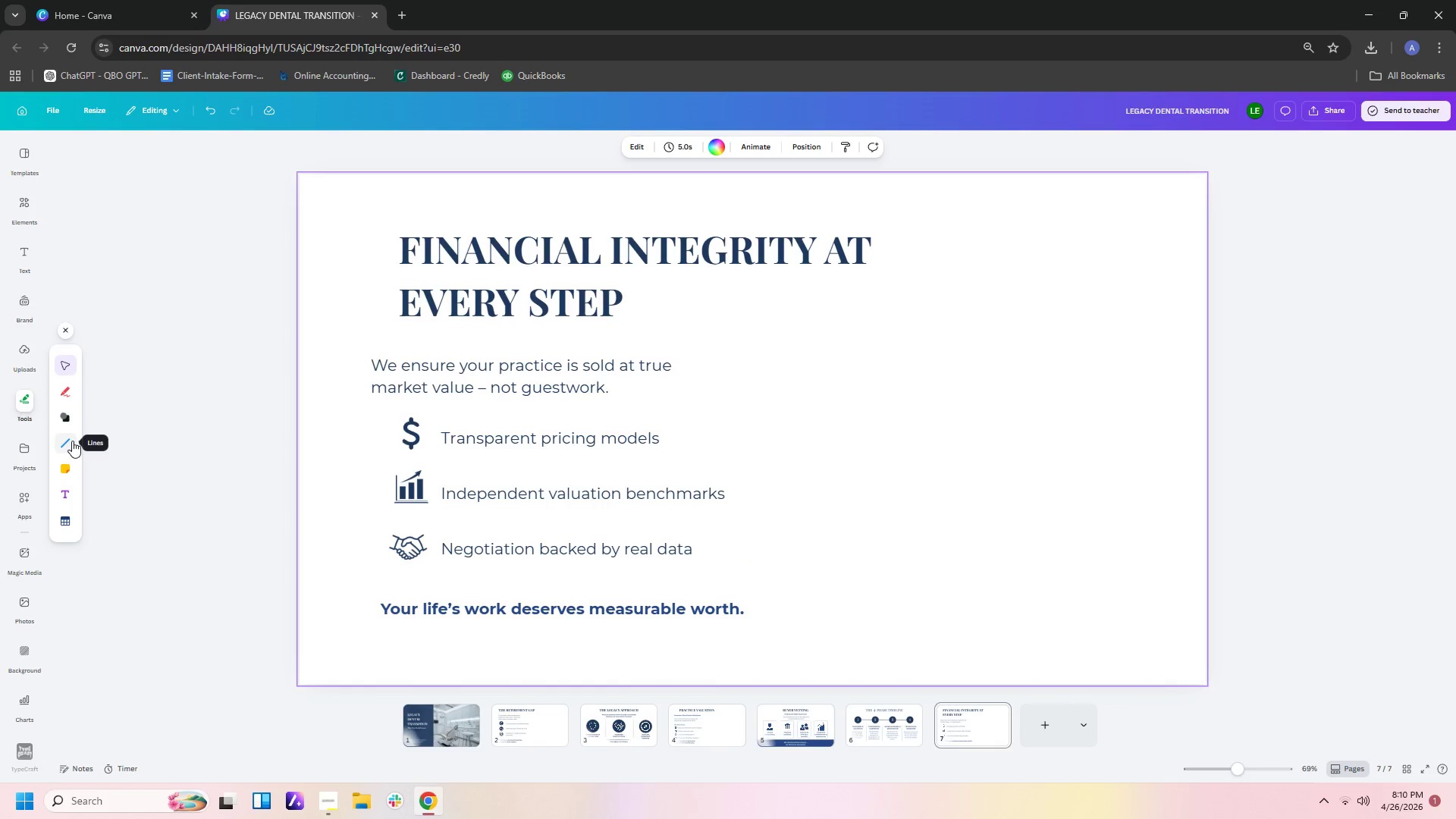 
left_click([67, 417])
 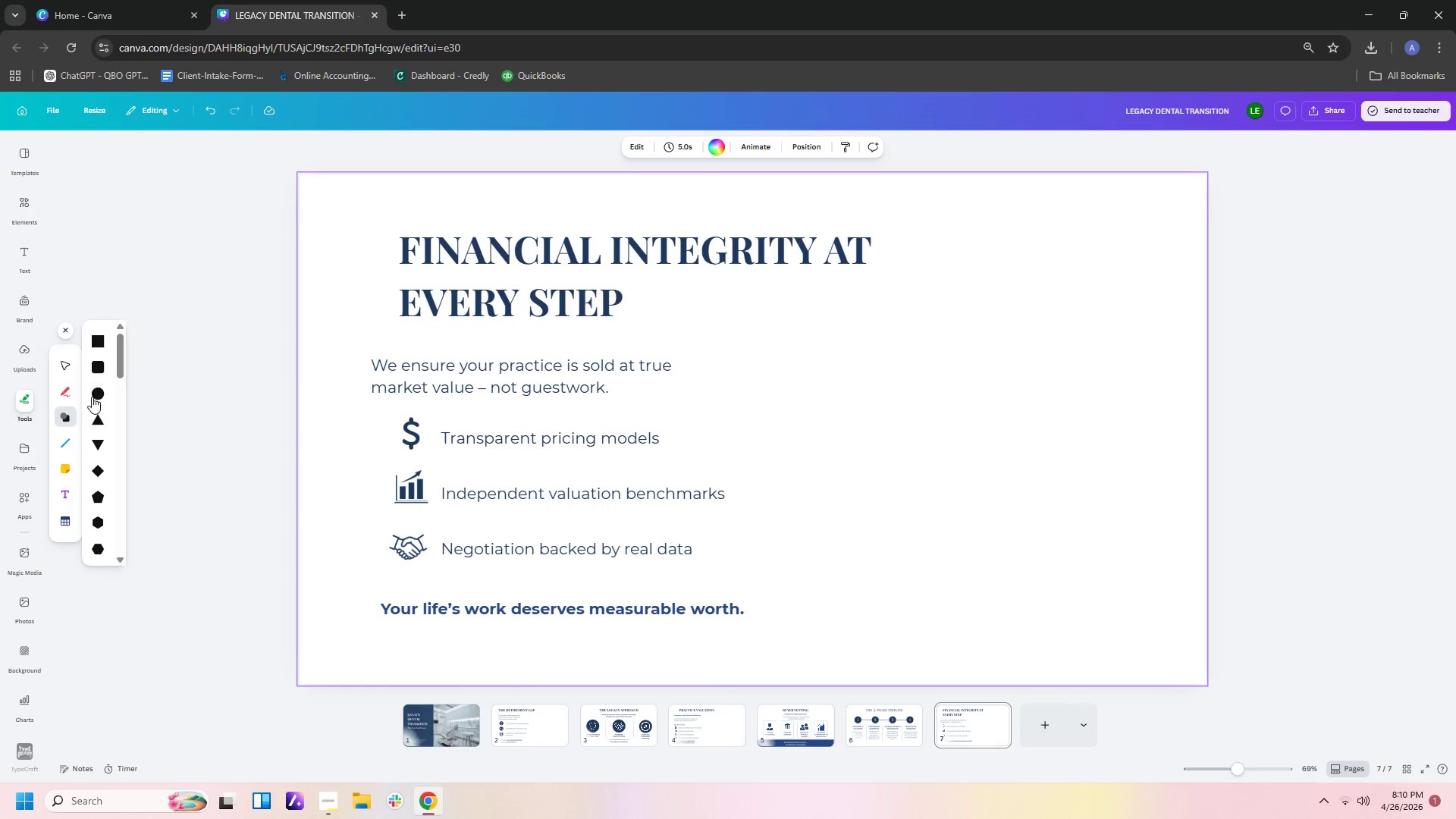 
left_click([96, 394])
 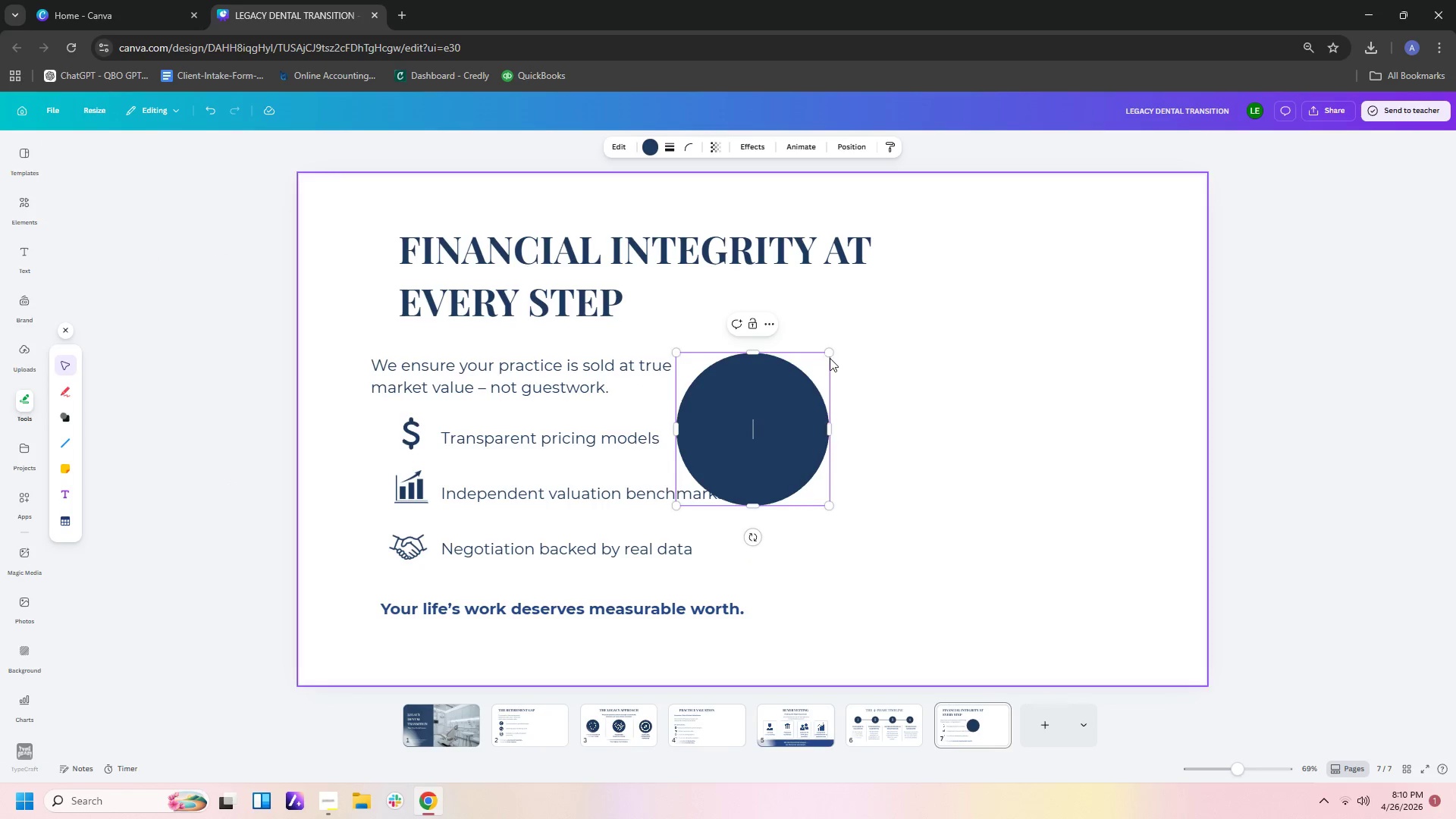 
left_click_drag(start_coordinate=[830, 354], to_coordinate=[755, 446])
 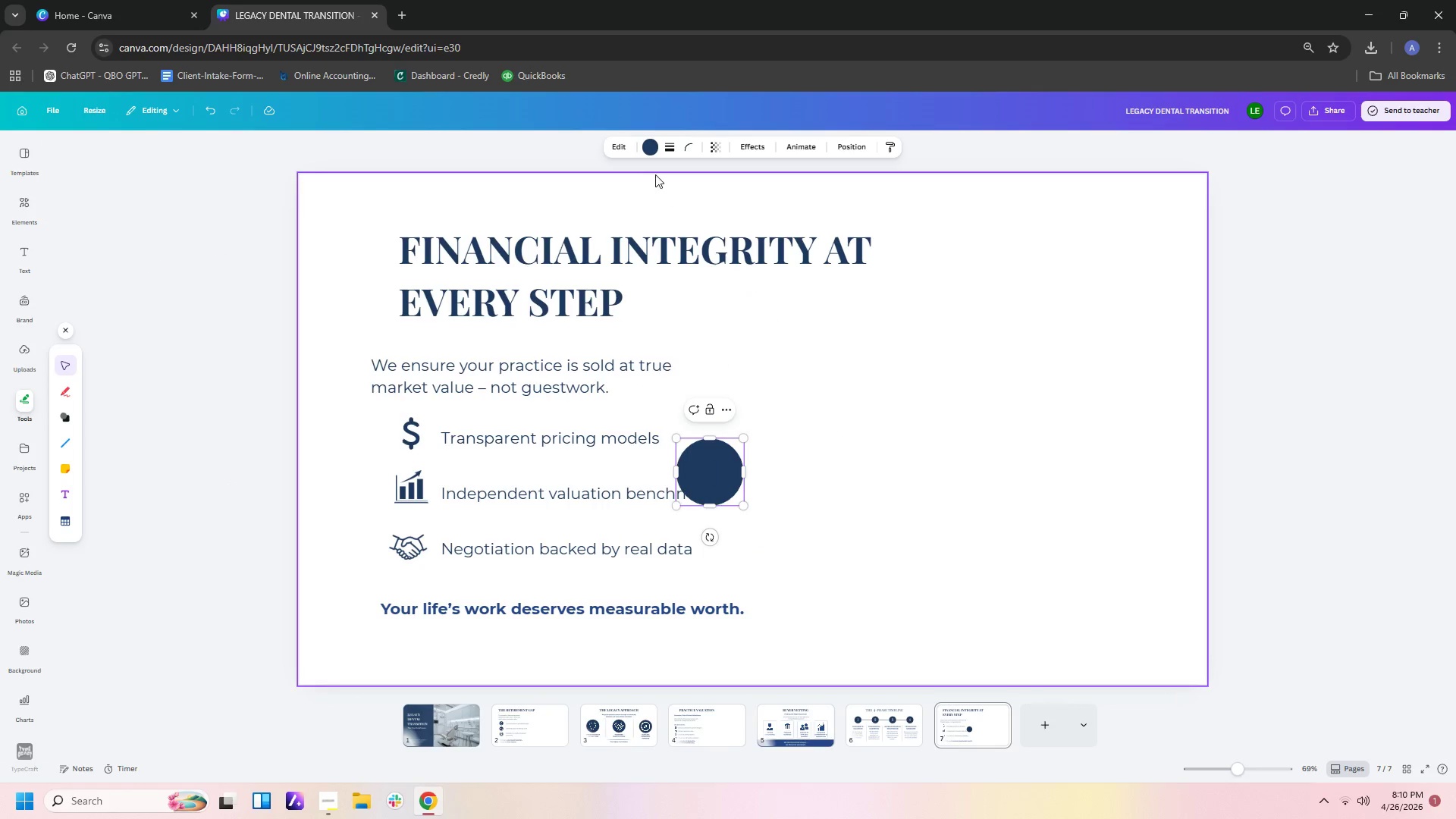 
left_click([650, 154])
 